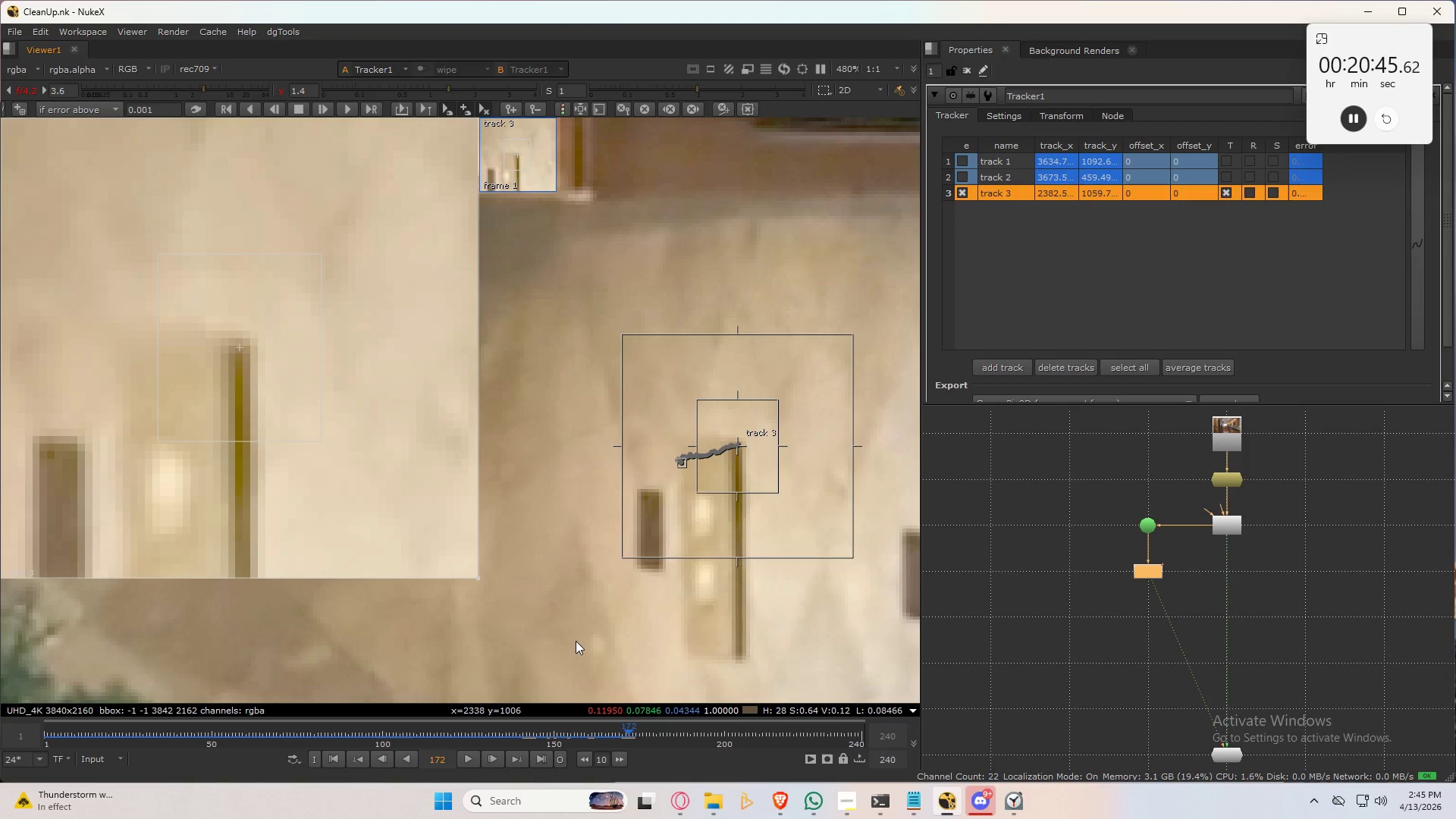 
key(Control+ArrowRight)
 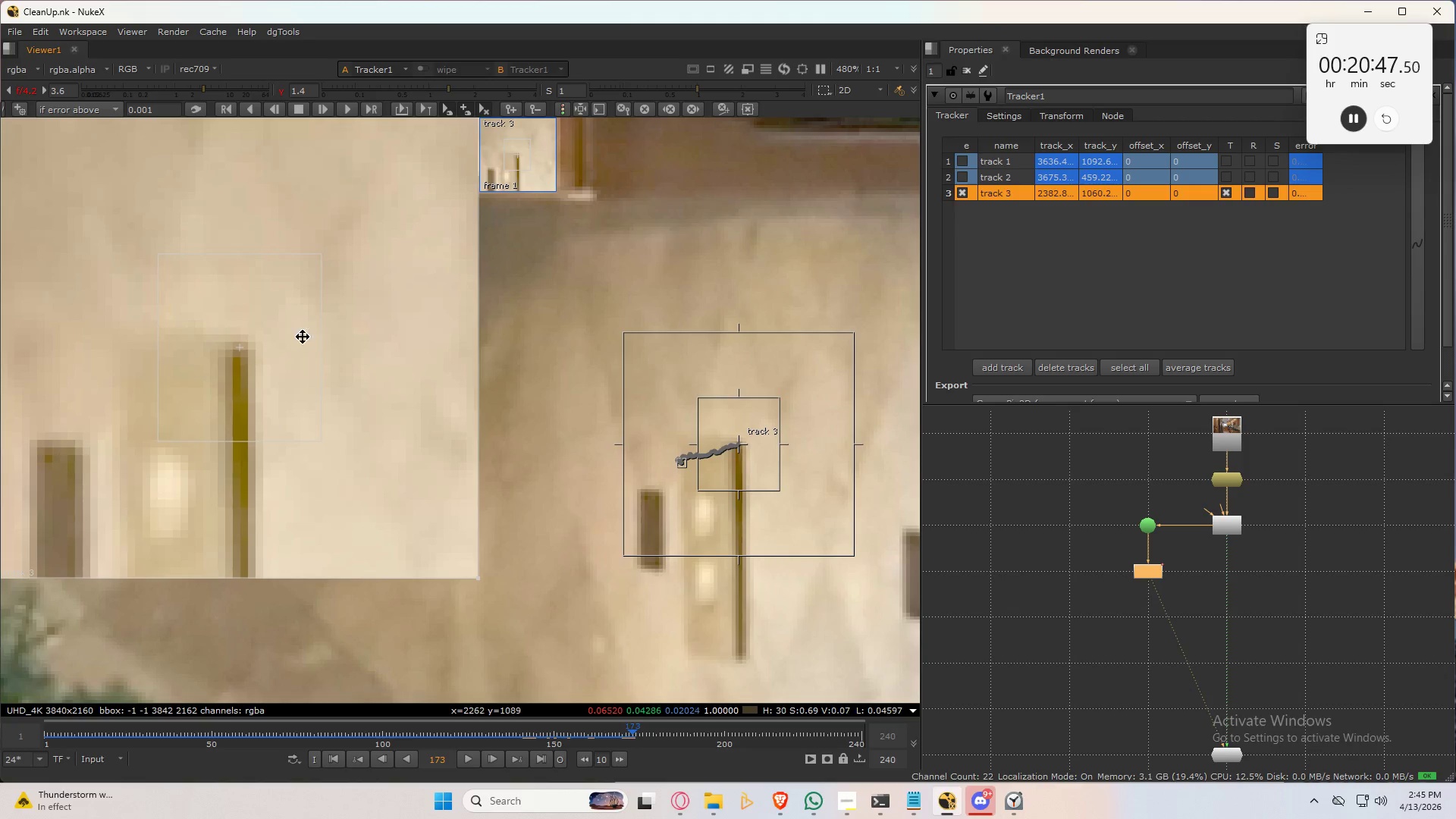 
left_click_drag(start_coordinate=[351, 341], to_coordinate=[353, 337])
 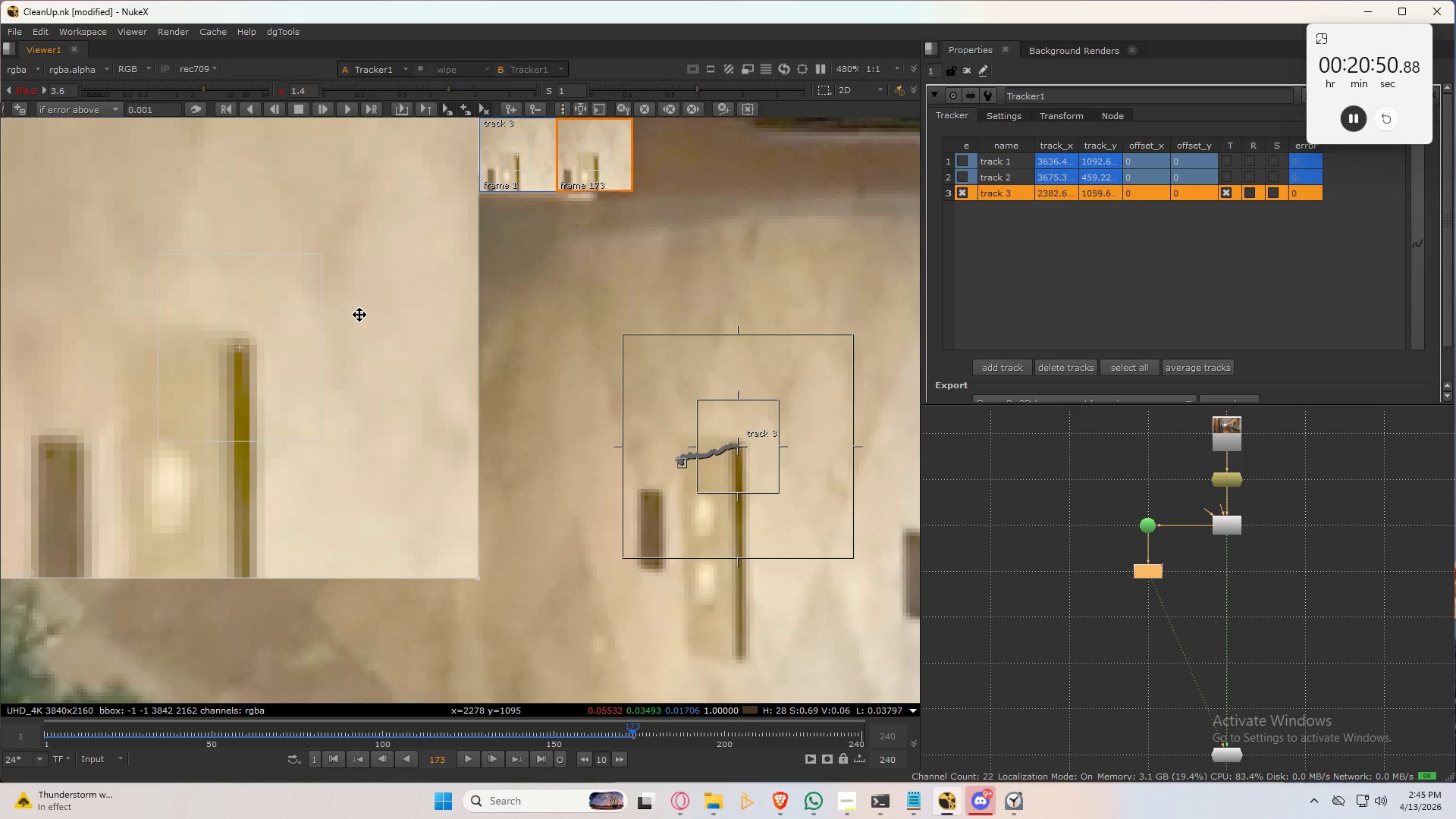 
key(ArrowLeft)
 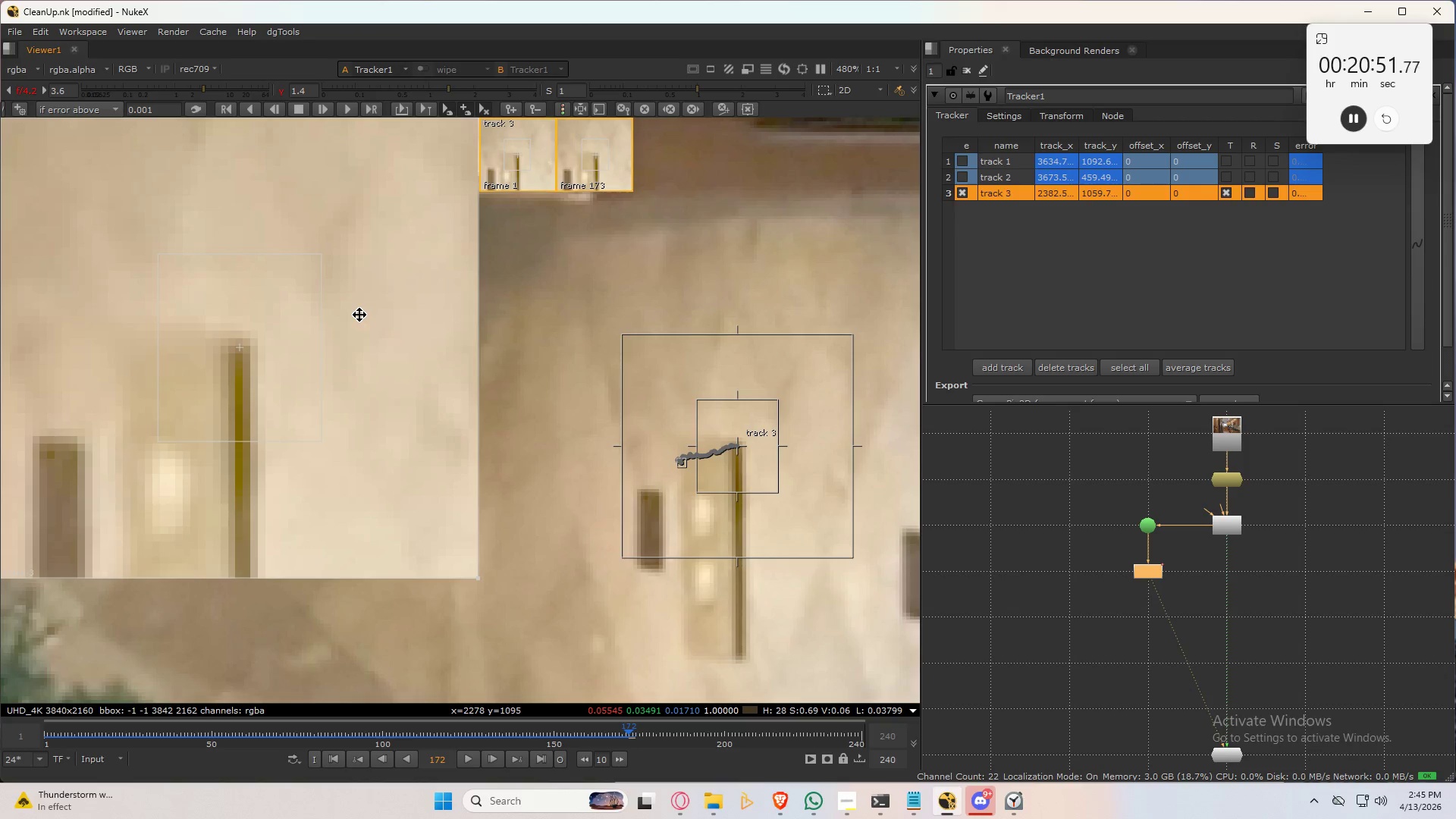 
key(ArrowRight)
 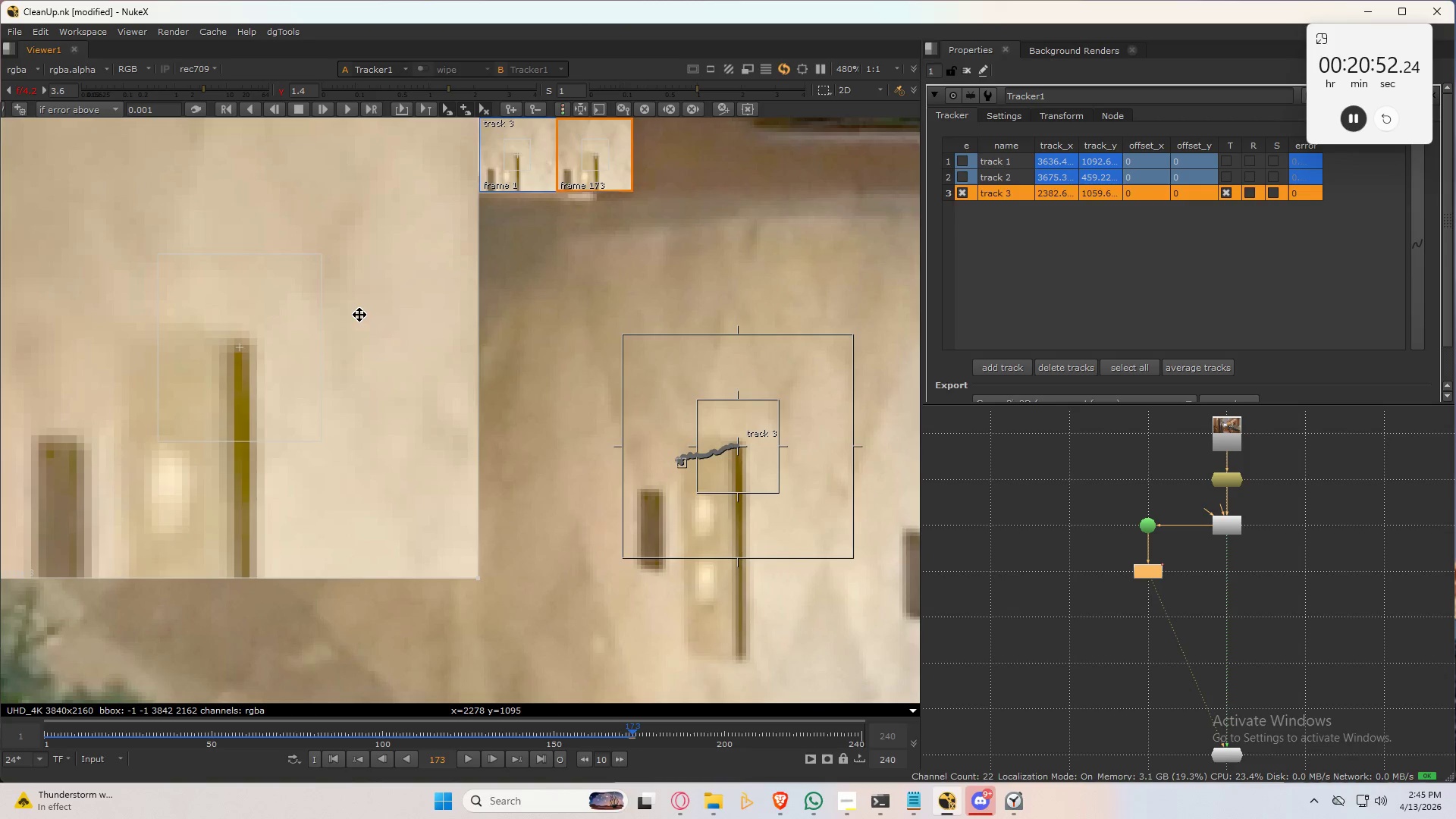 
key(ArrowLeft)
 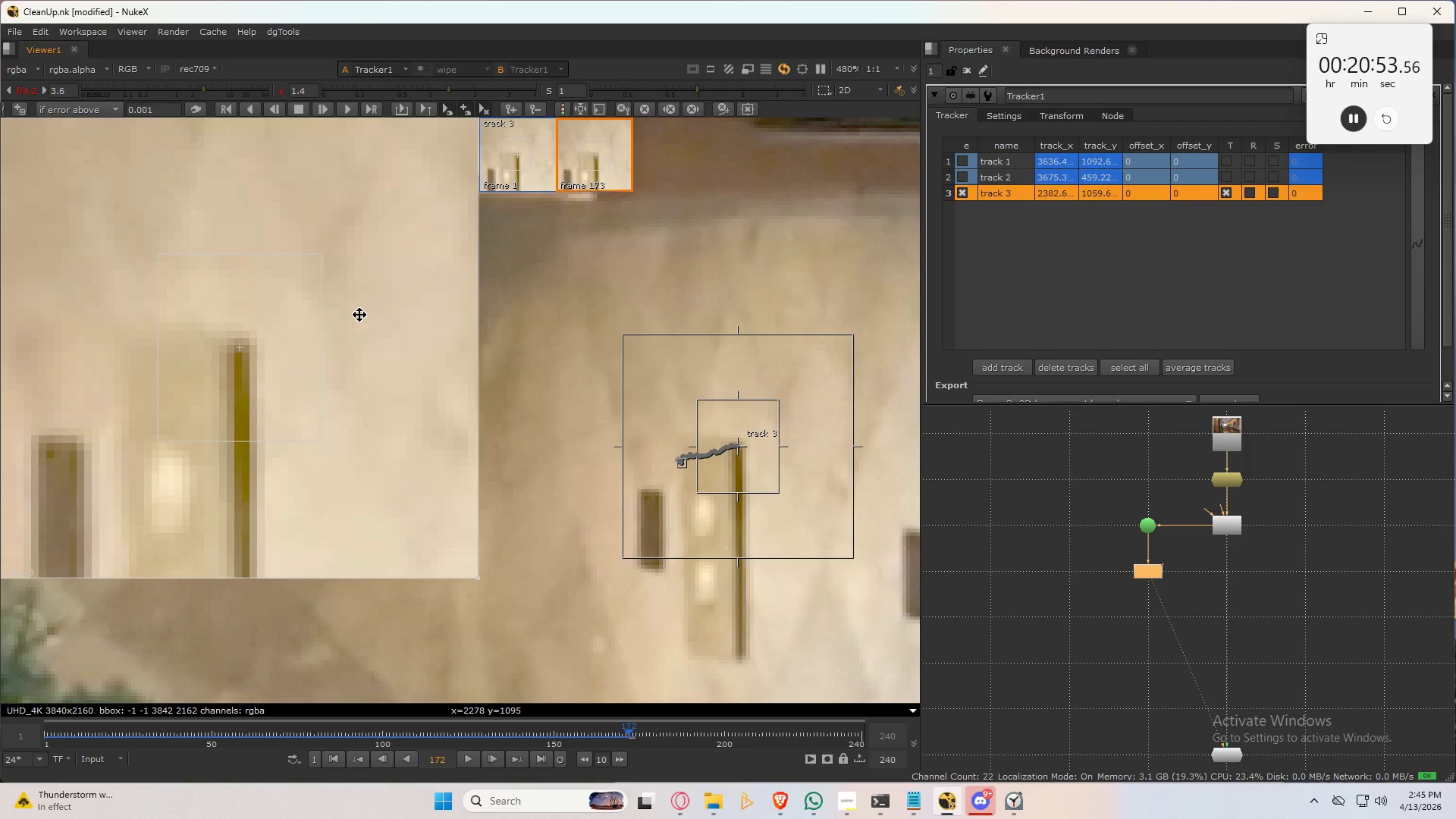 
key(ArrowRight)
 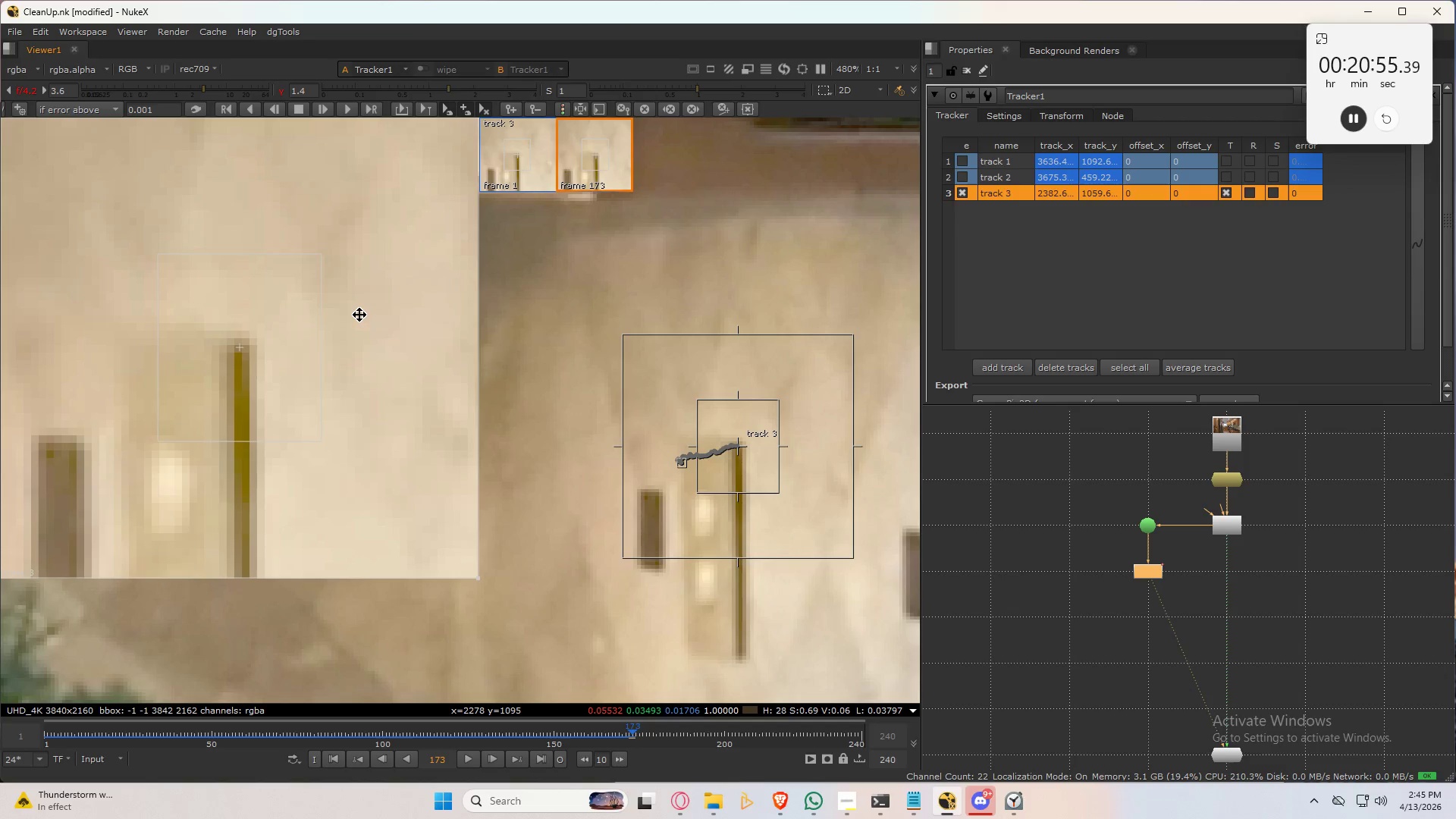 
key(ArrowRight)
 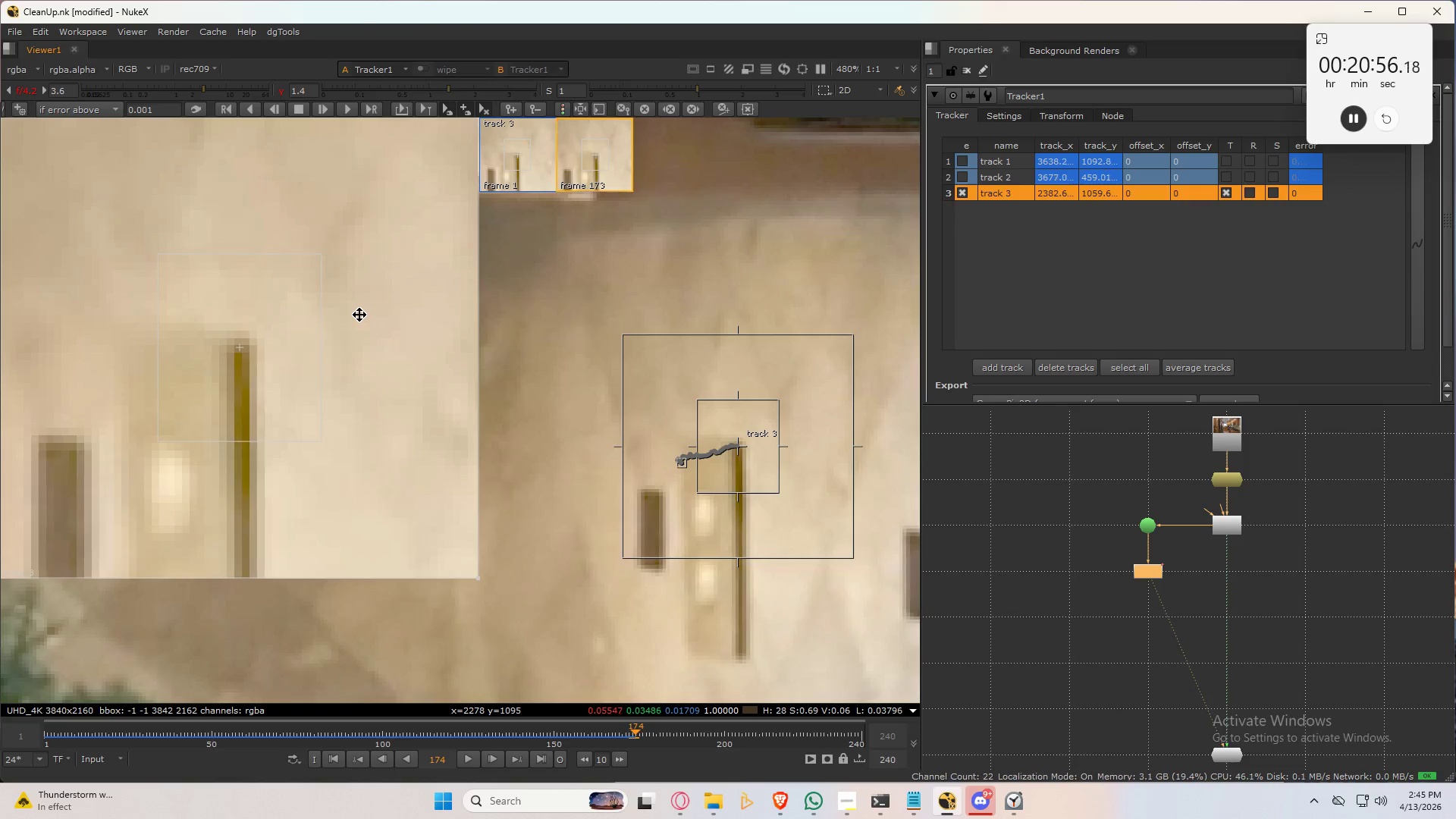 
key(ArrowLeft)
 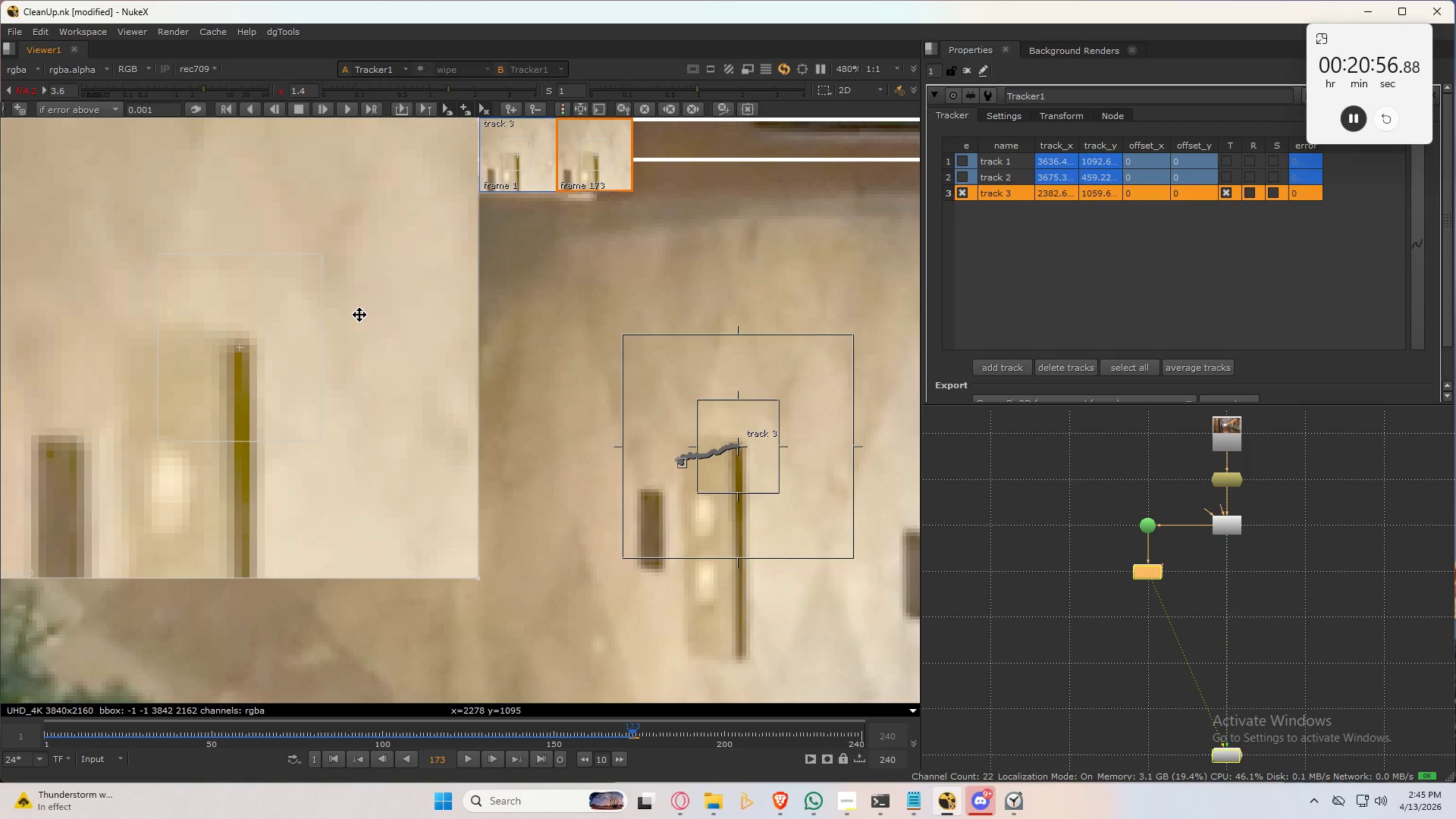 
key(ArrowLeft)
 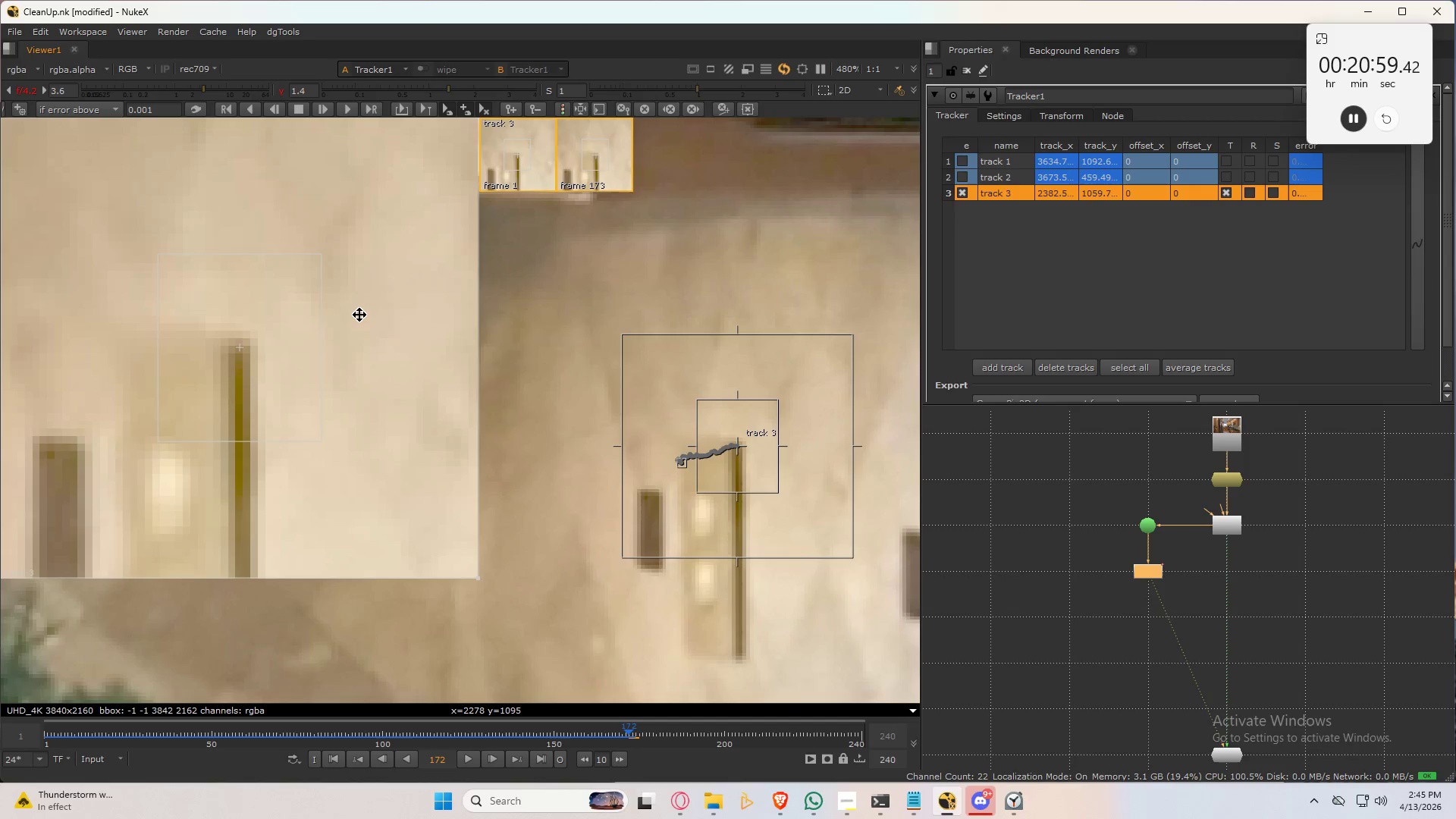 
key(ArrowRight)
 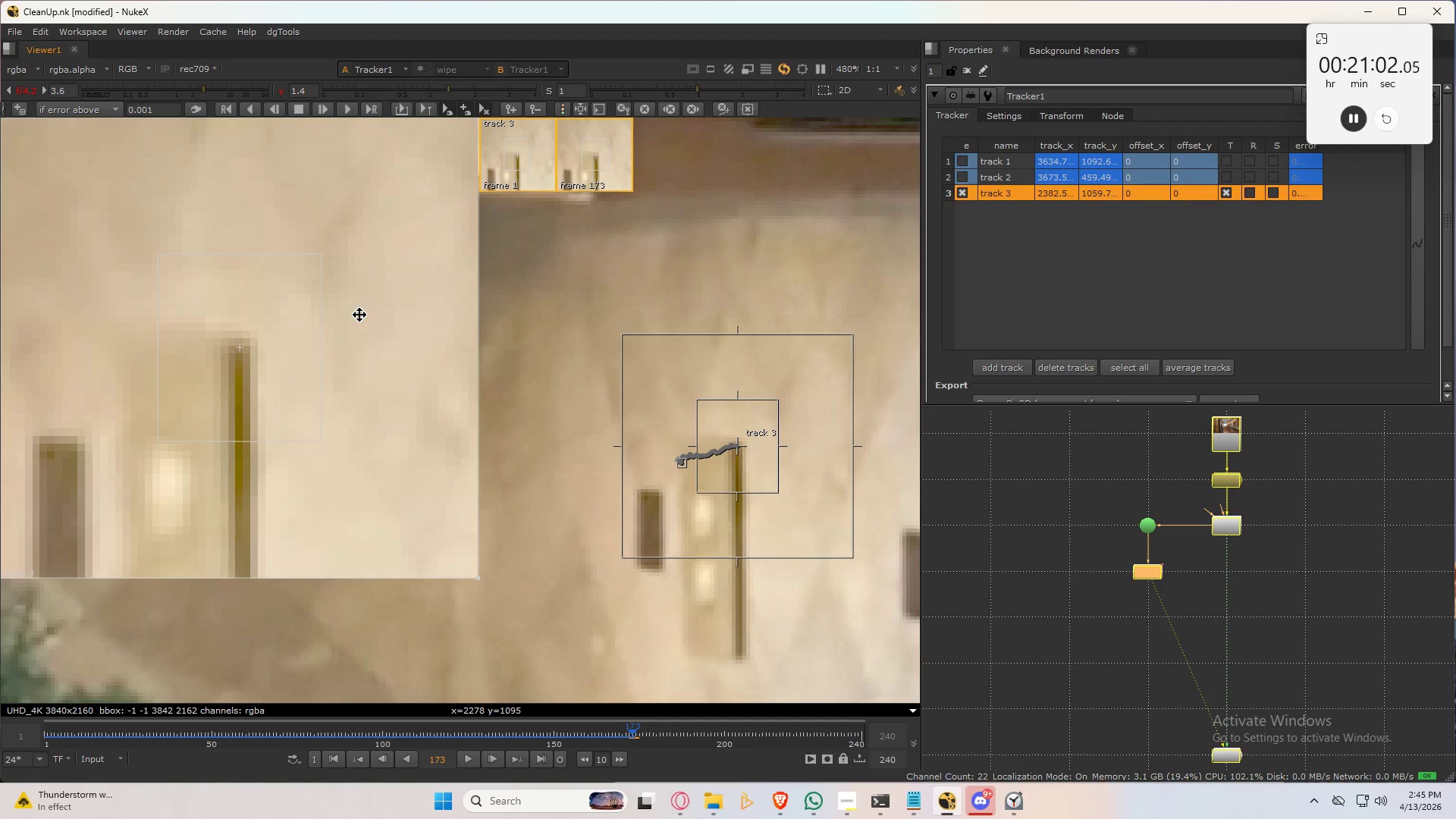 
key(ArrowLeft)
 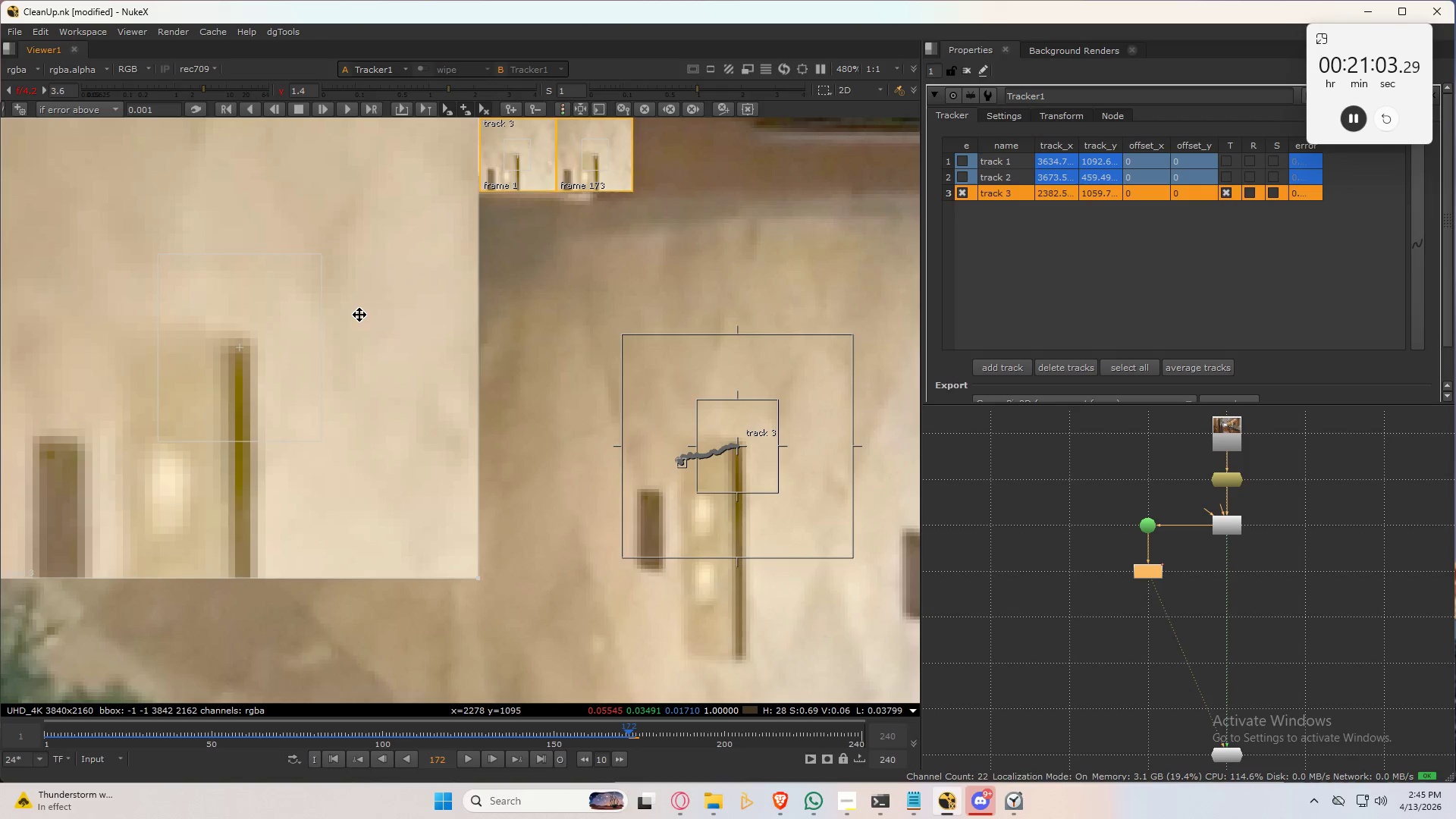 
key(ArrowRight)
 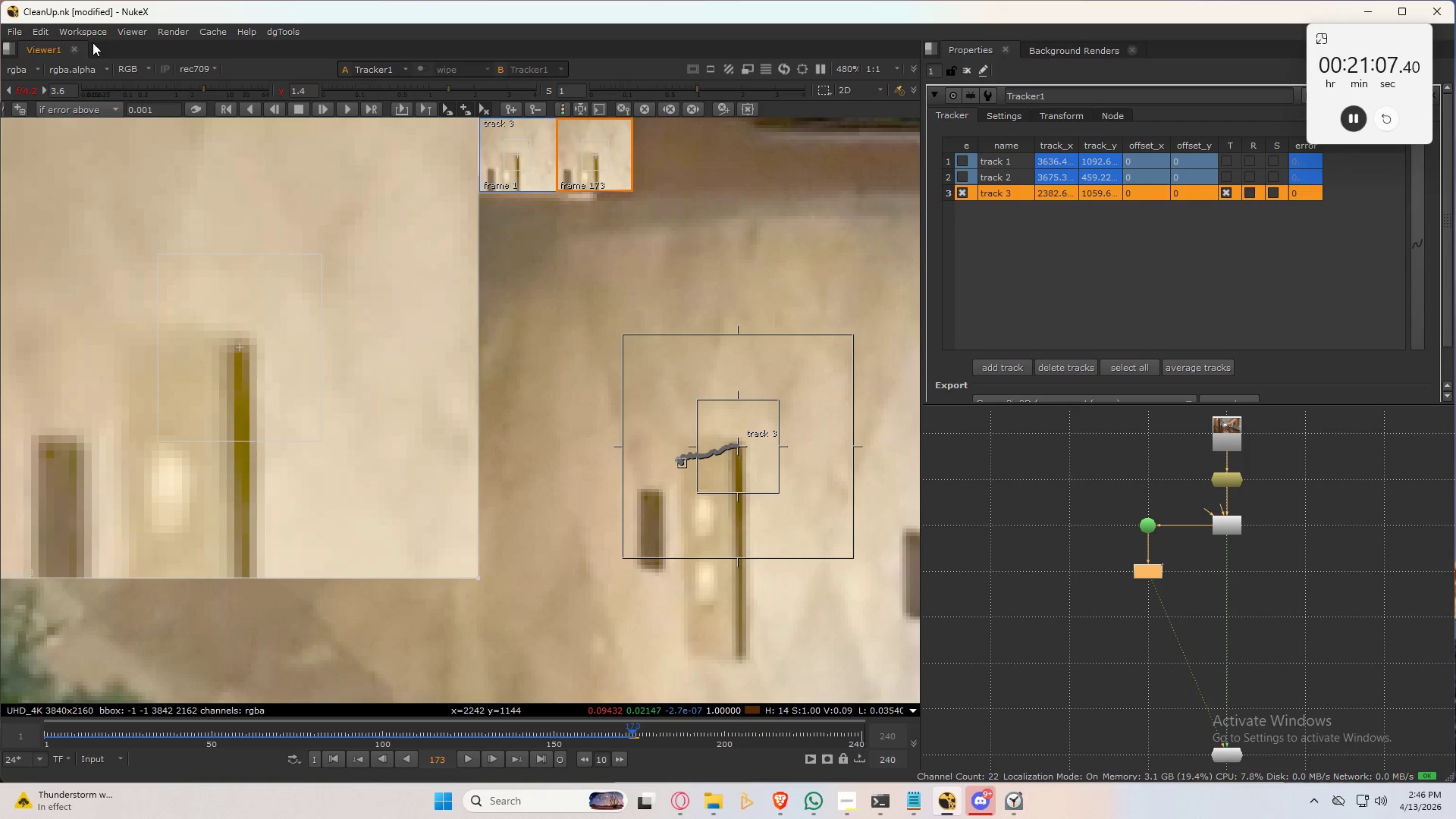 
wait(5.23)
 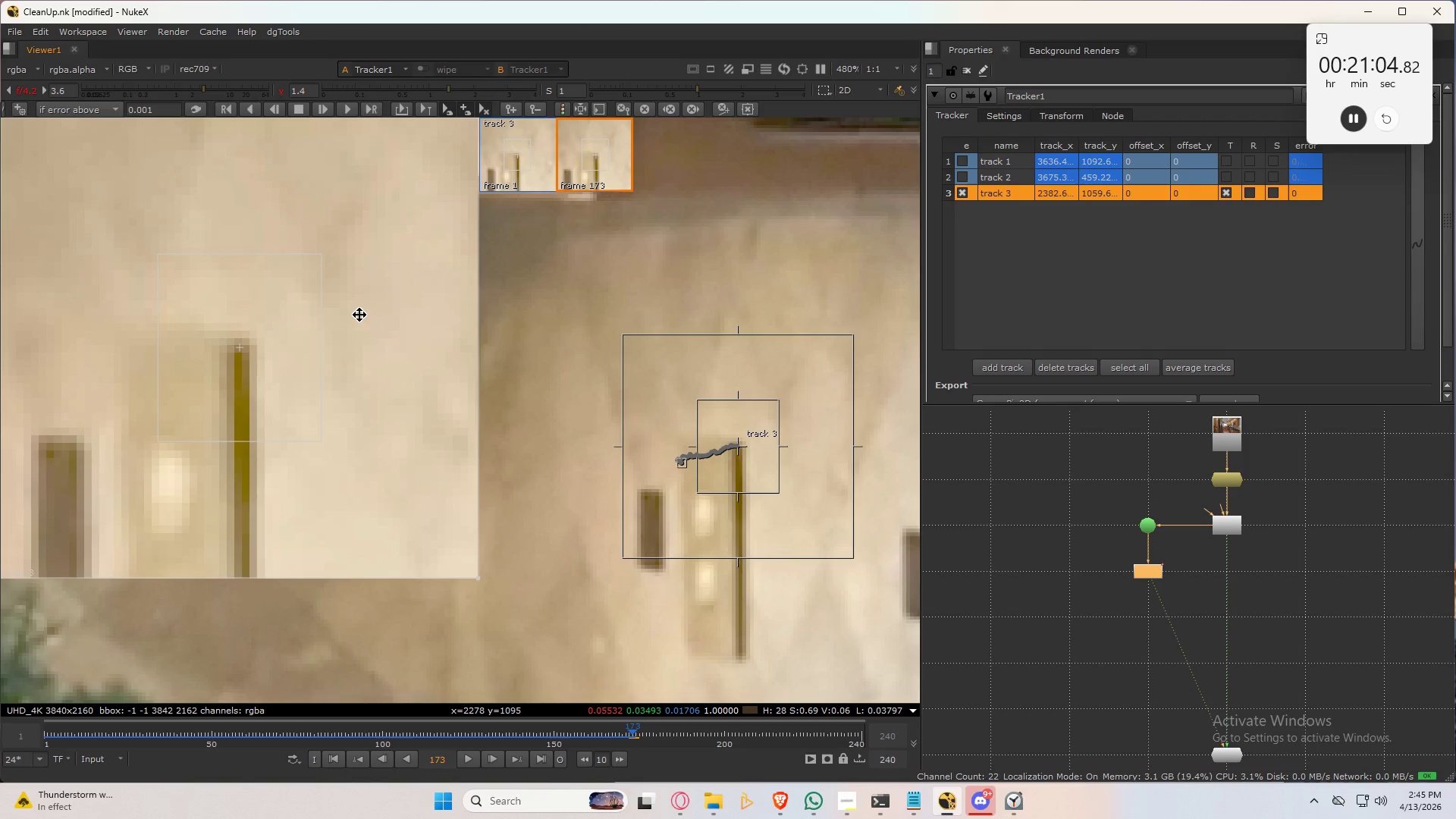 
left_click([322, 109])
 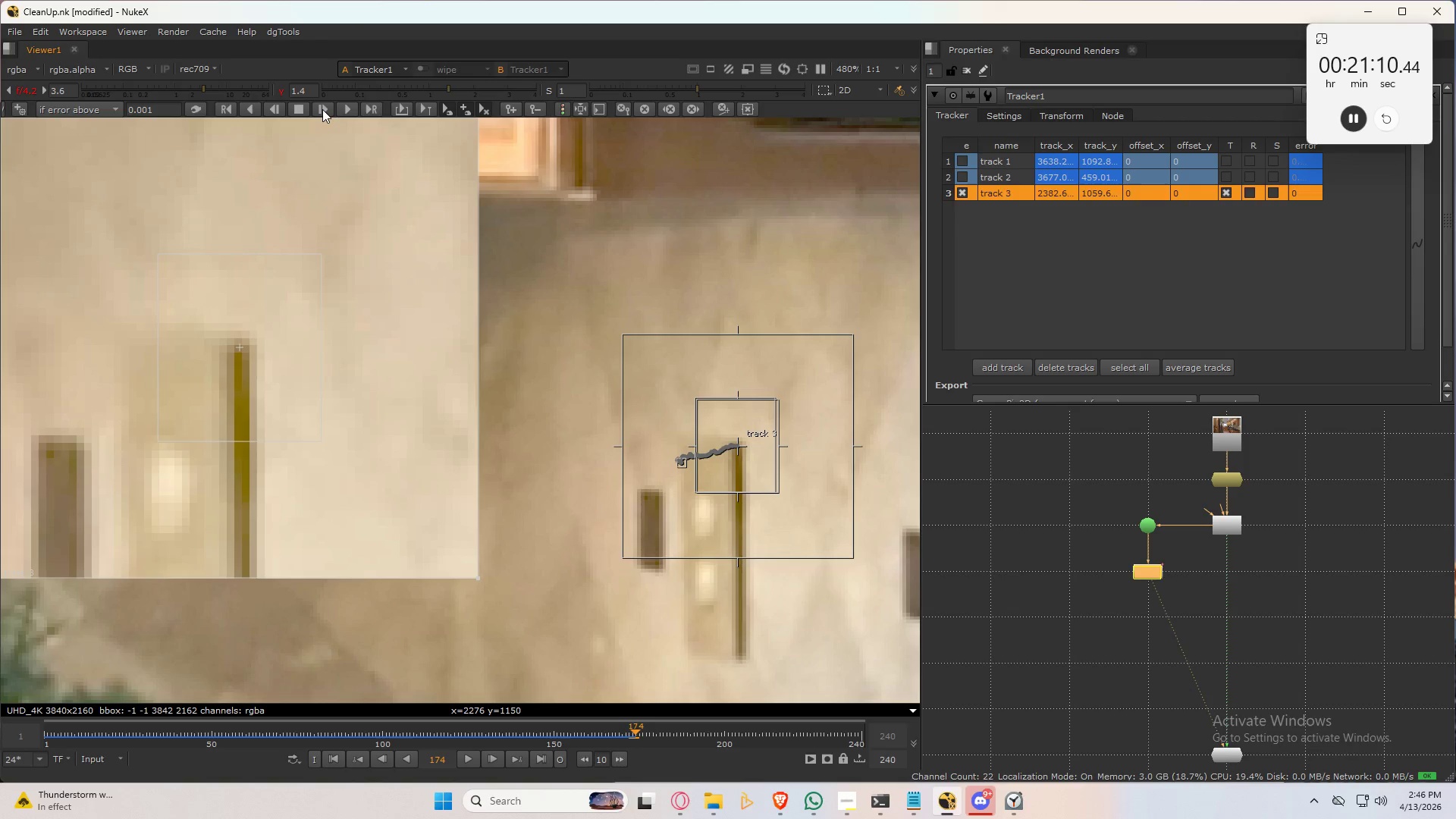 
left_click([322, 109])
 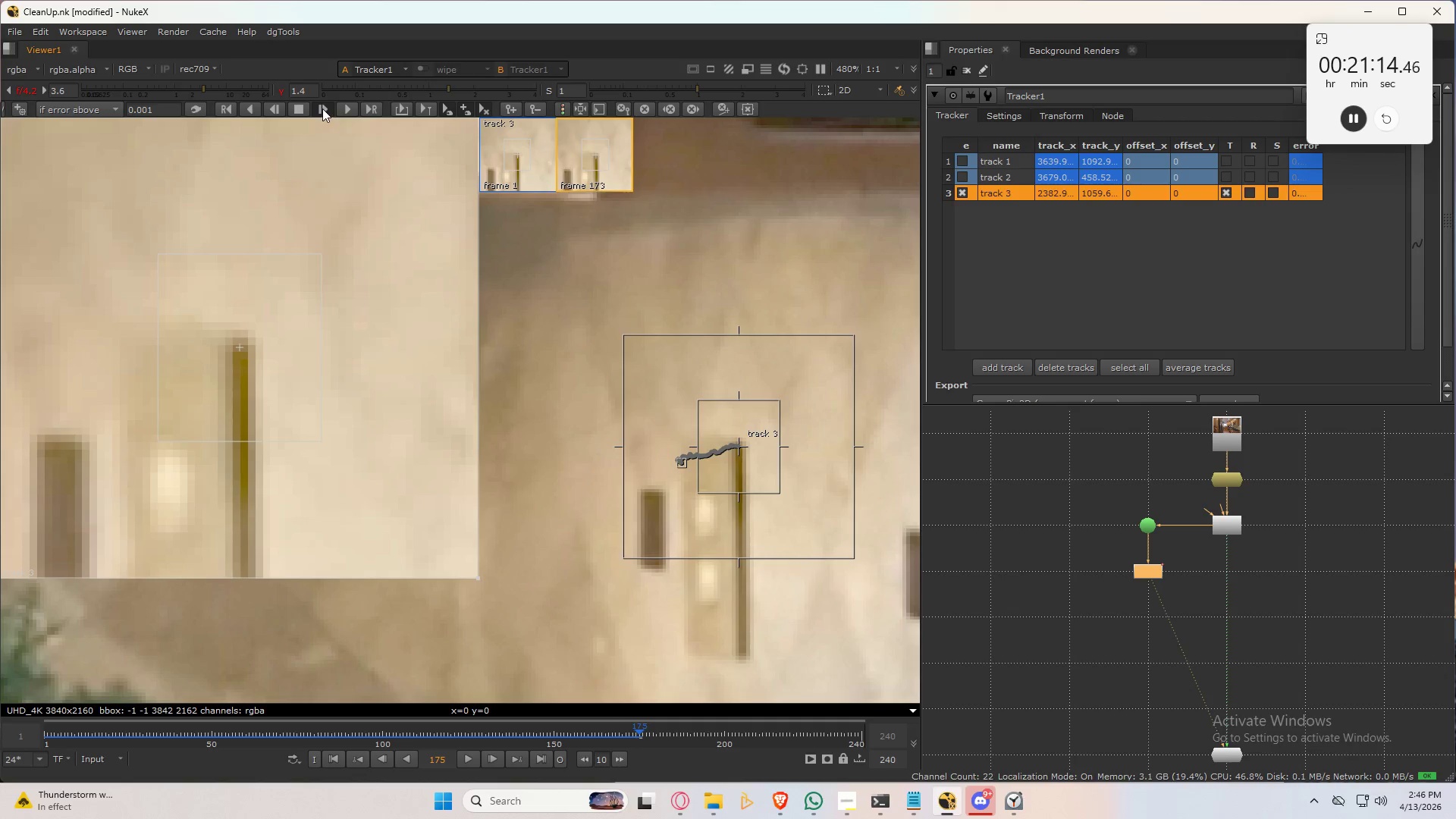 
left_click([322, 108])
 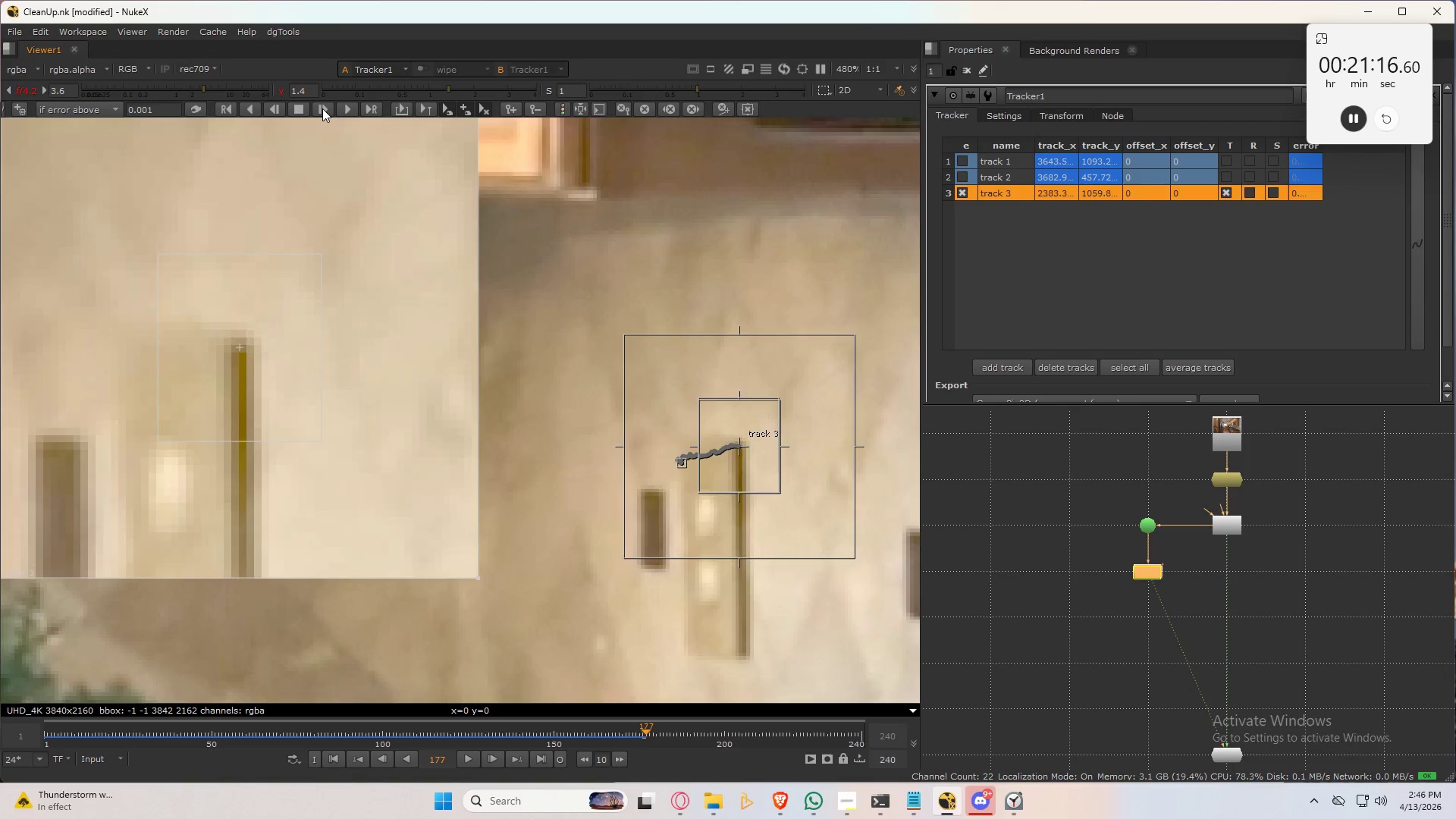 
left_click([322, 108])
 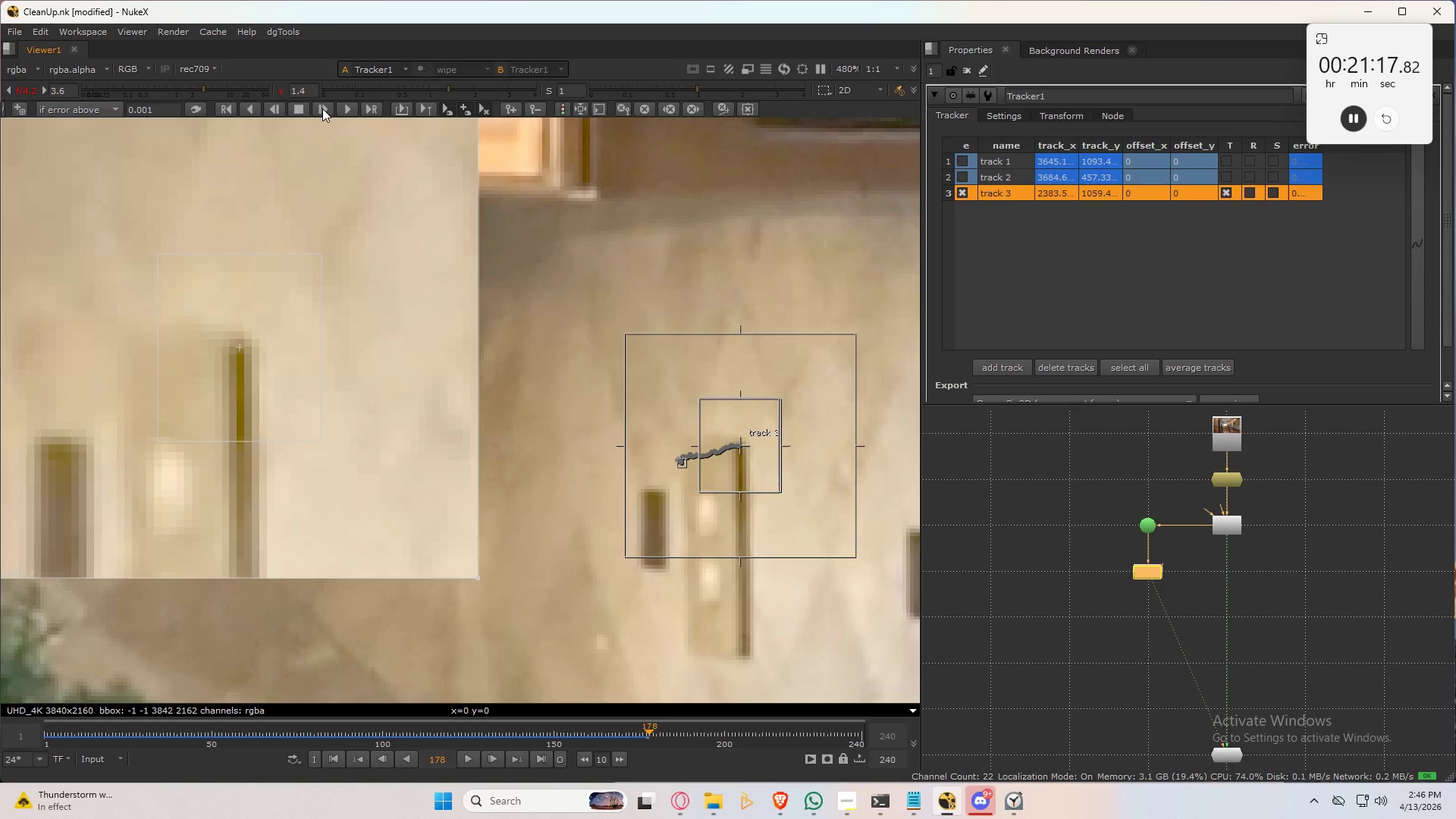 
left_click([322, 108])
 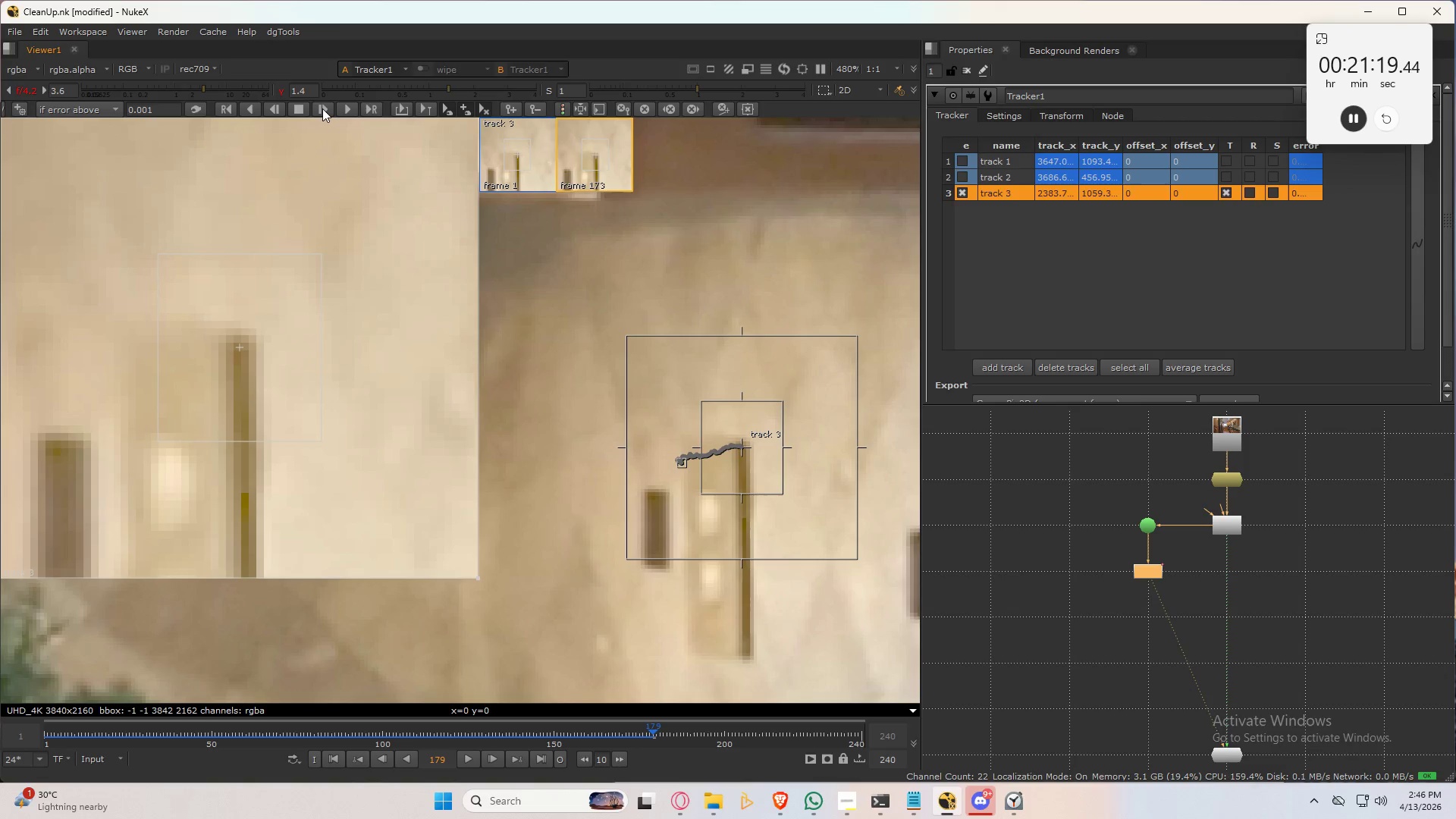 
left_click([322, 108])
 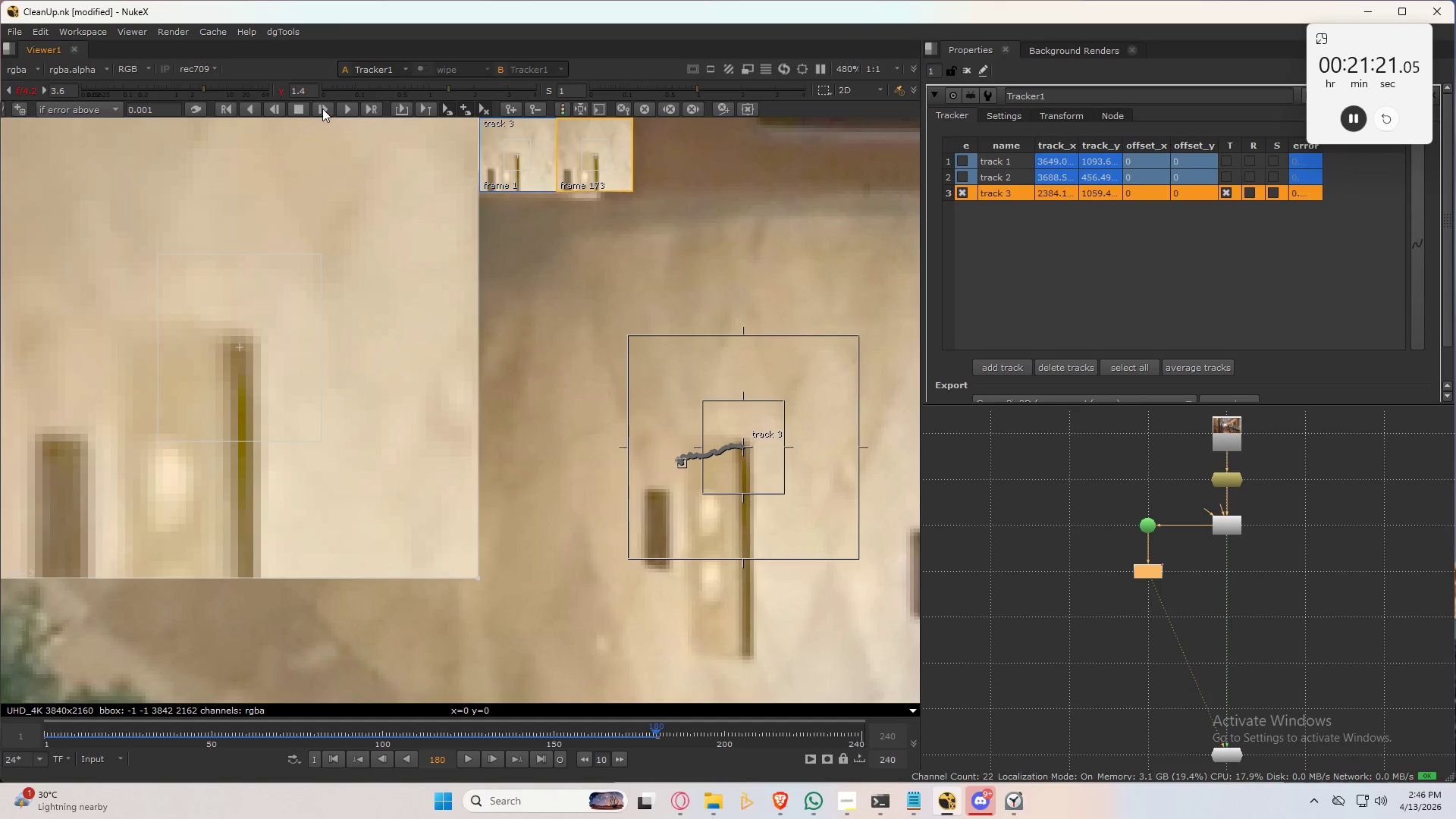 
left_click([322, 108])
 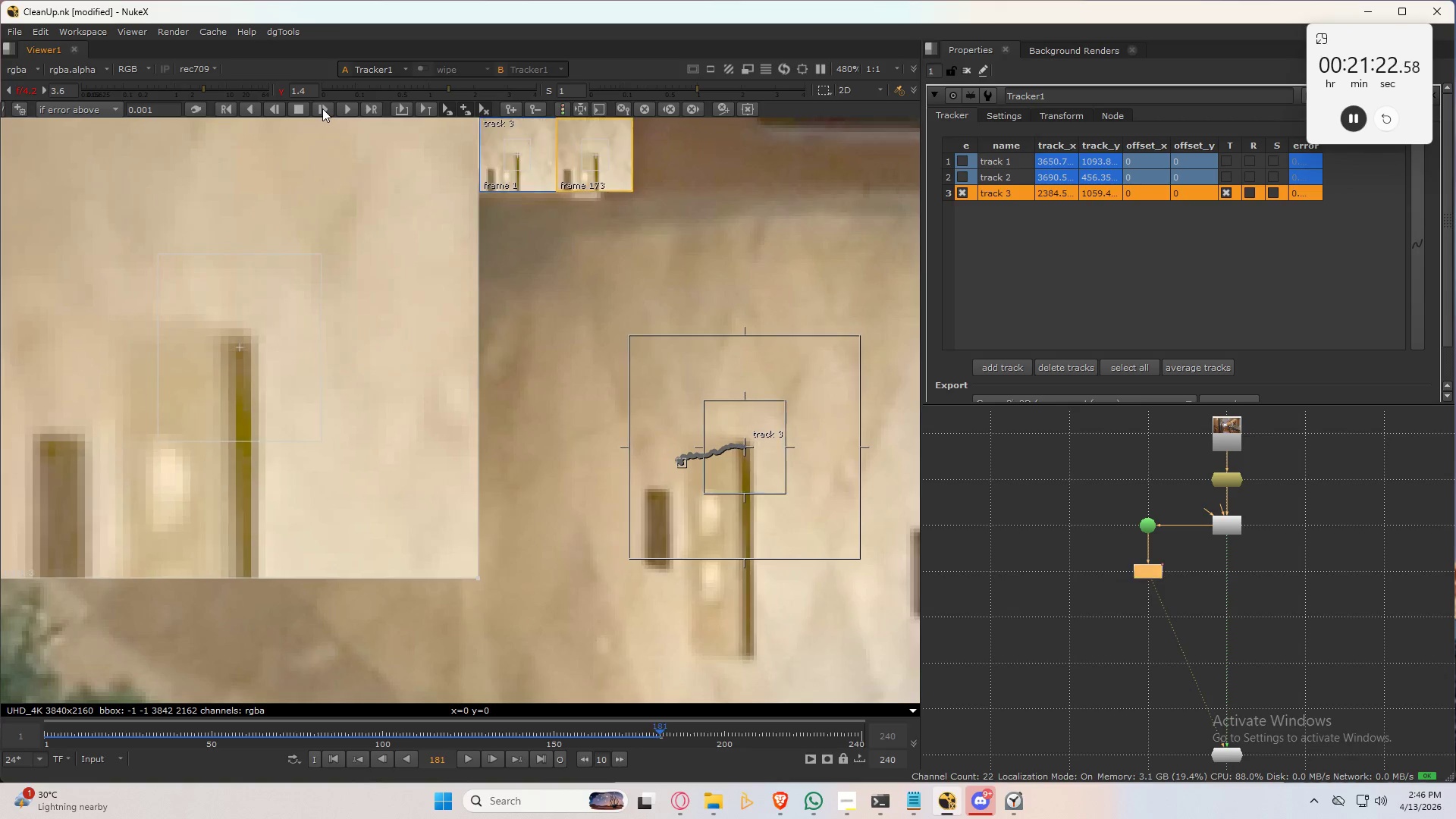 
left_click([322, 108])
 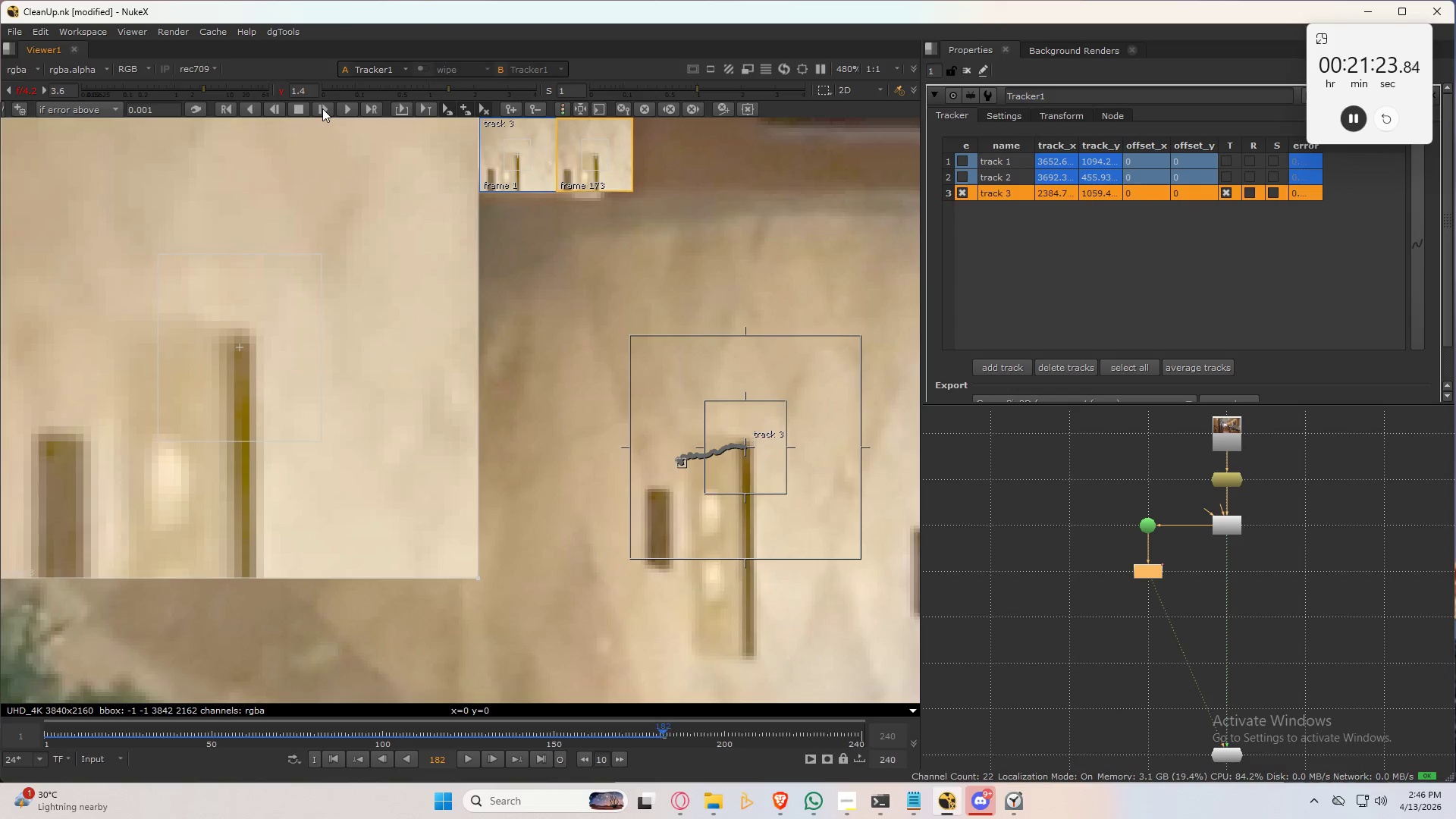 
left_click([322, 108])
 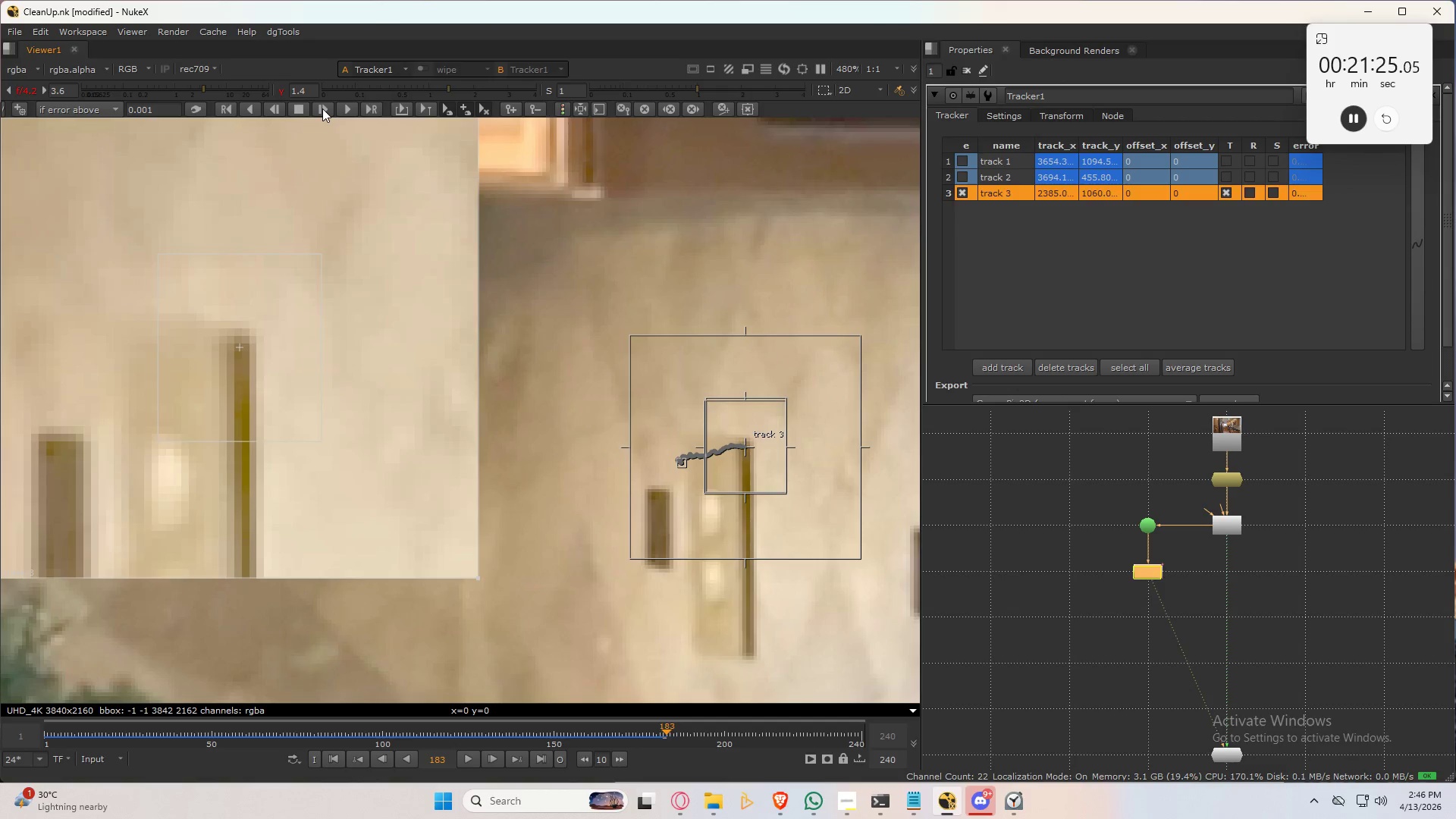 
left_click([322, 108])
 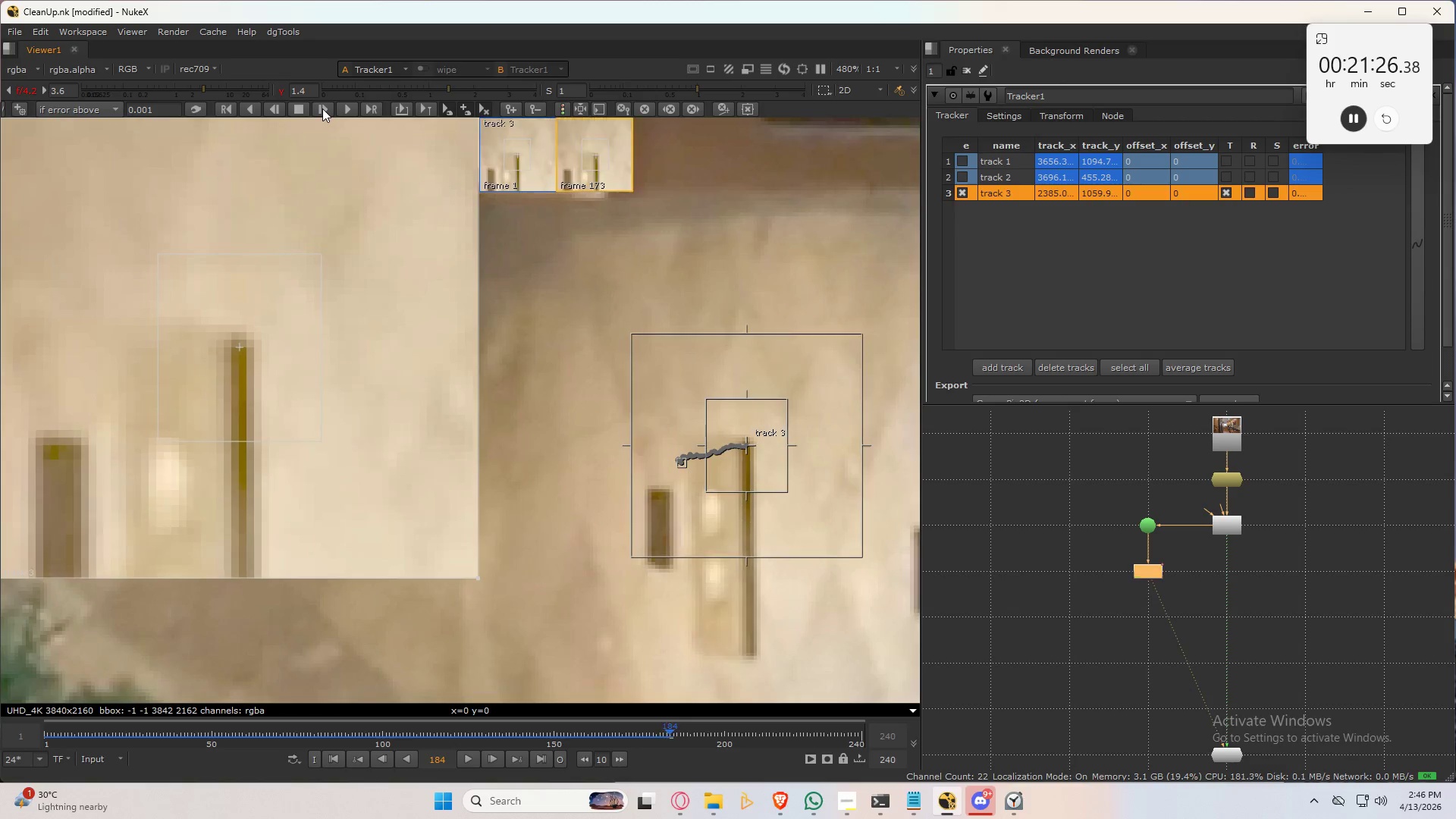 
left_click([322, 108])
 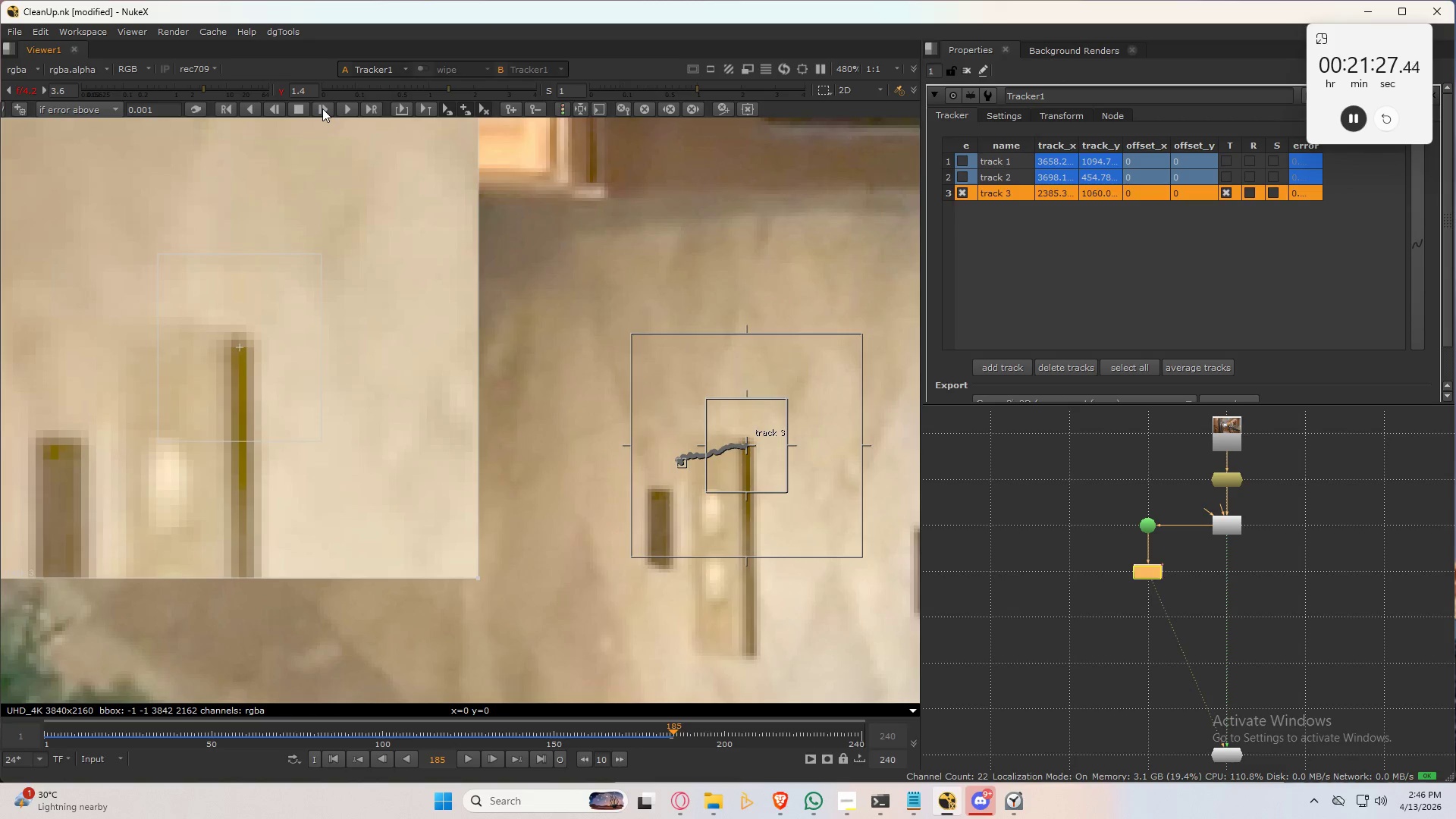 
left_click([322, 108])
 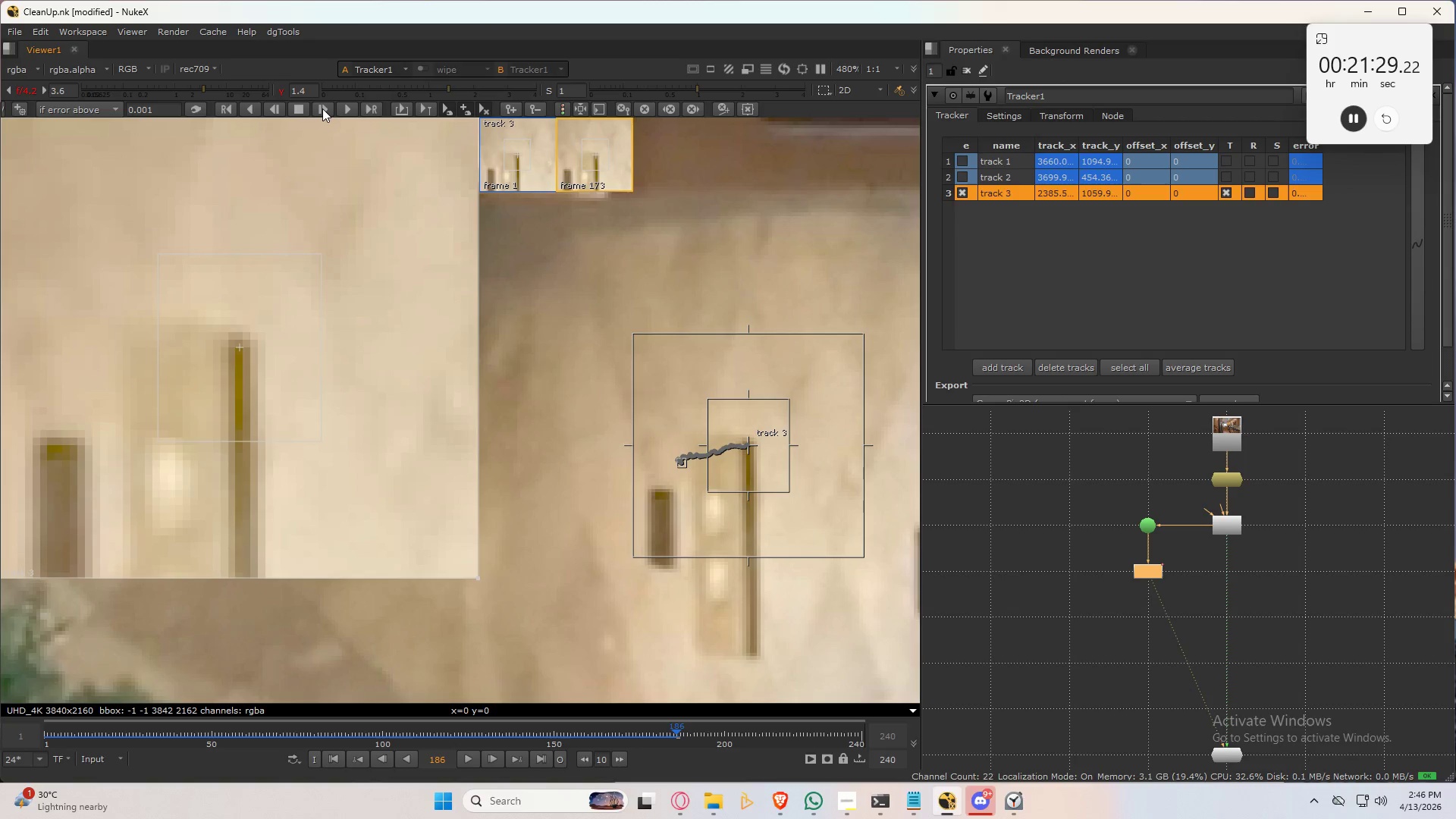 
left_click([322, 108])
 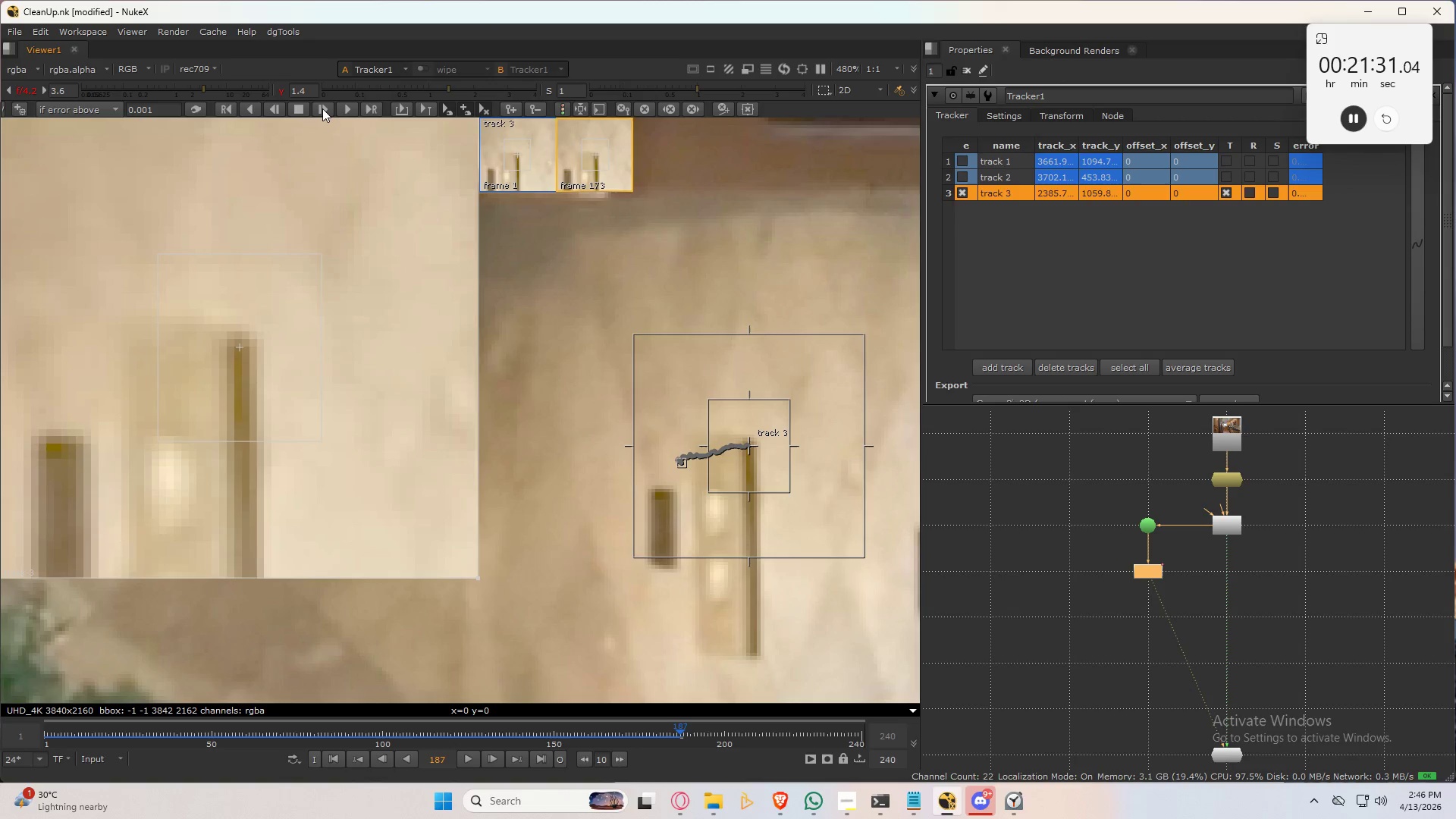 
left_click([322, 108])
 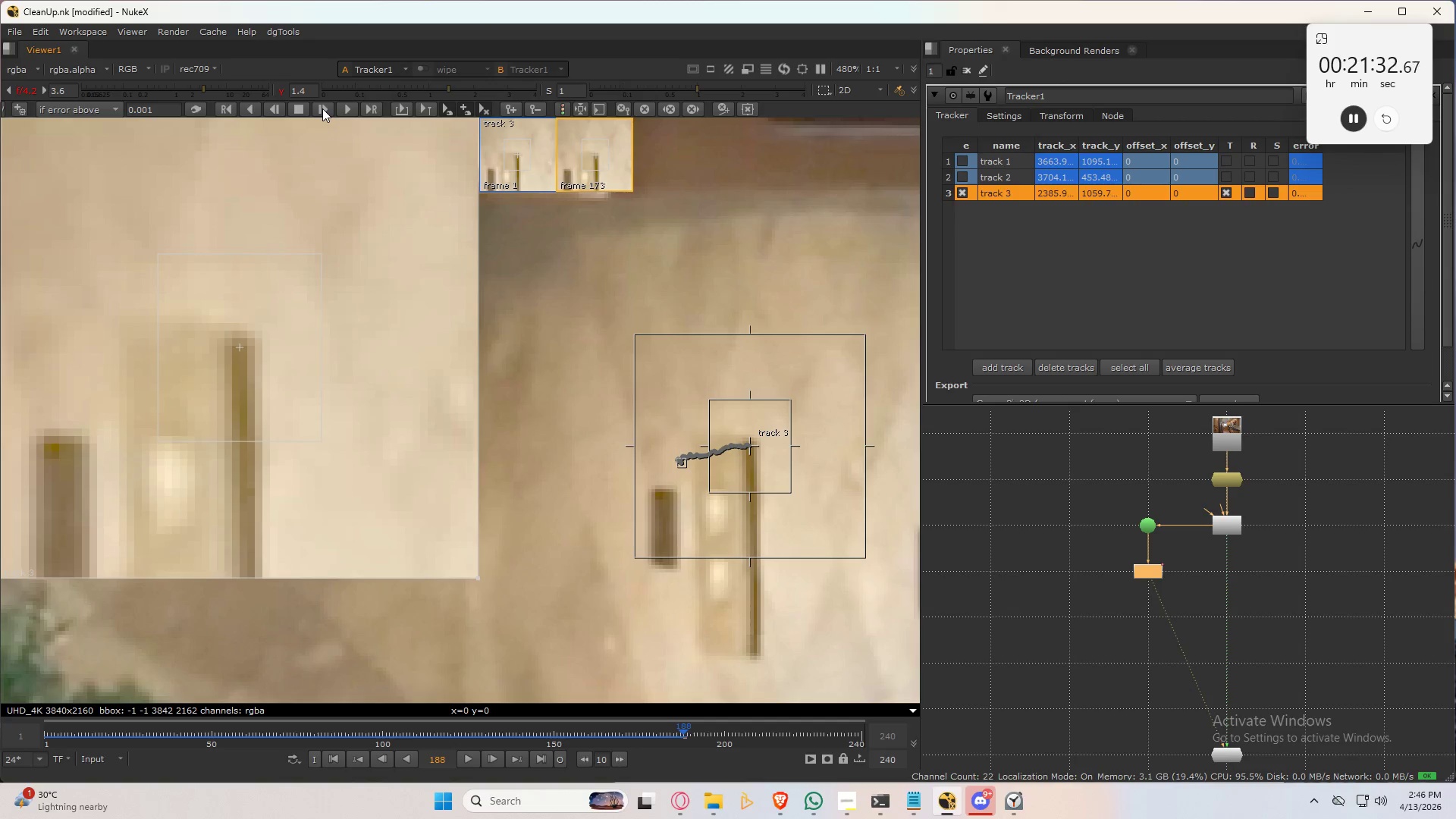 
left_click([322, 108])
 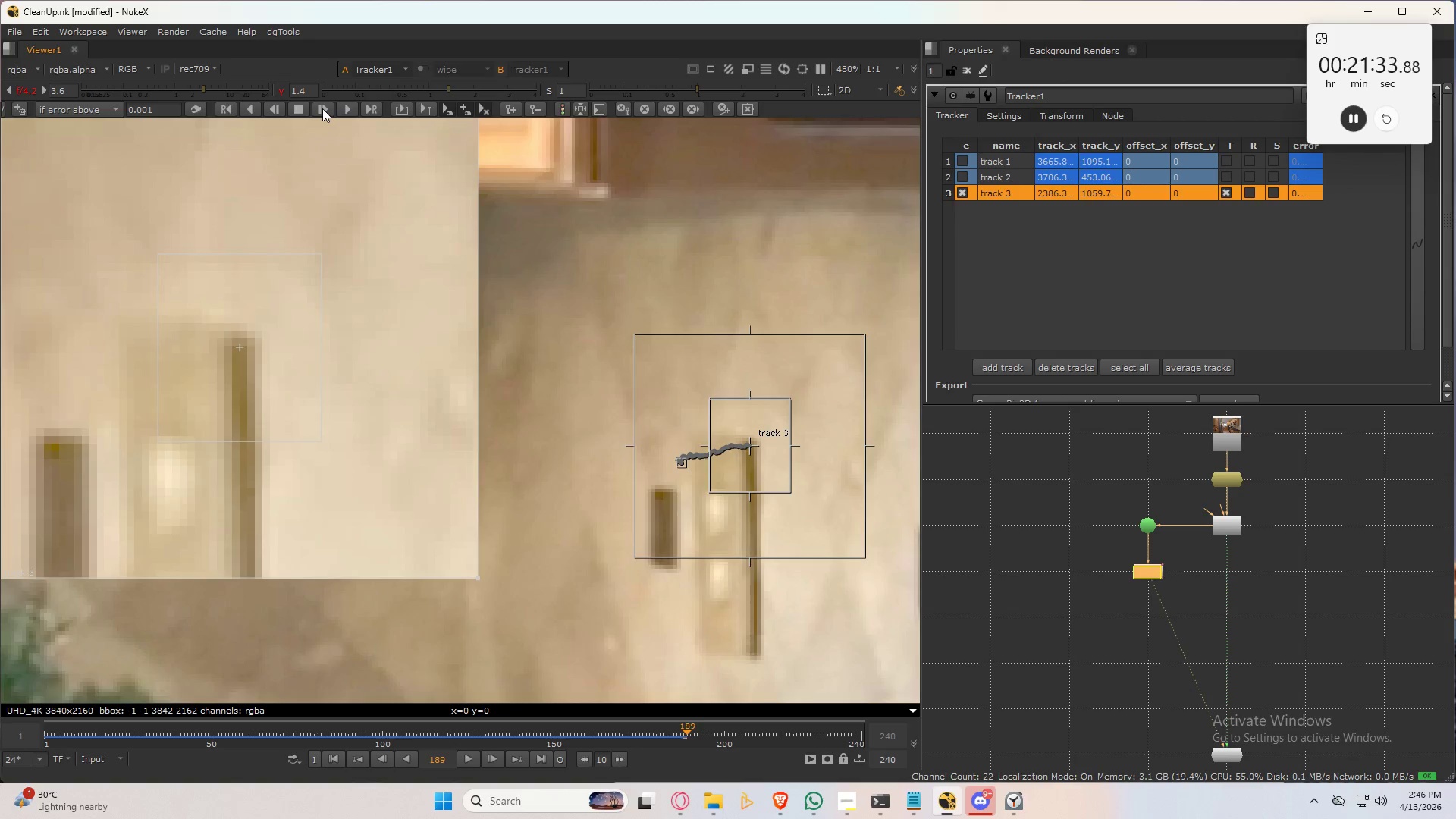 
left_click([322, 108])
 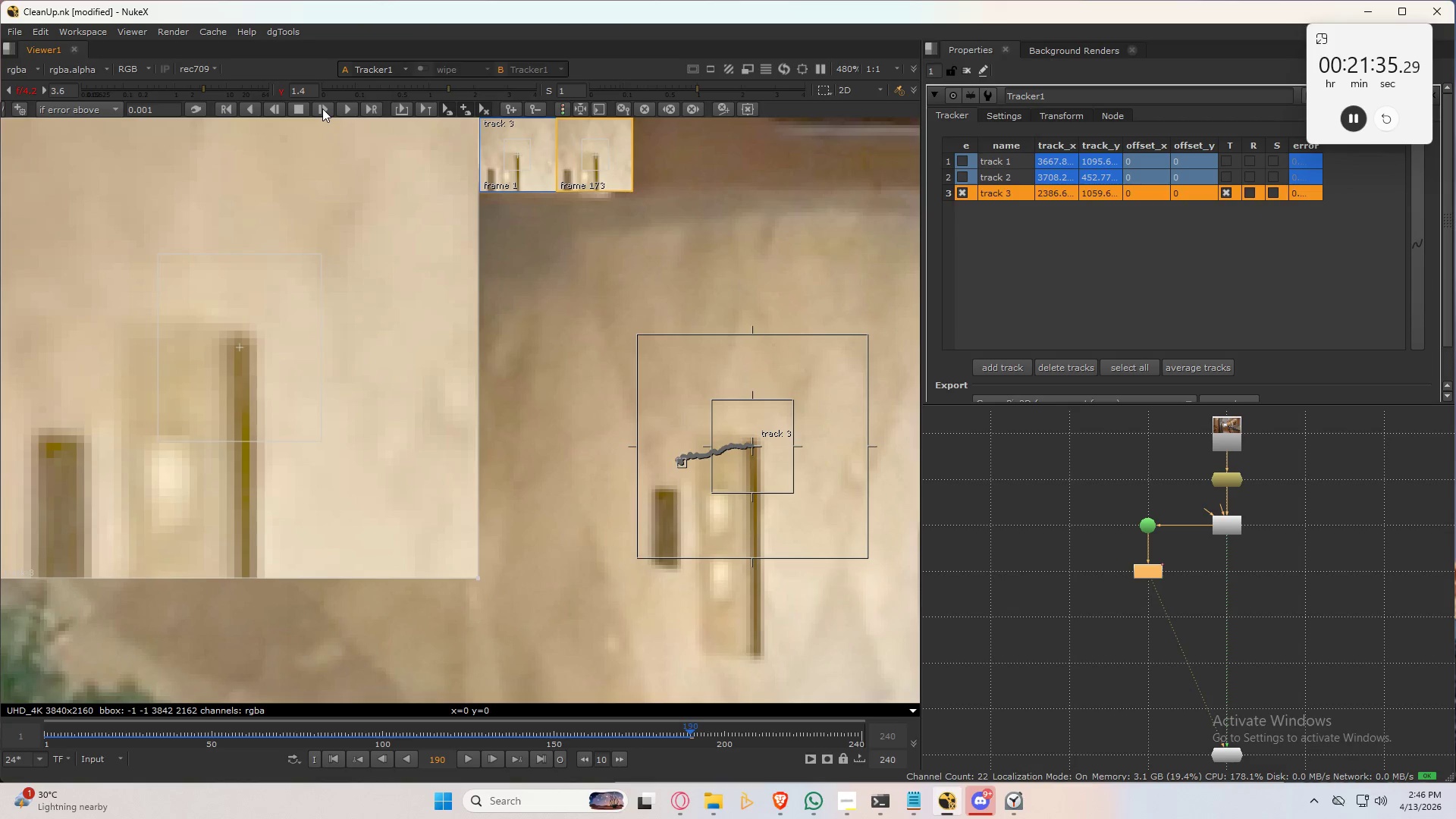 
left_click([322, 108])
 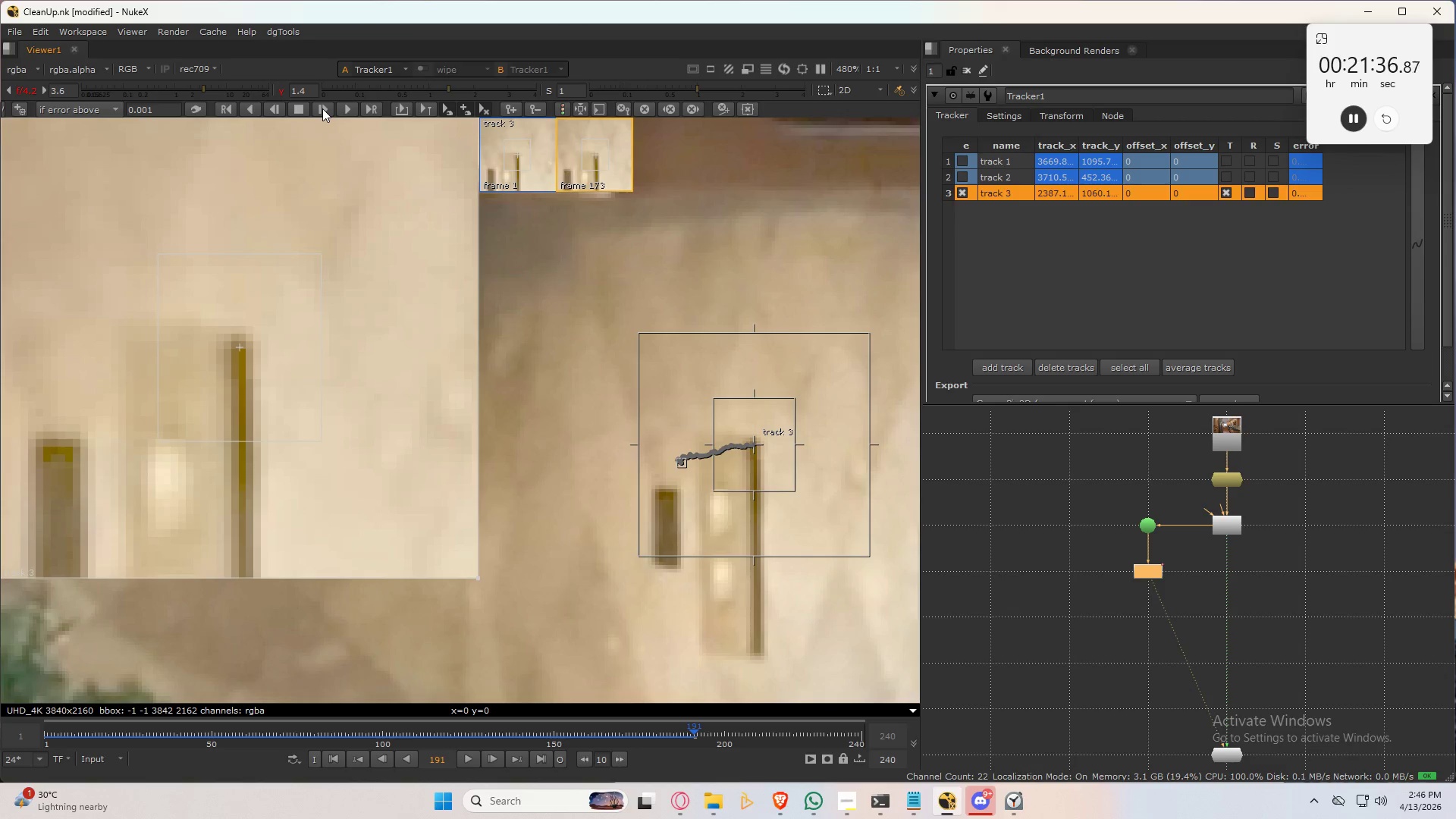 
left_click([322, 108])
 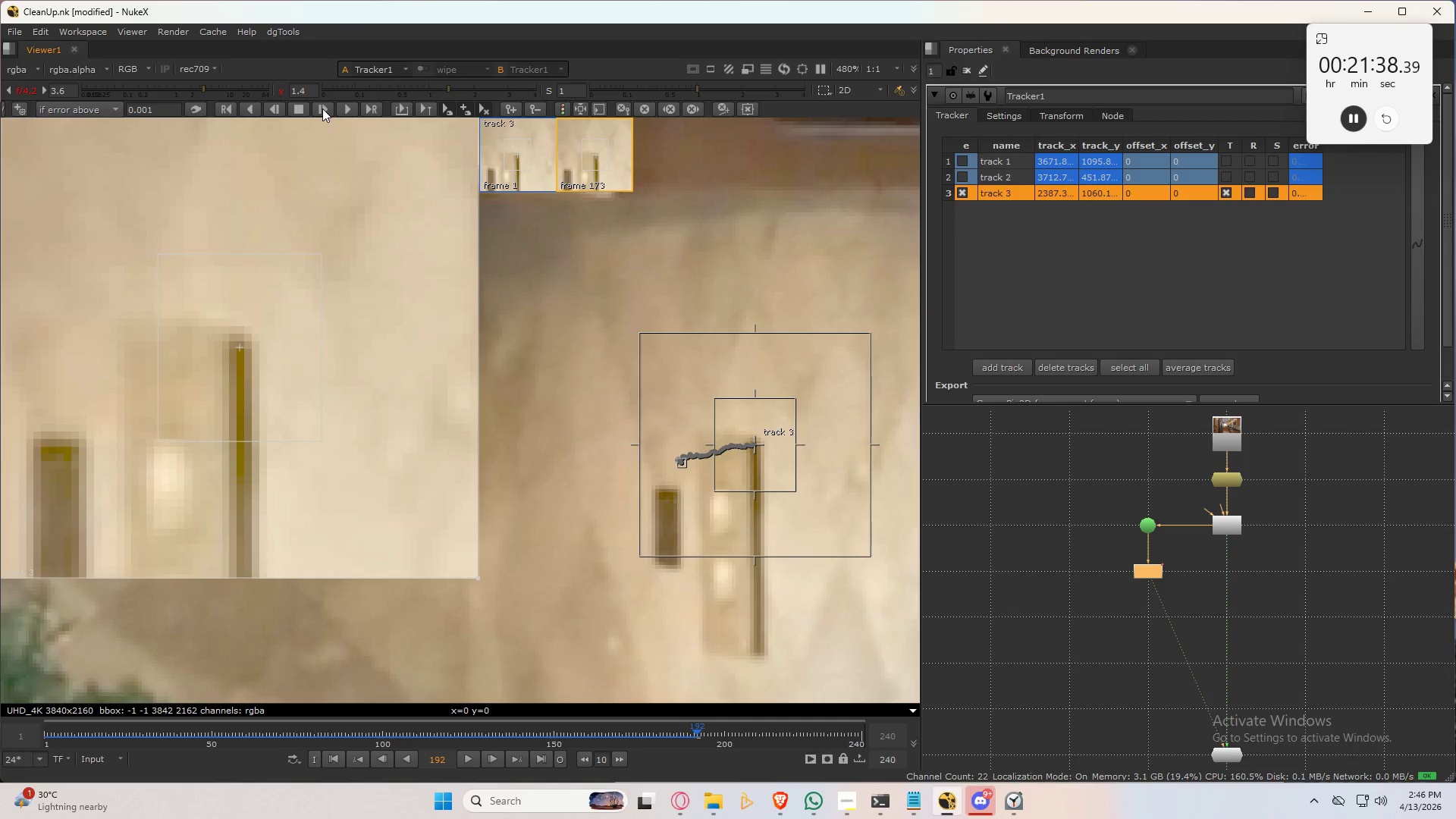 
left_click([322, 108])
 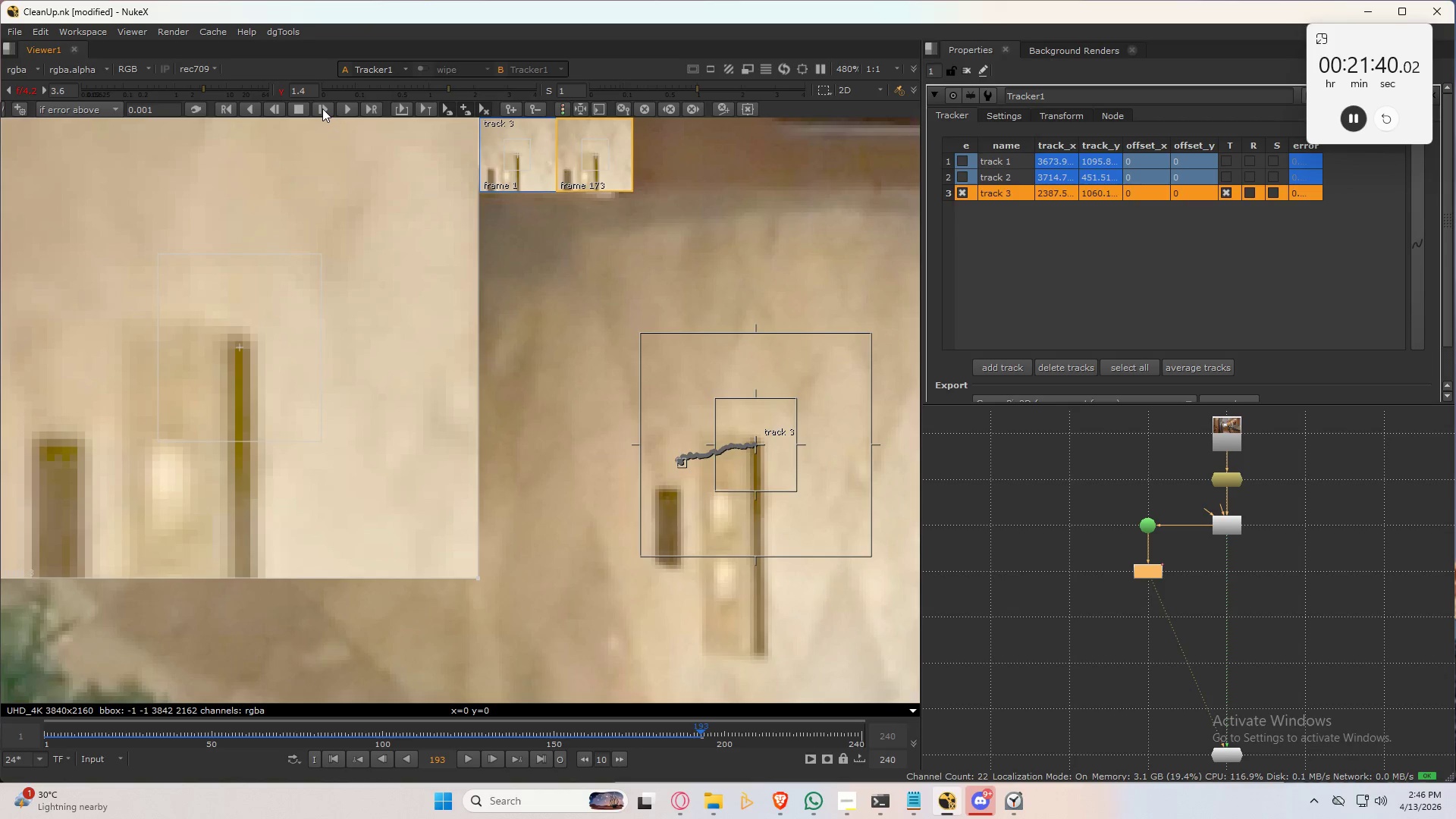 
left_click([322, 108])
 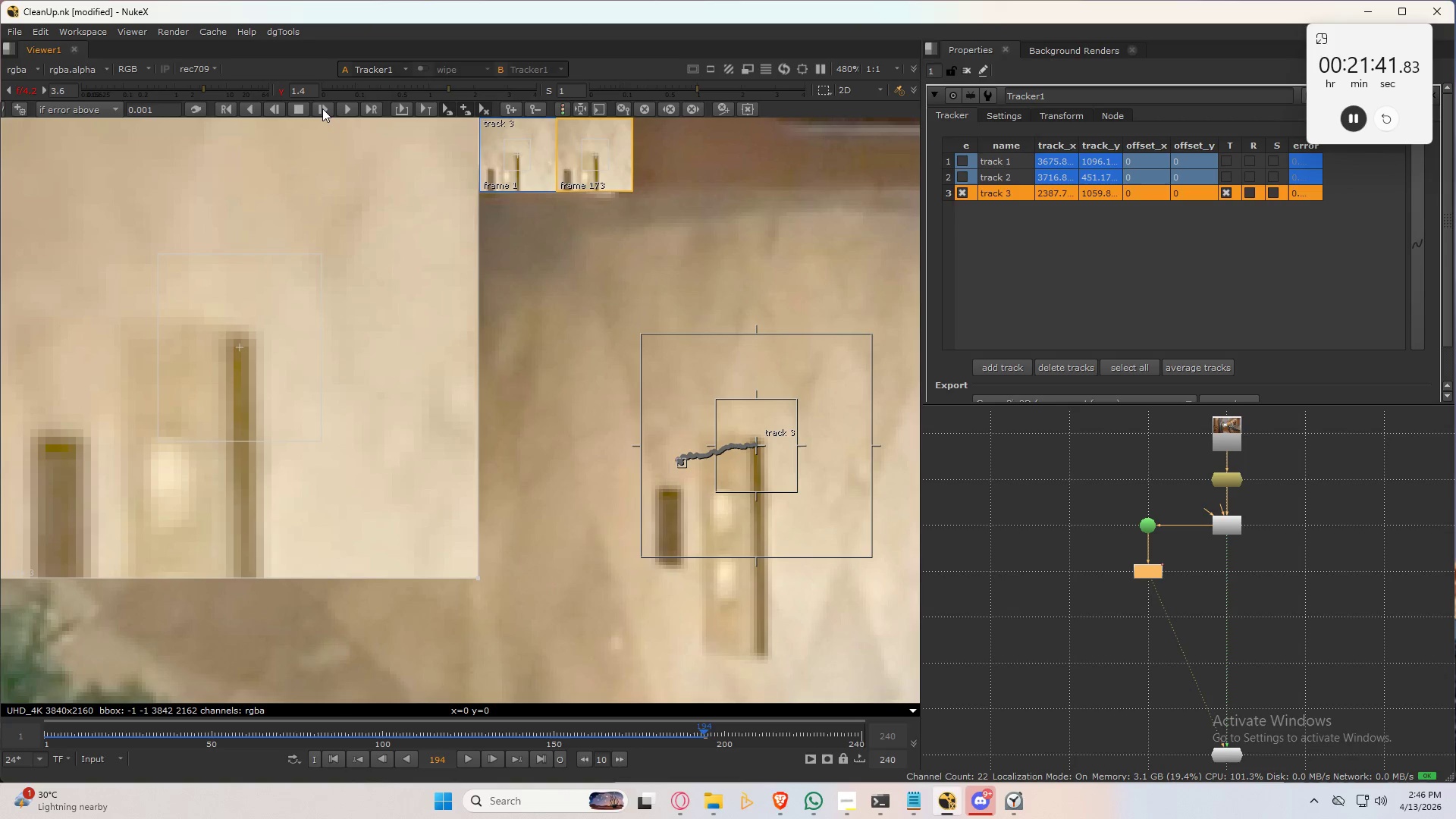 
left_click([322, 108])
 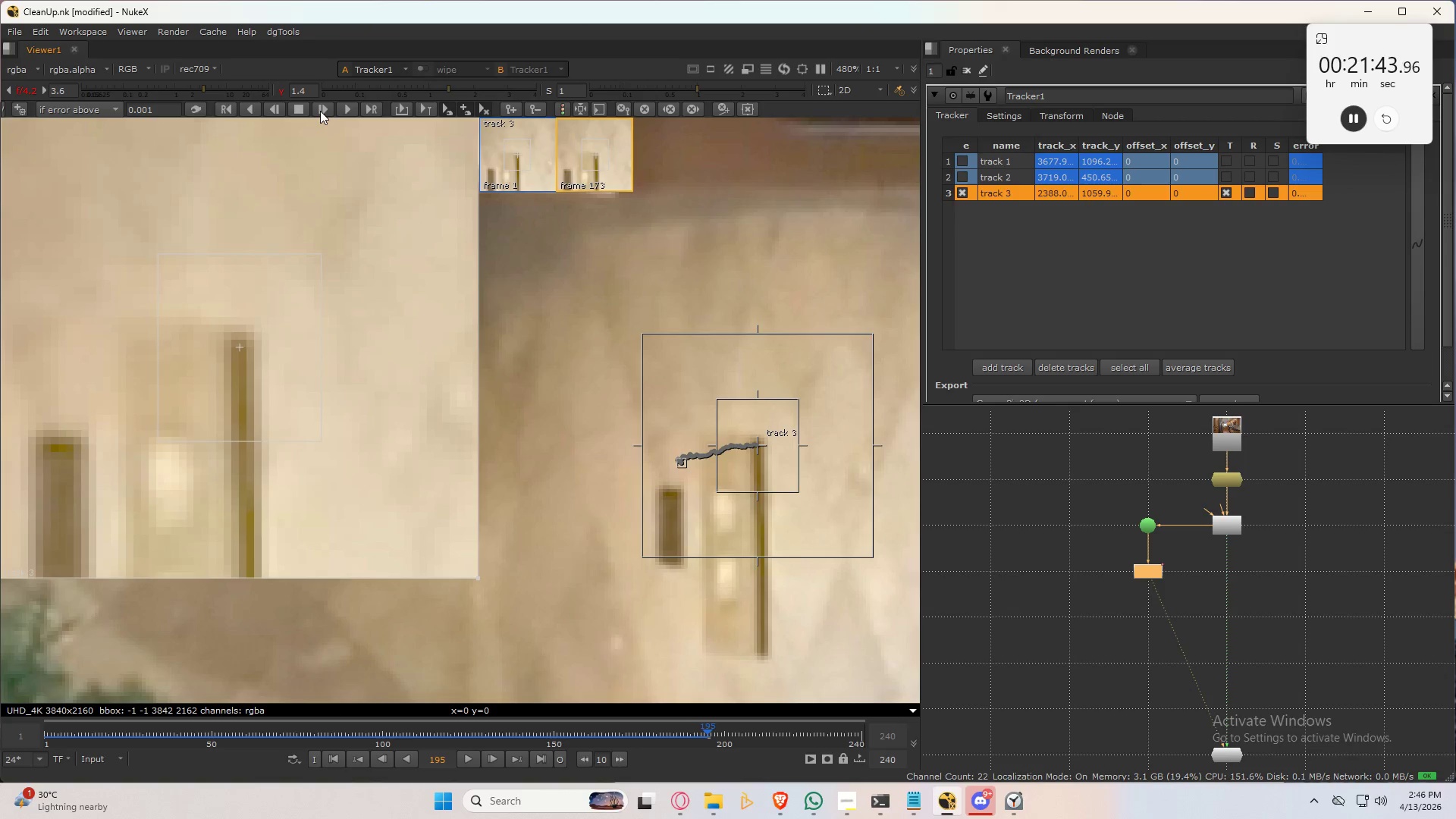 
left_click([320, 111])
 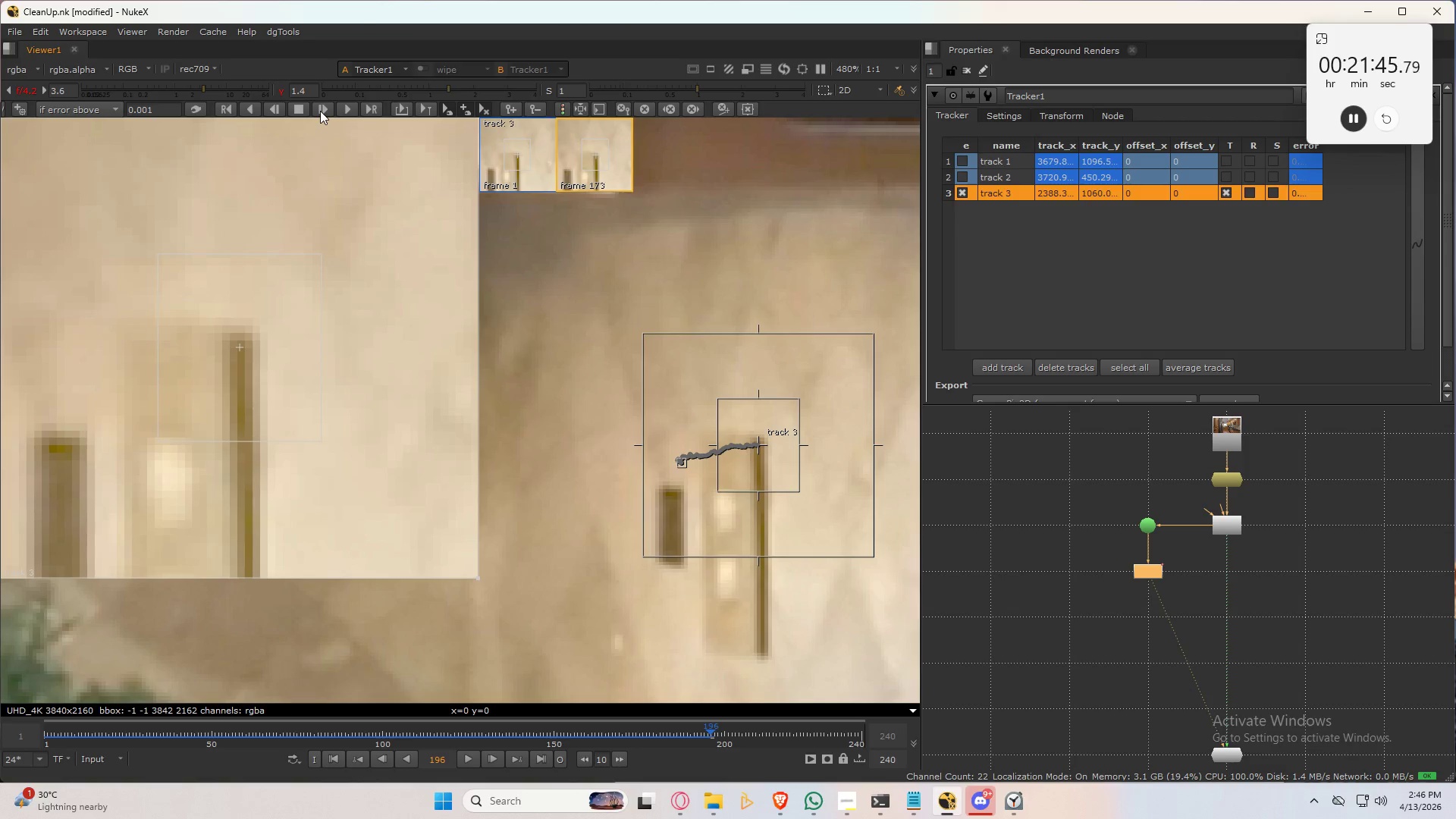 
left_click([320, 111])
 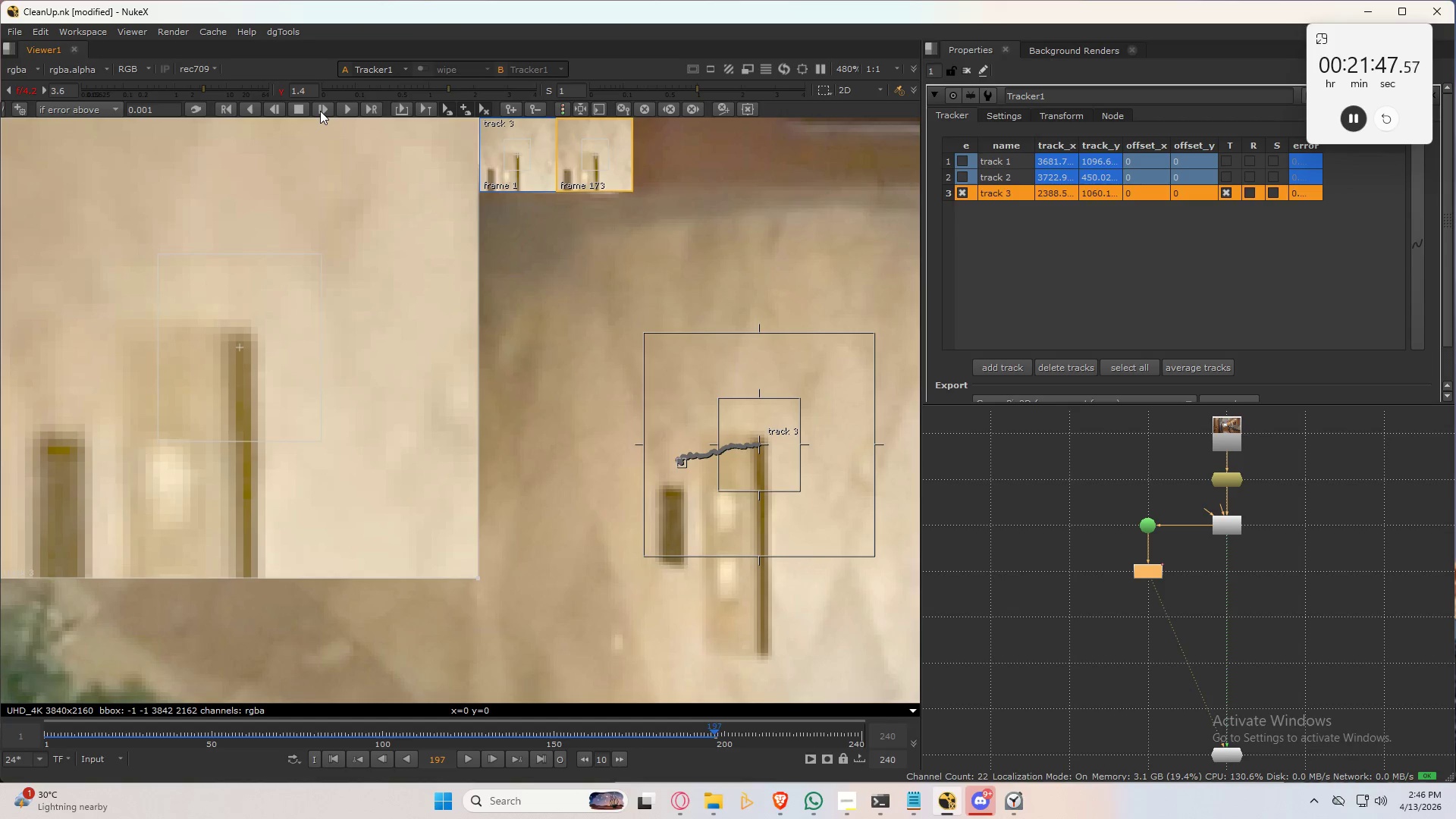 
left_click([320, 111])
 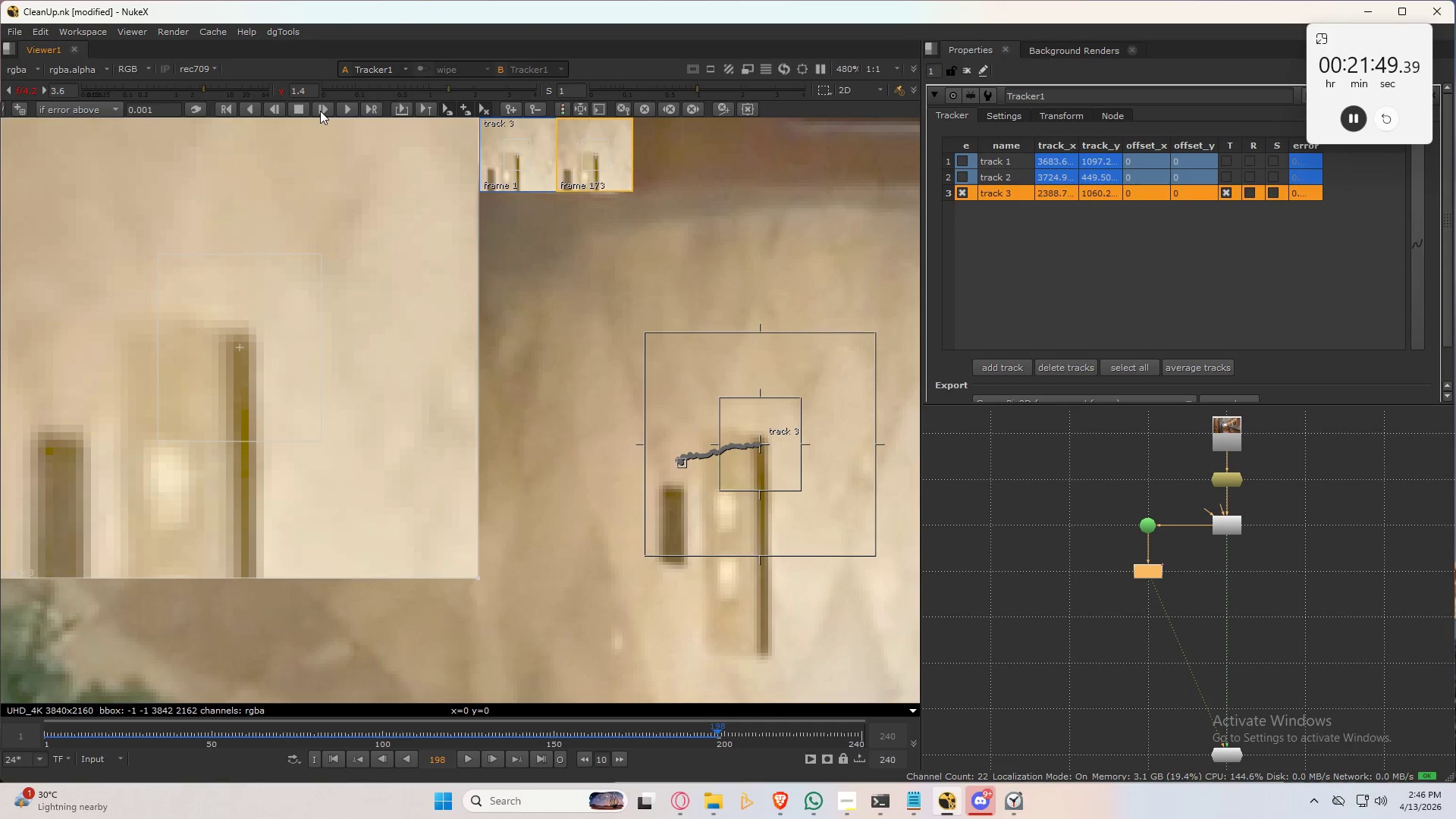 
left_click([320, 111])
 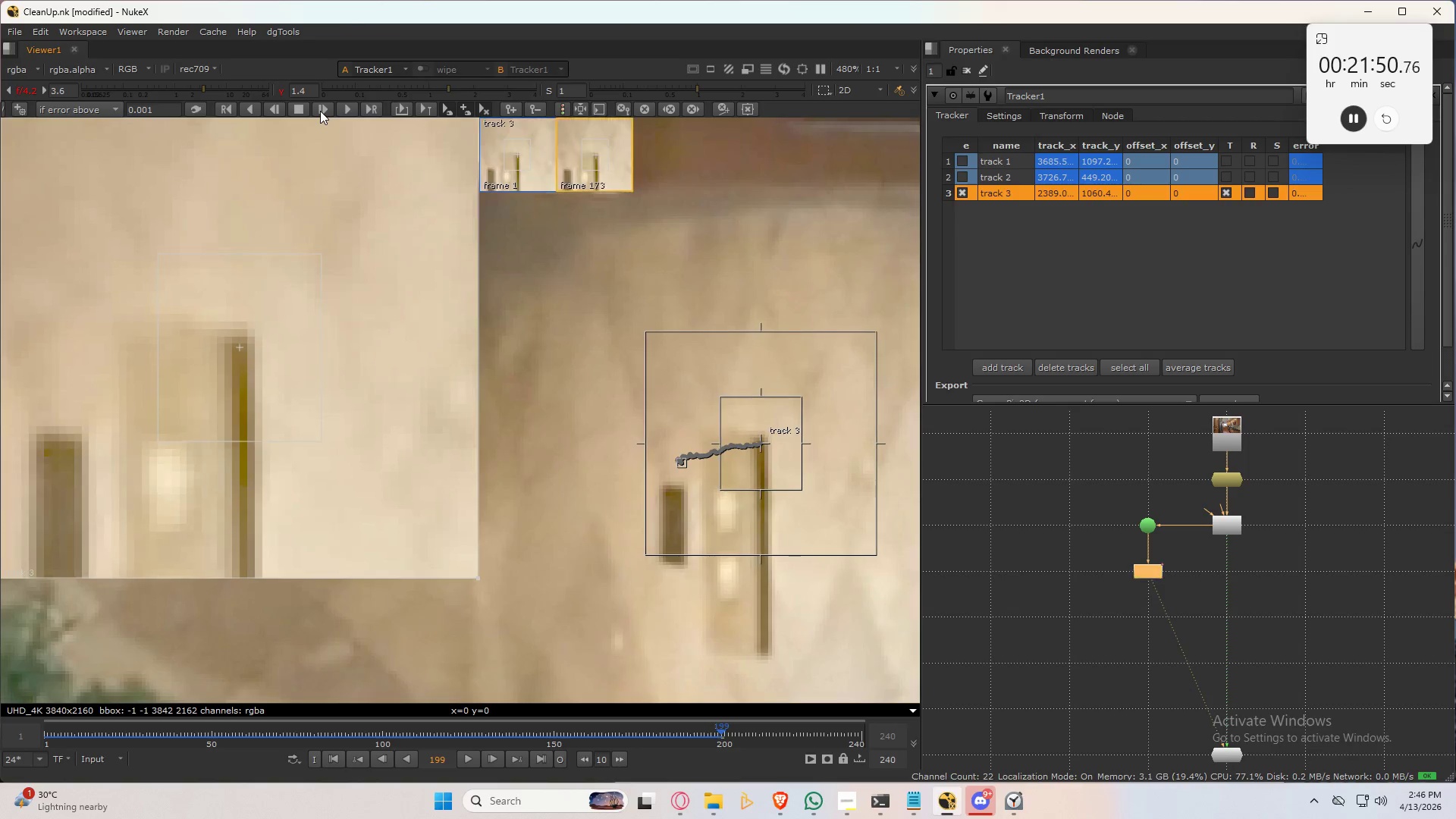 
left_click([320, 111])
 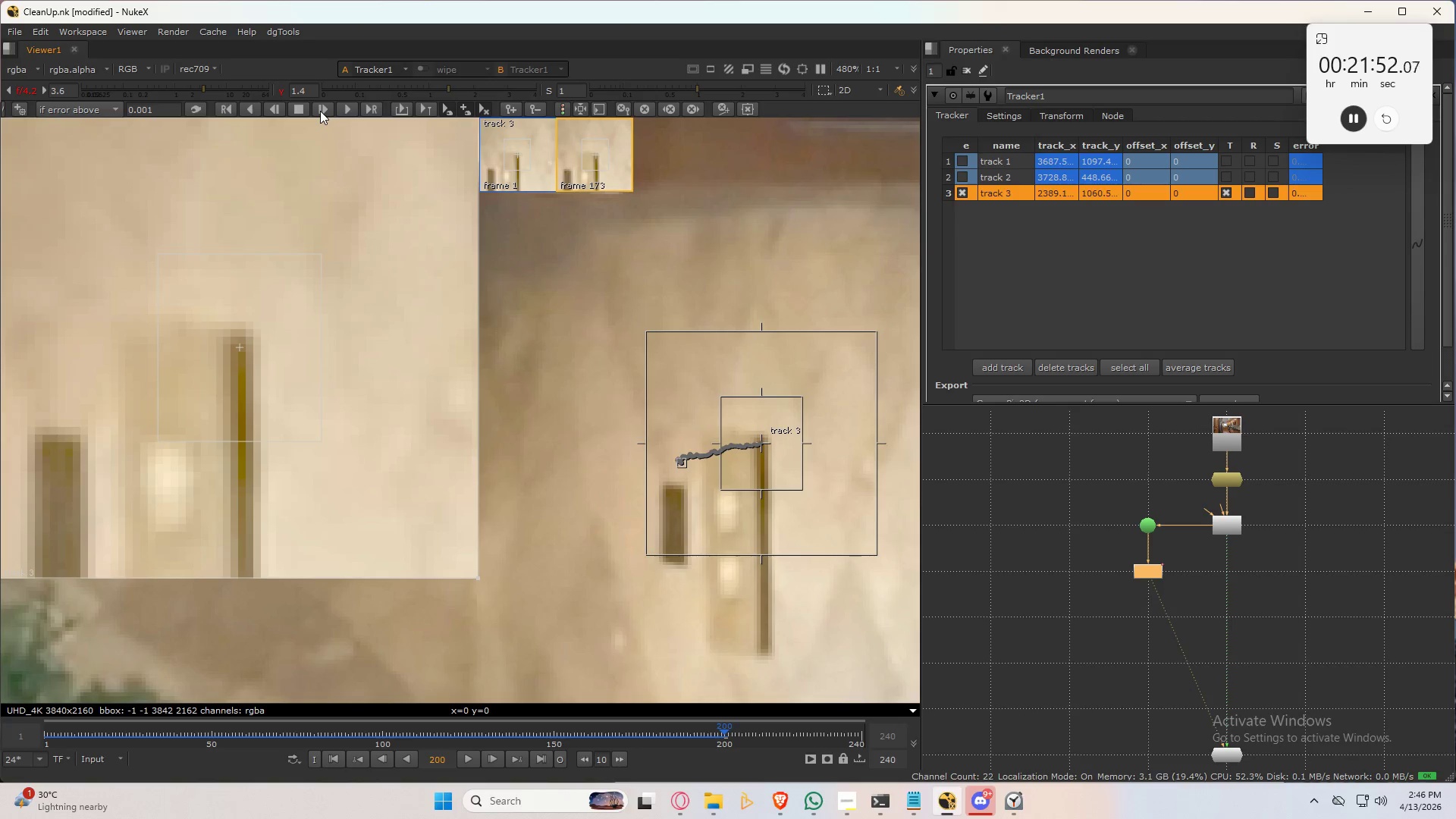 
left_click([320, 111])
 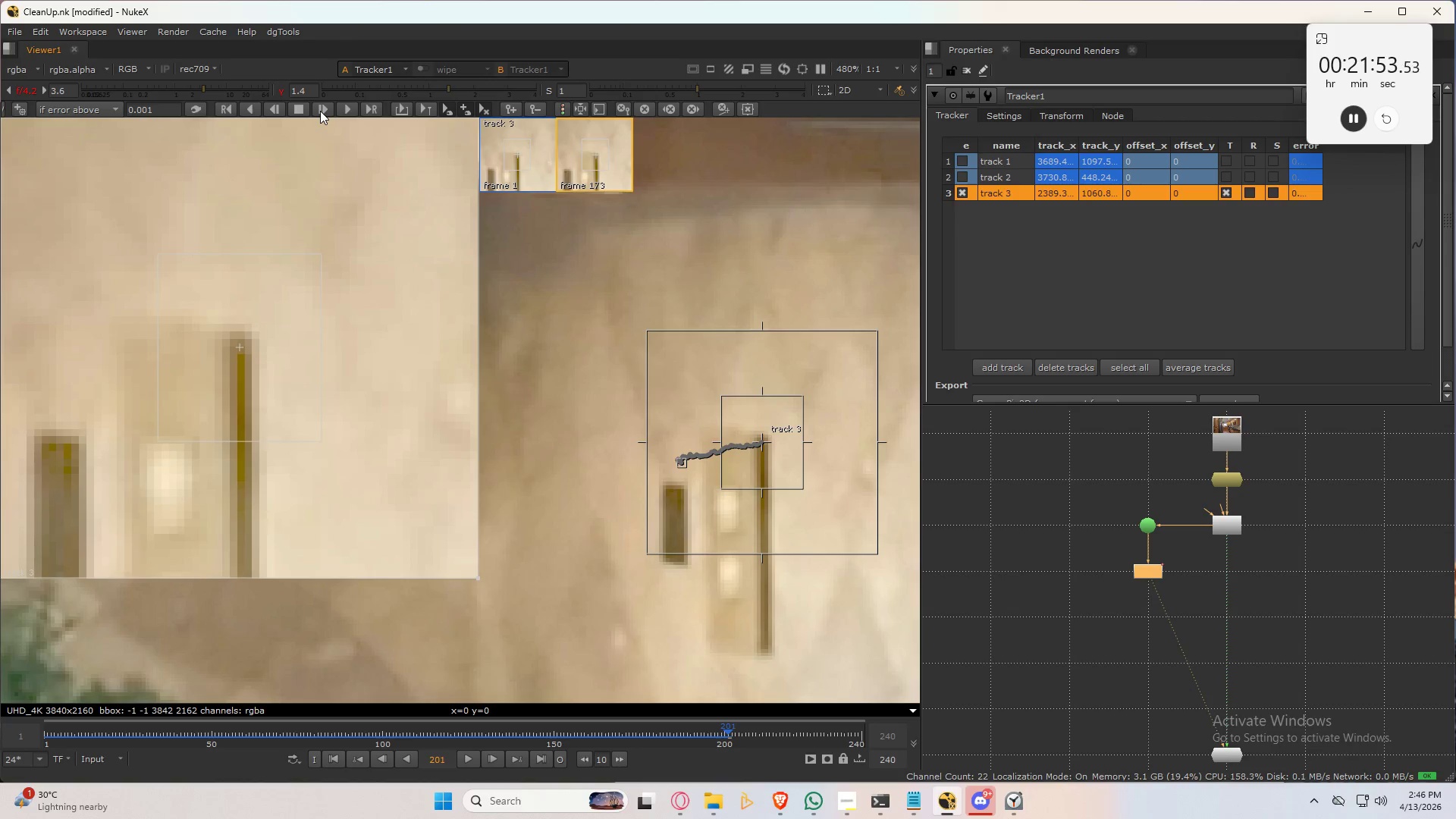 
left_click([320, 111])
 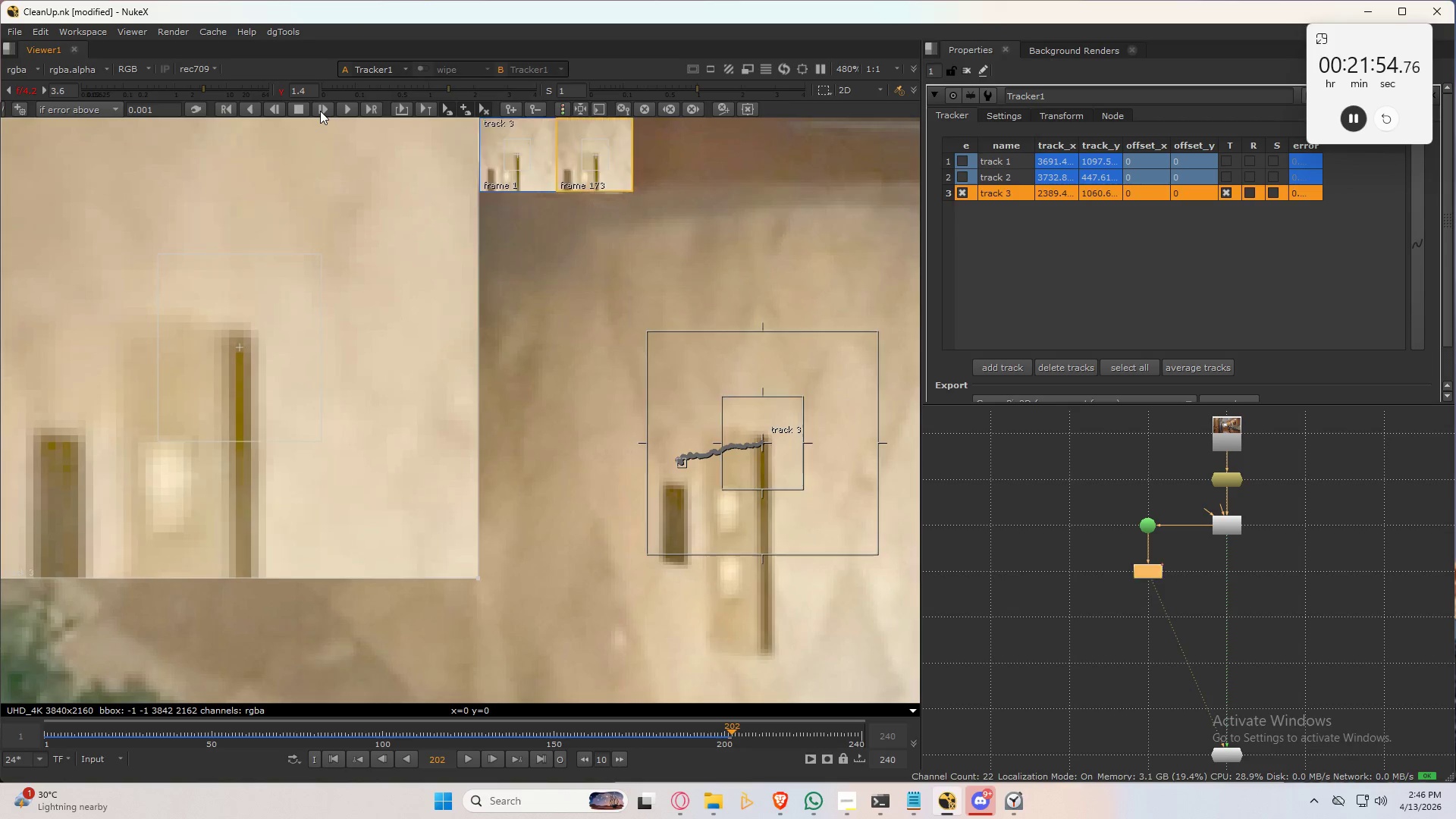 
left_click([320, 111])
 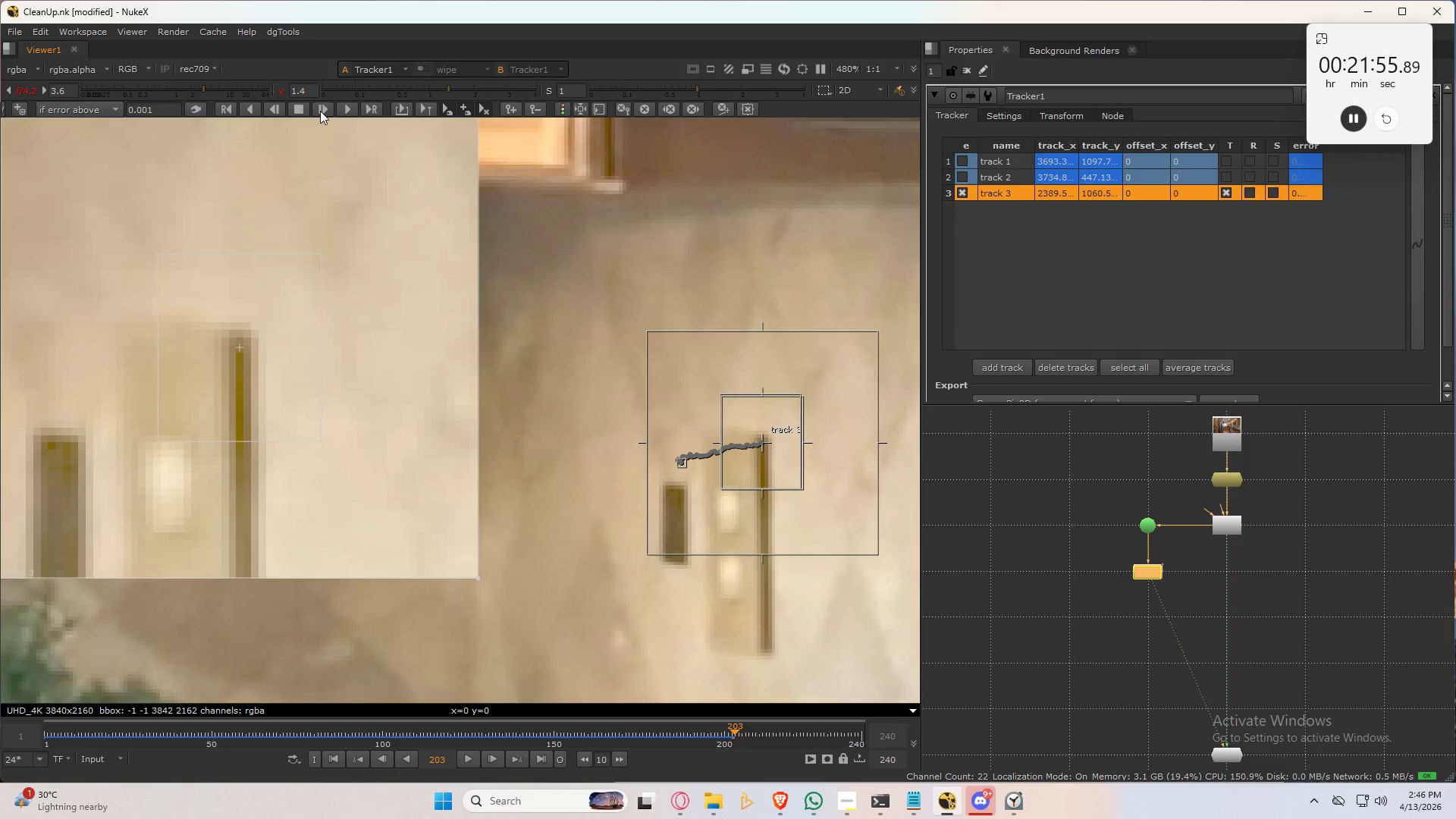 
left_click([320, 111])
 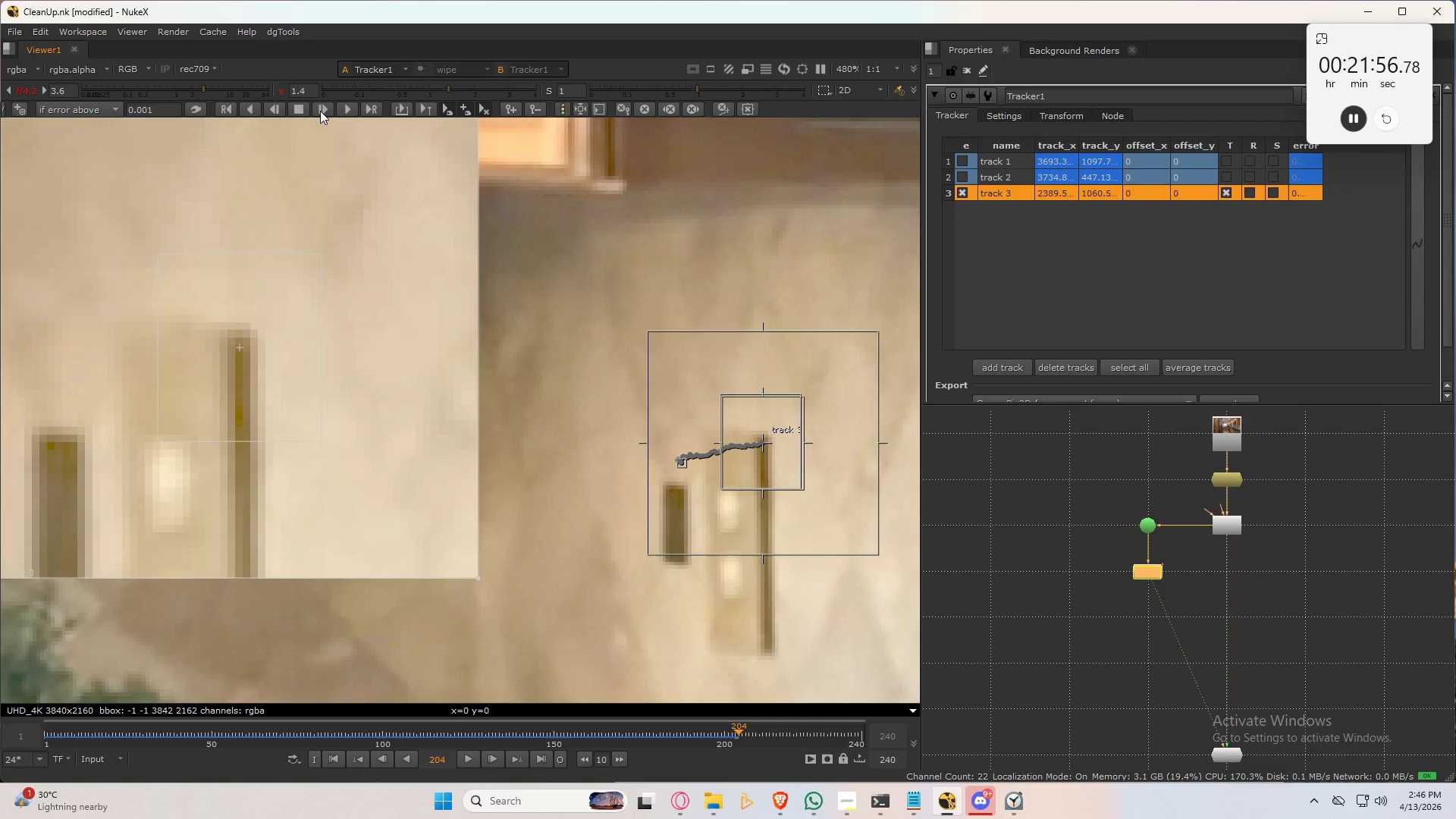 
left_click([320, 111])
 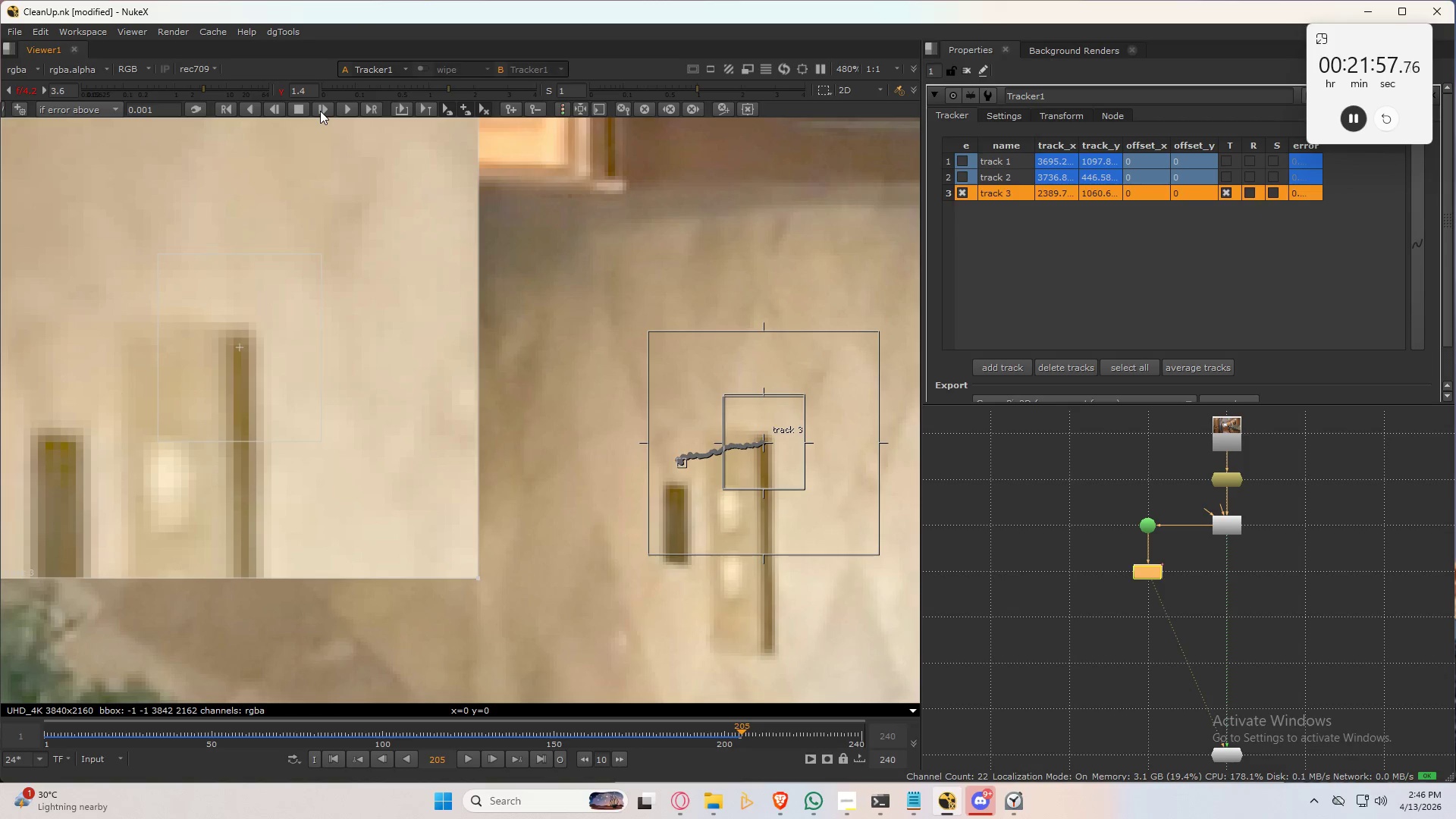 
left_click([320, 111])
 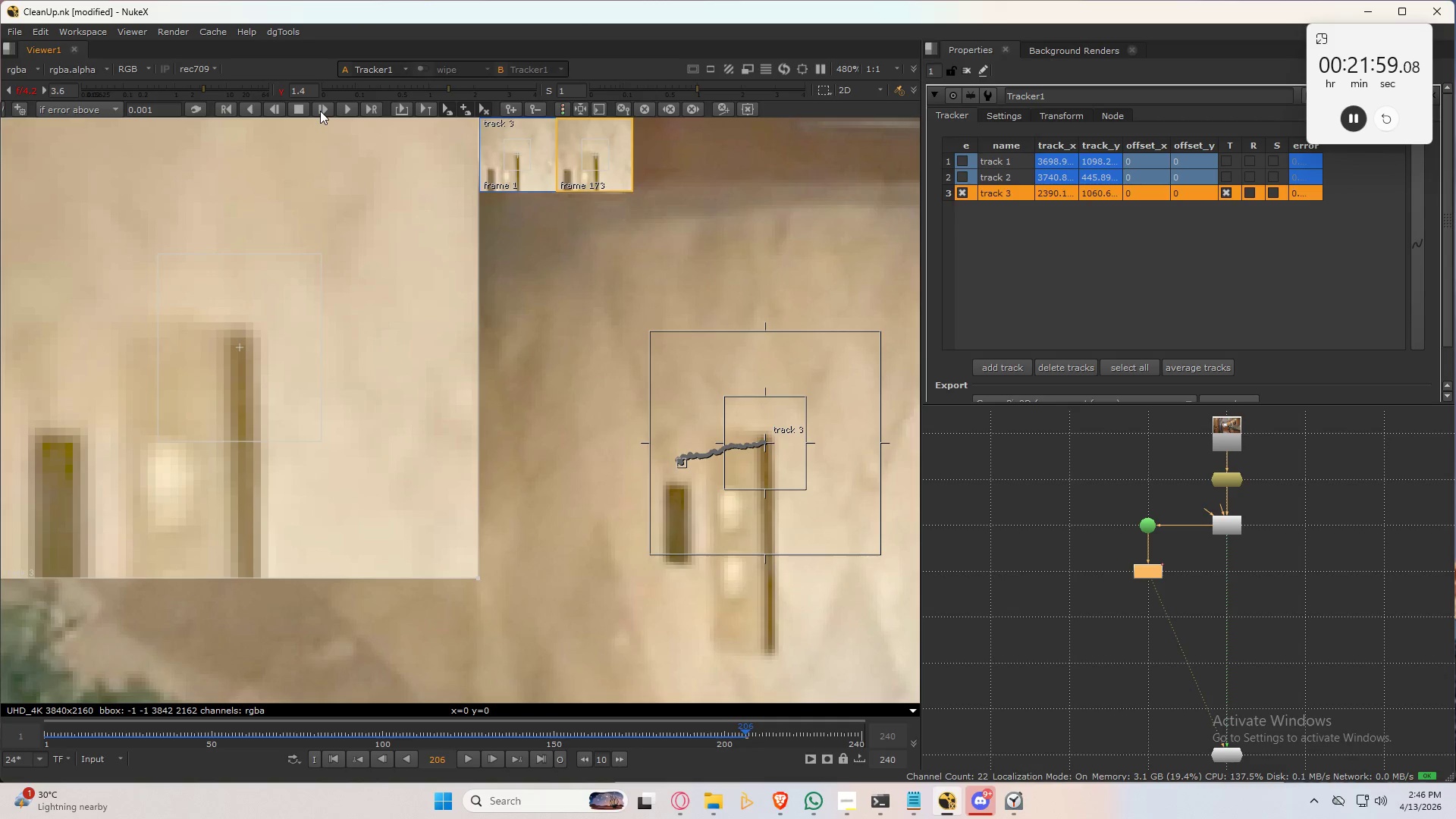 
left_click([320, 111])
 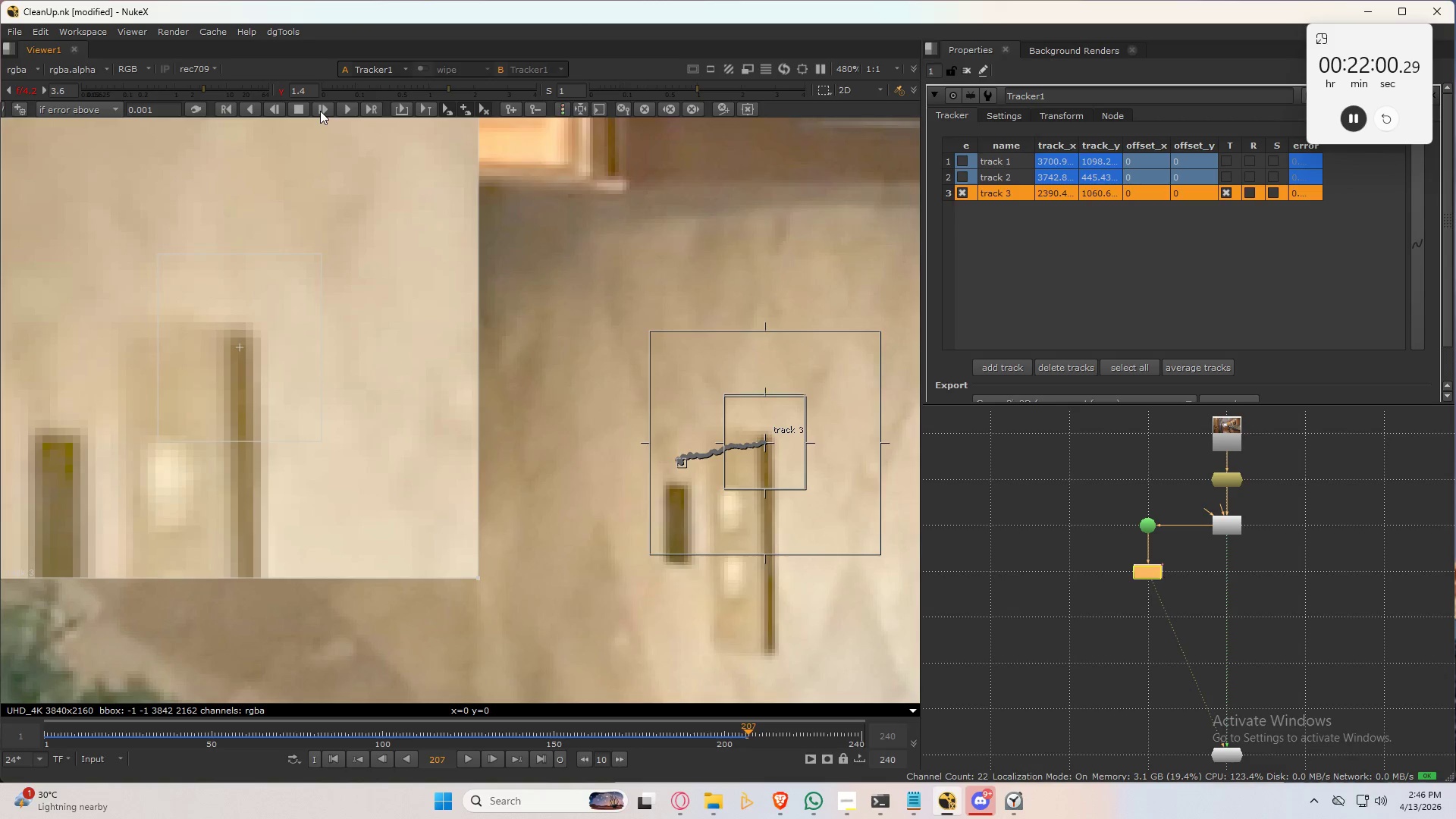 
left_click([320, 111])
 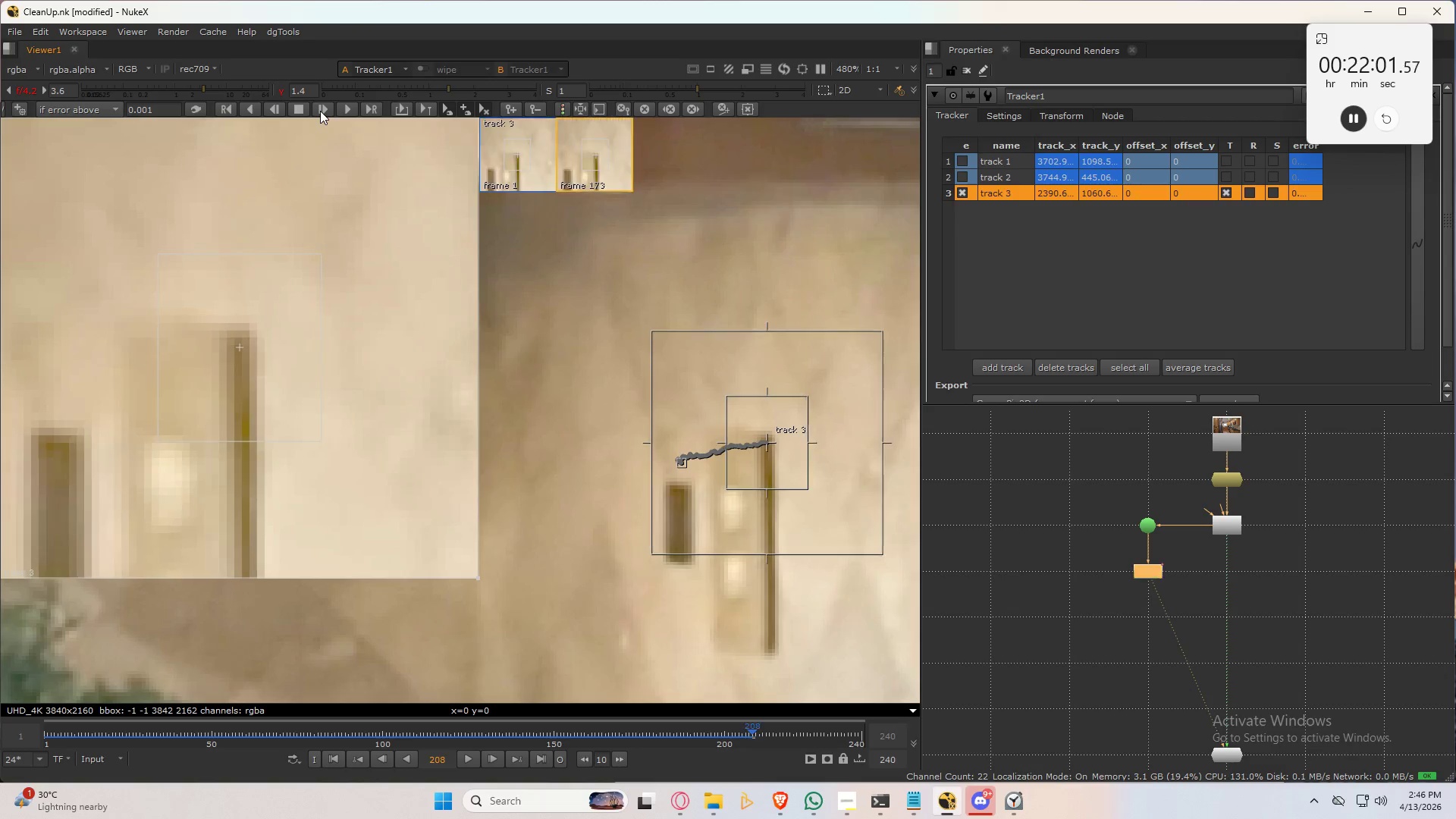 
left_click([320, 111])
 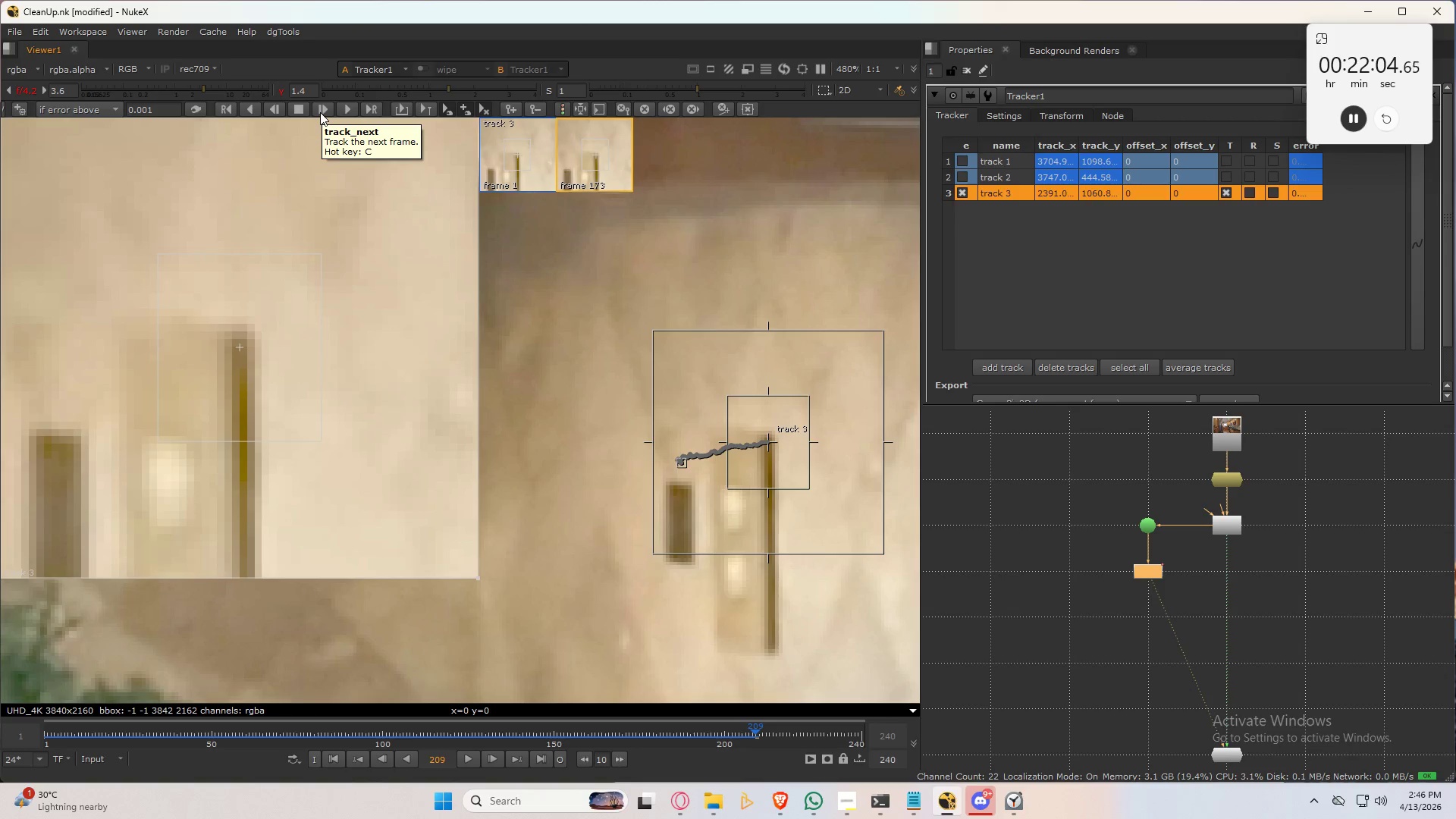 
left_click([302, 109])
 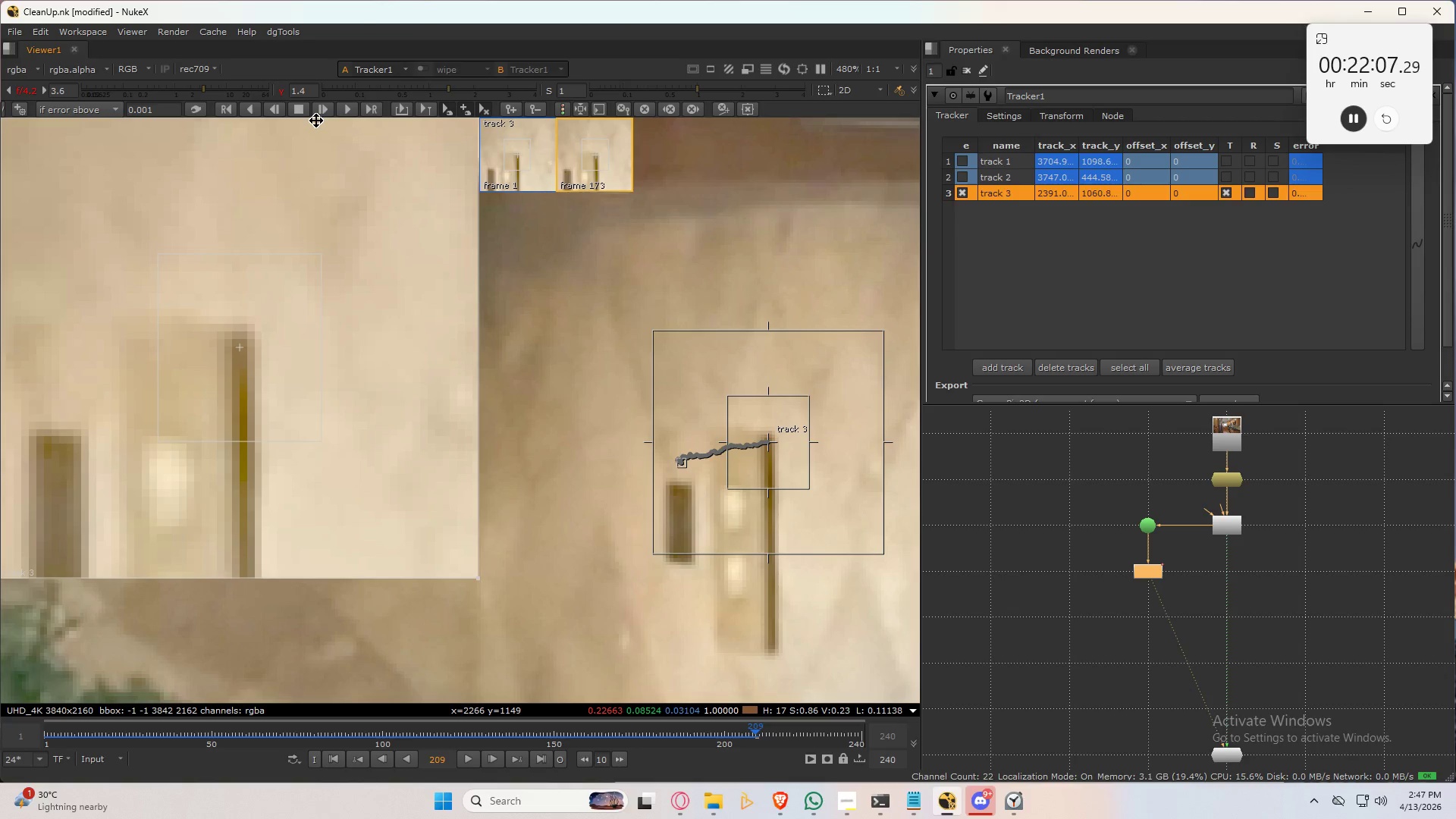 
mouse_move([325, 127])
 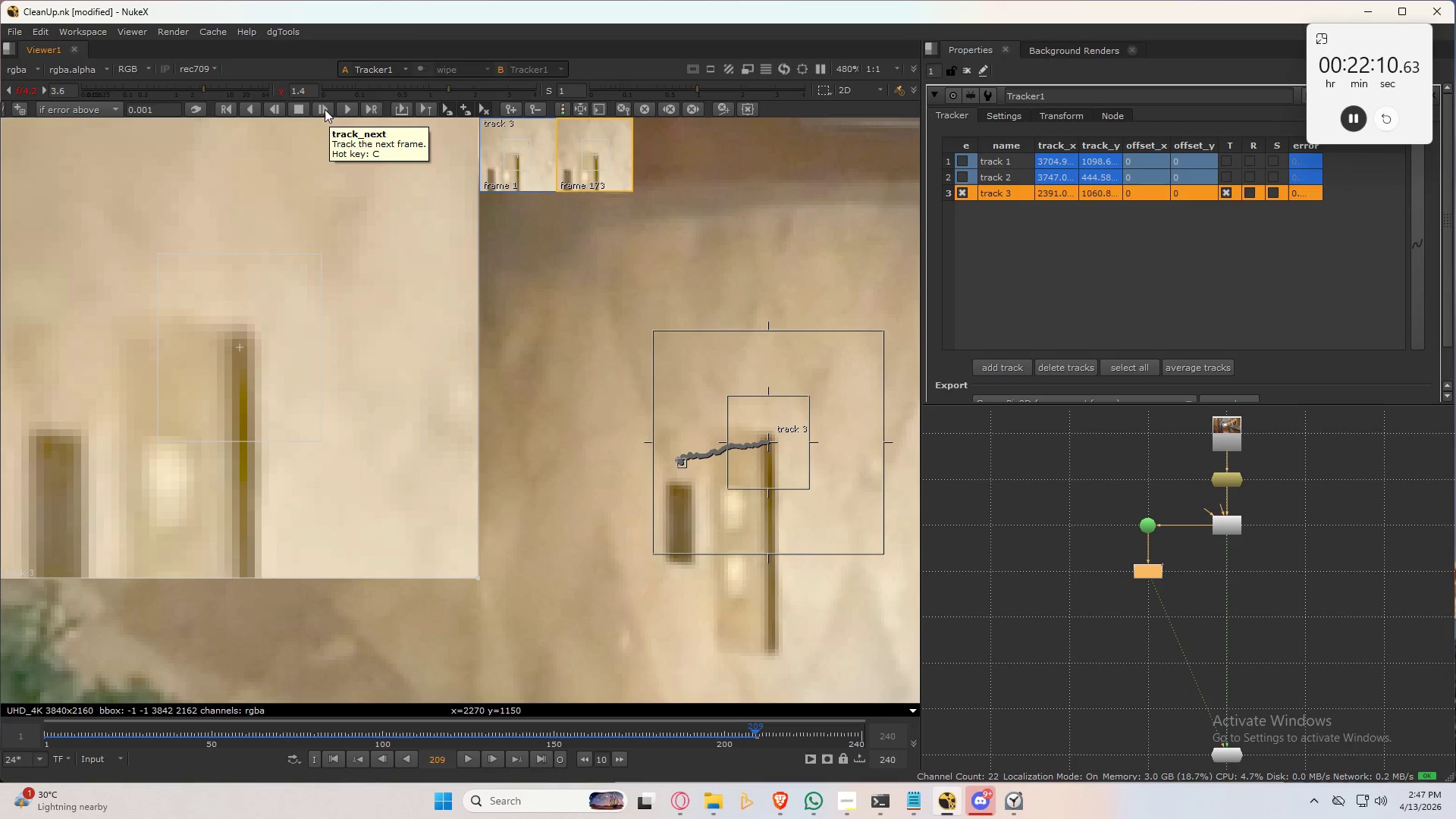 
left_click([324, 107])
 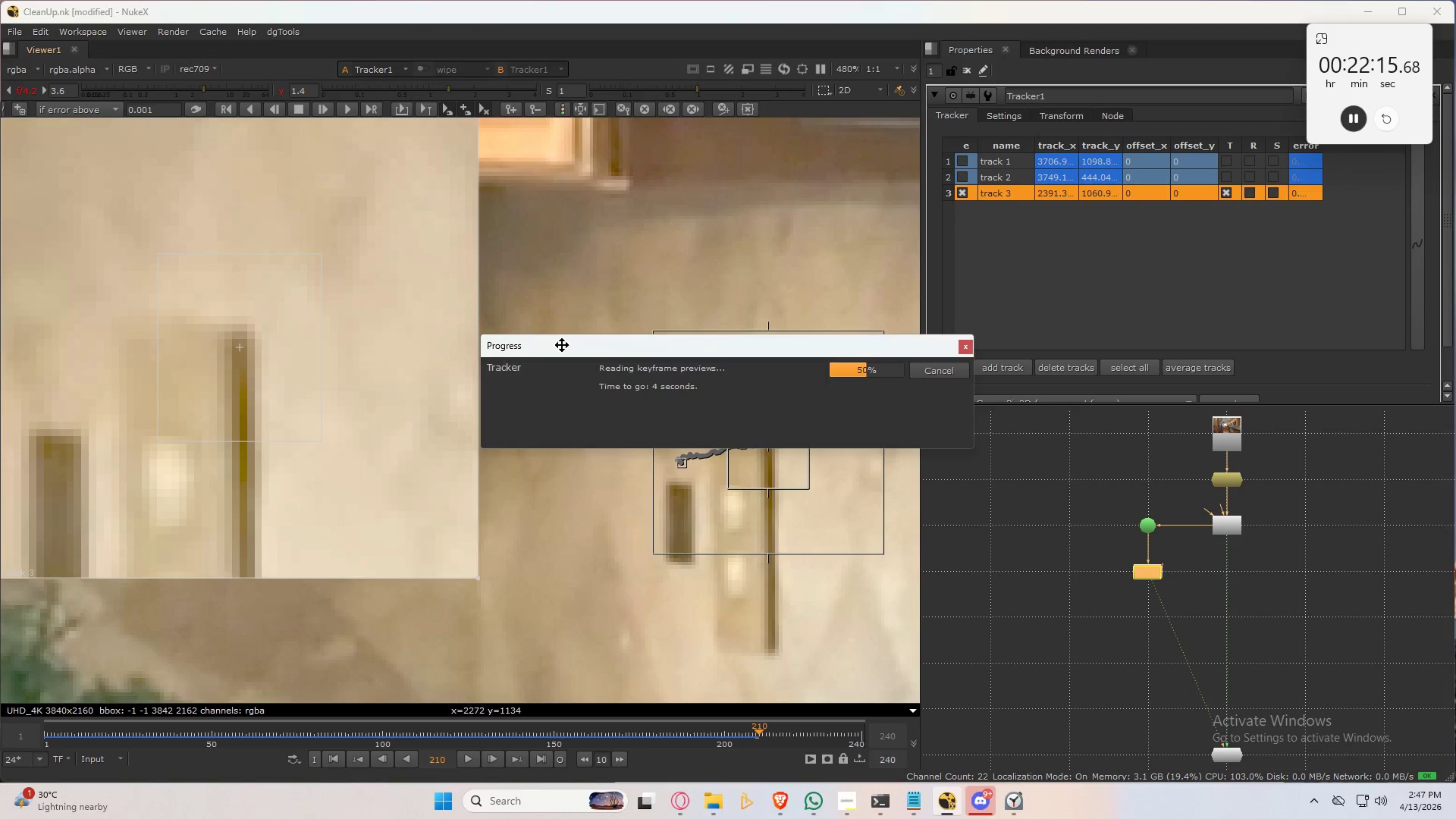 
wait(6.44)
 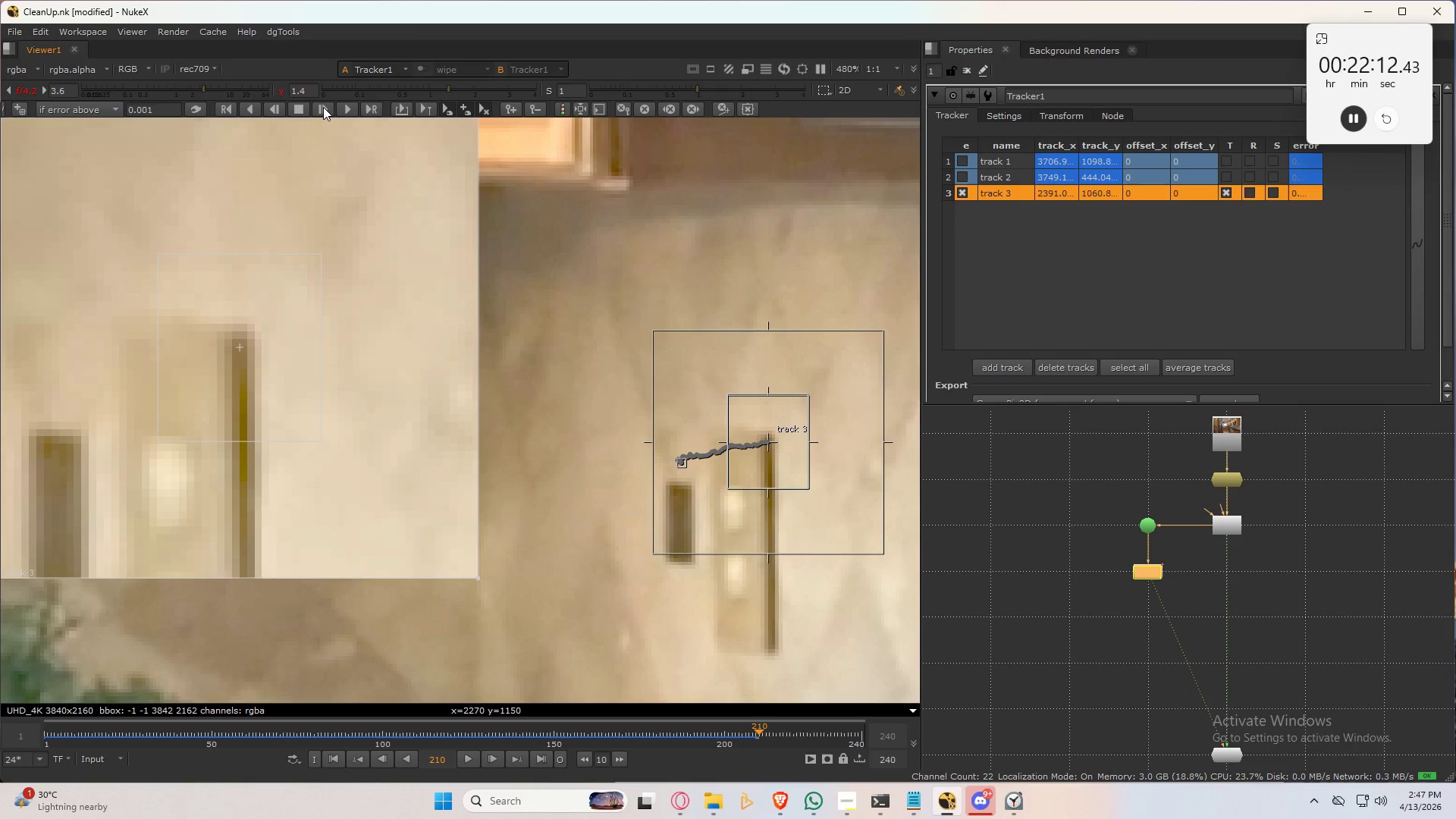 
left_click([322, 111])
 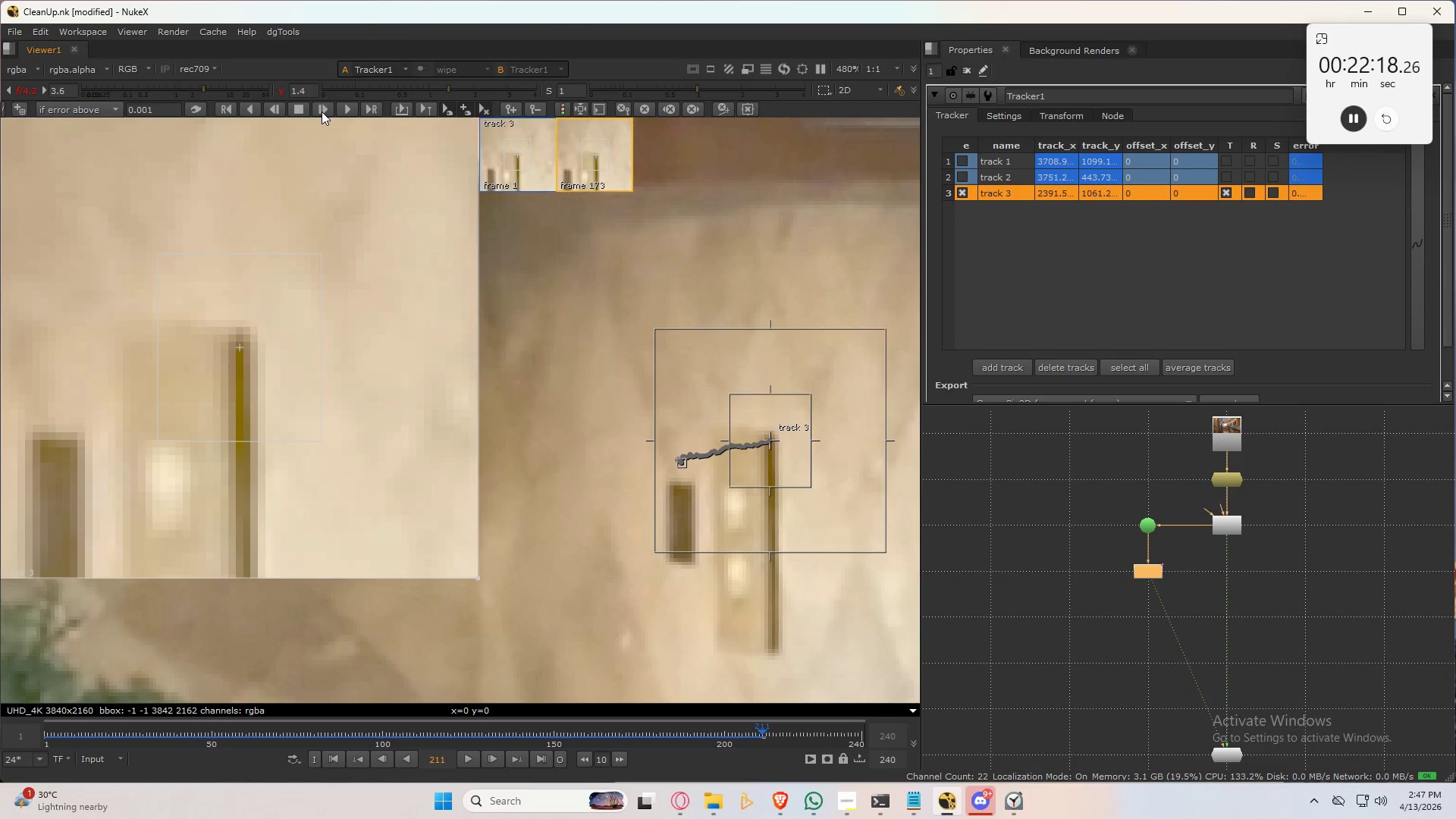 
left_click([322, 111])
 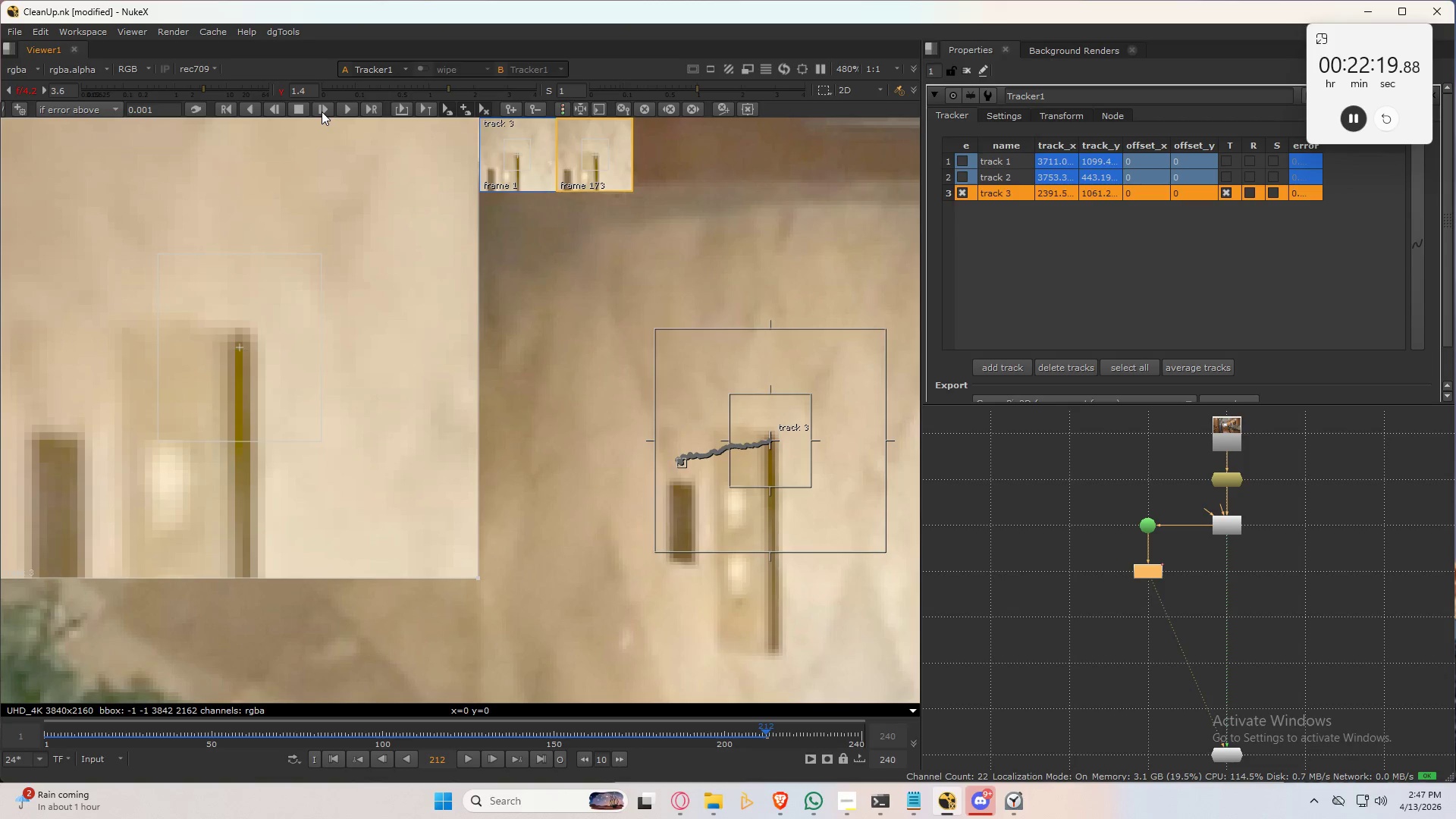 
left_click([322, 111])
 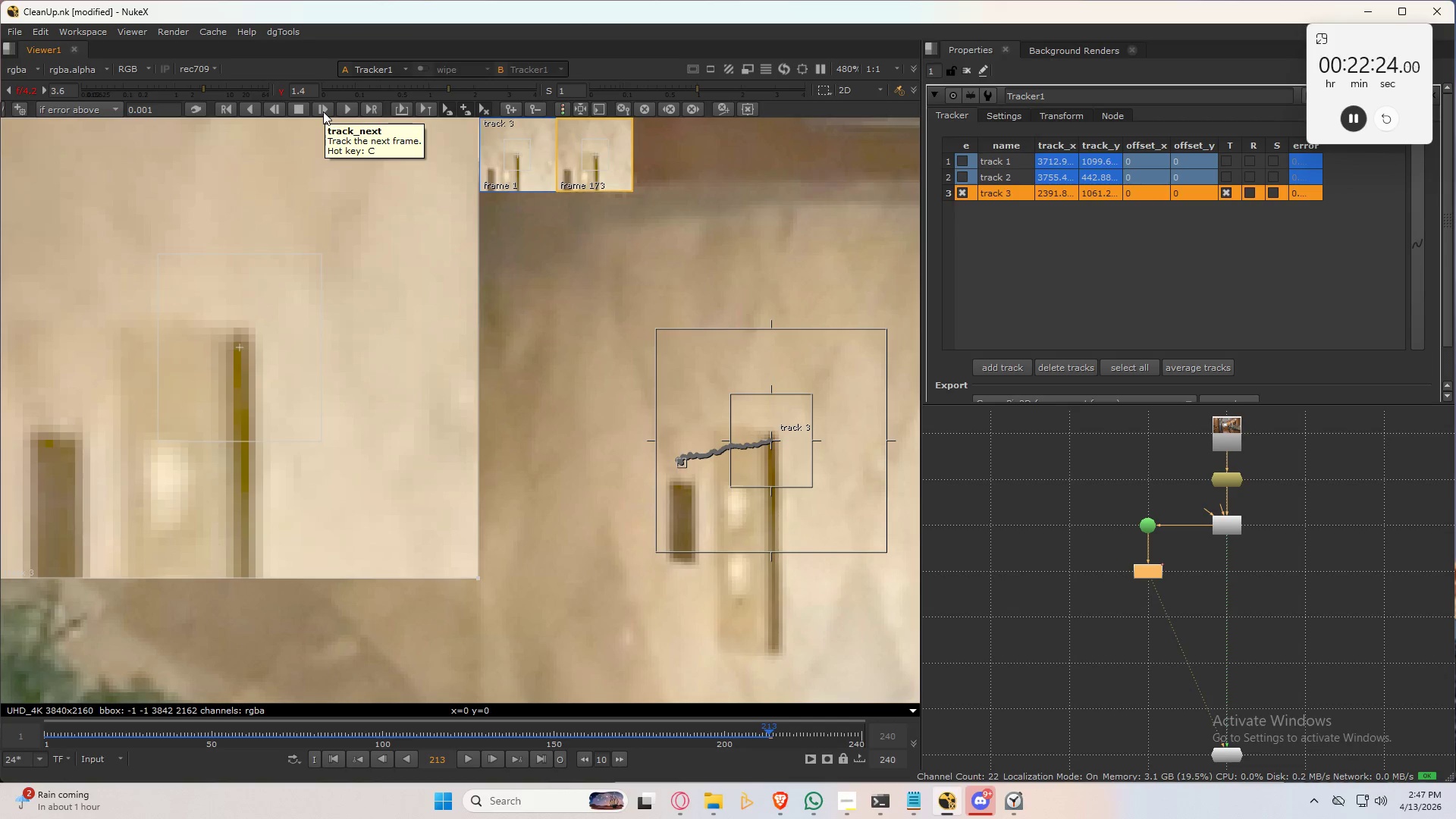 
left_click([323, 111])
 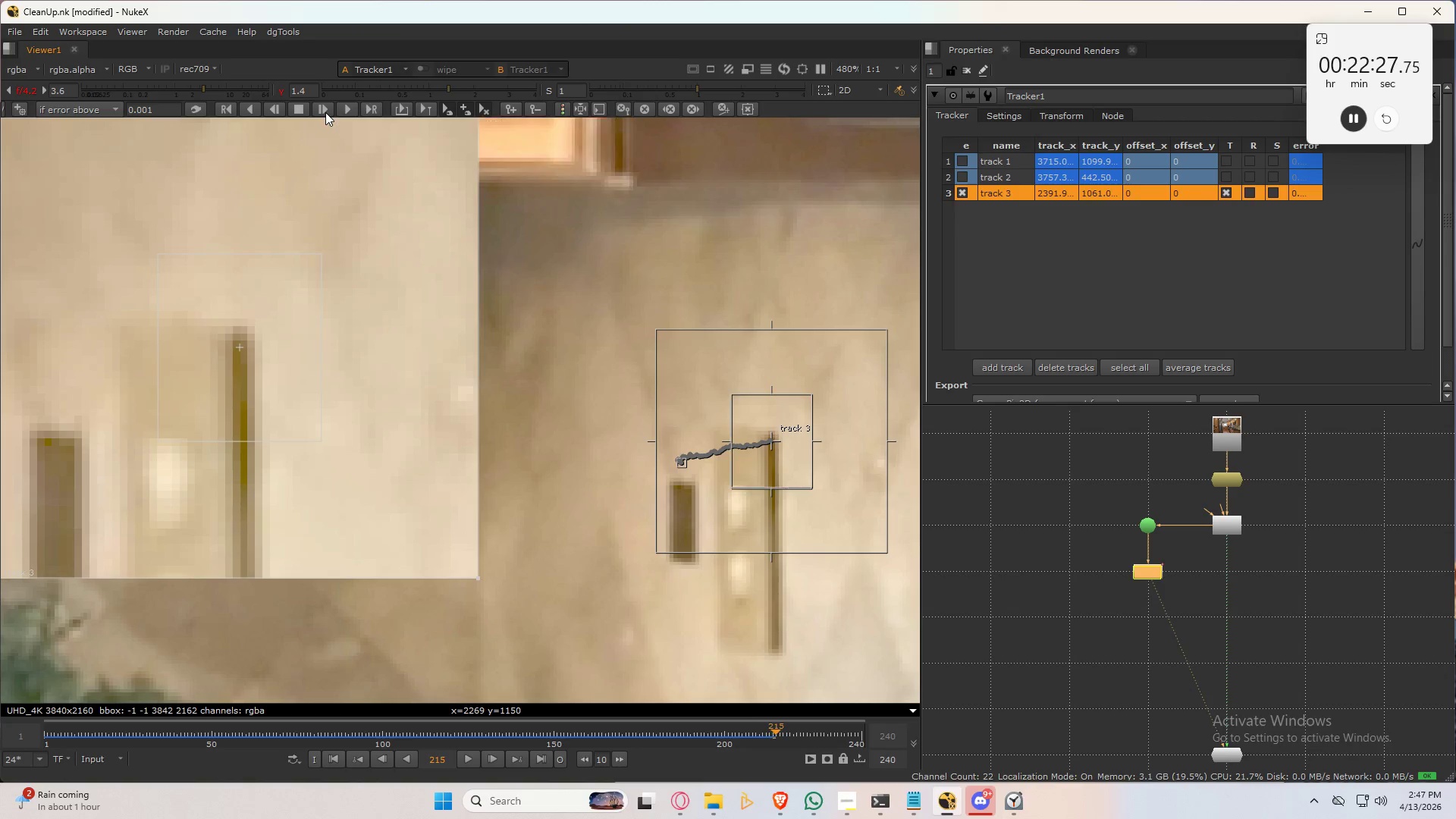 
left_click([325, 112])
 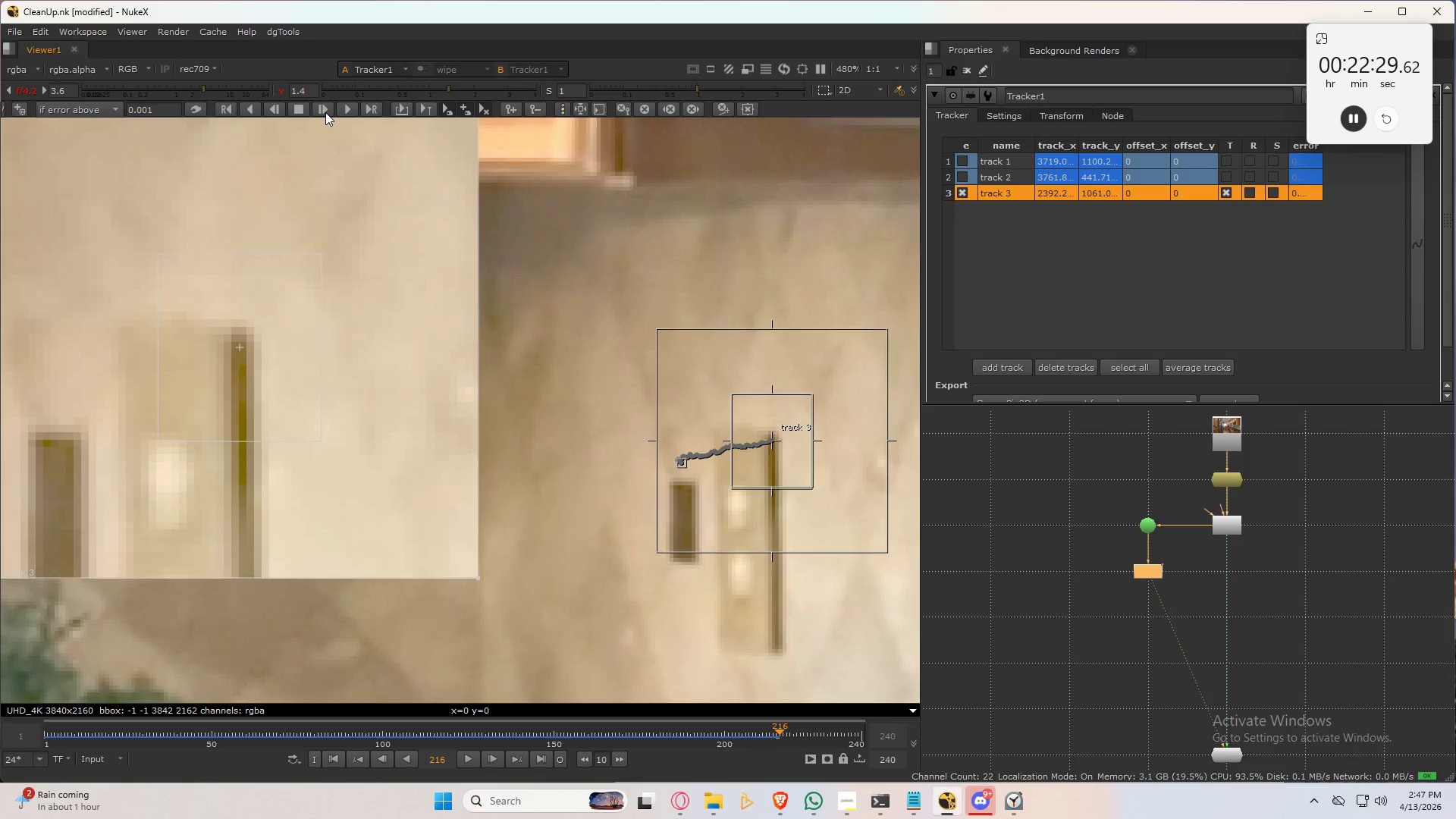 
left_click([325, 112])
 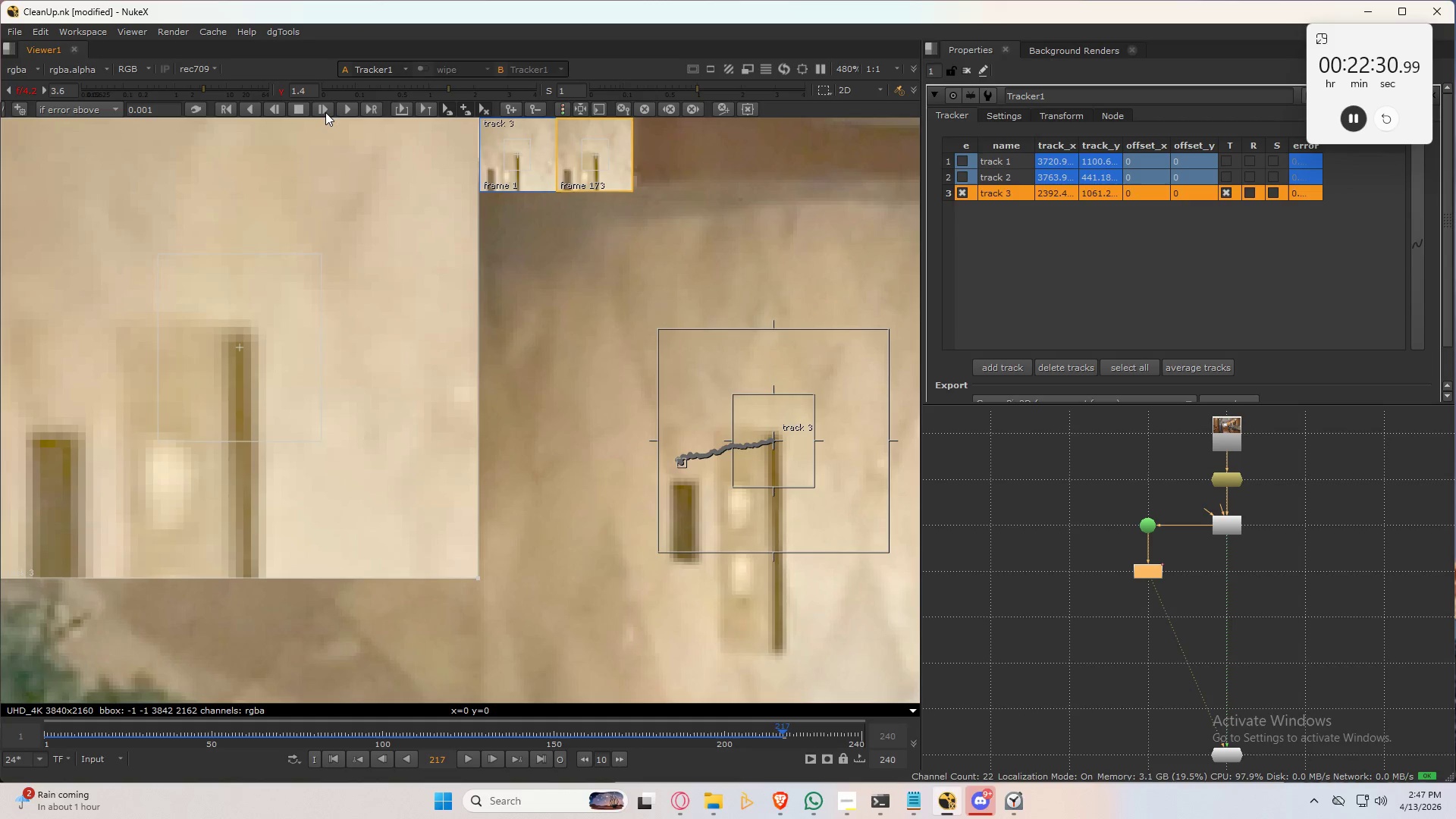 
left_click([325, 112])
 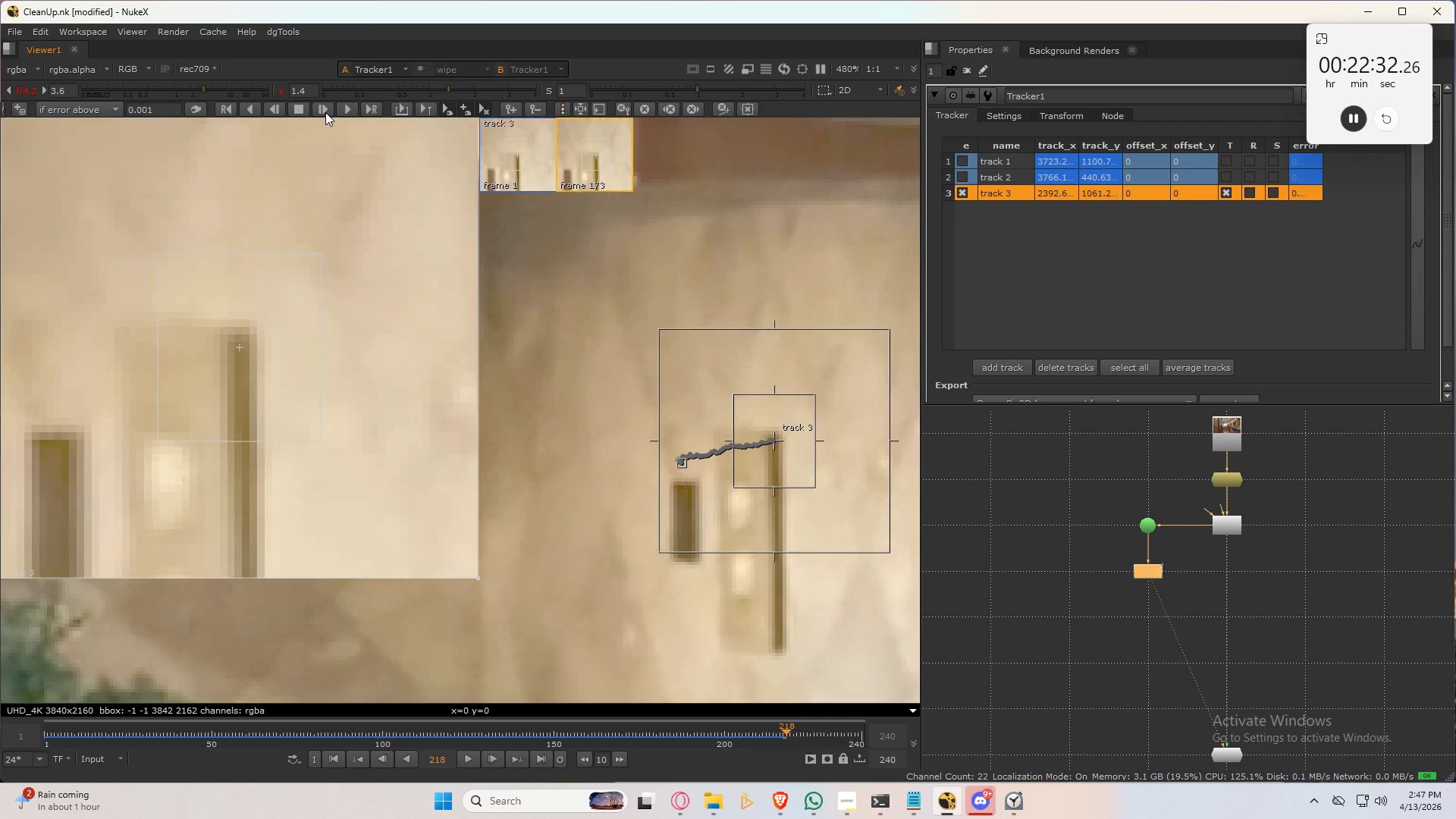 
left_click([325, 112])
 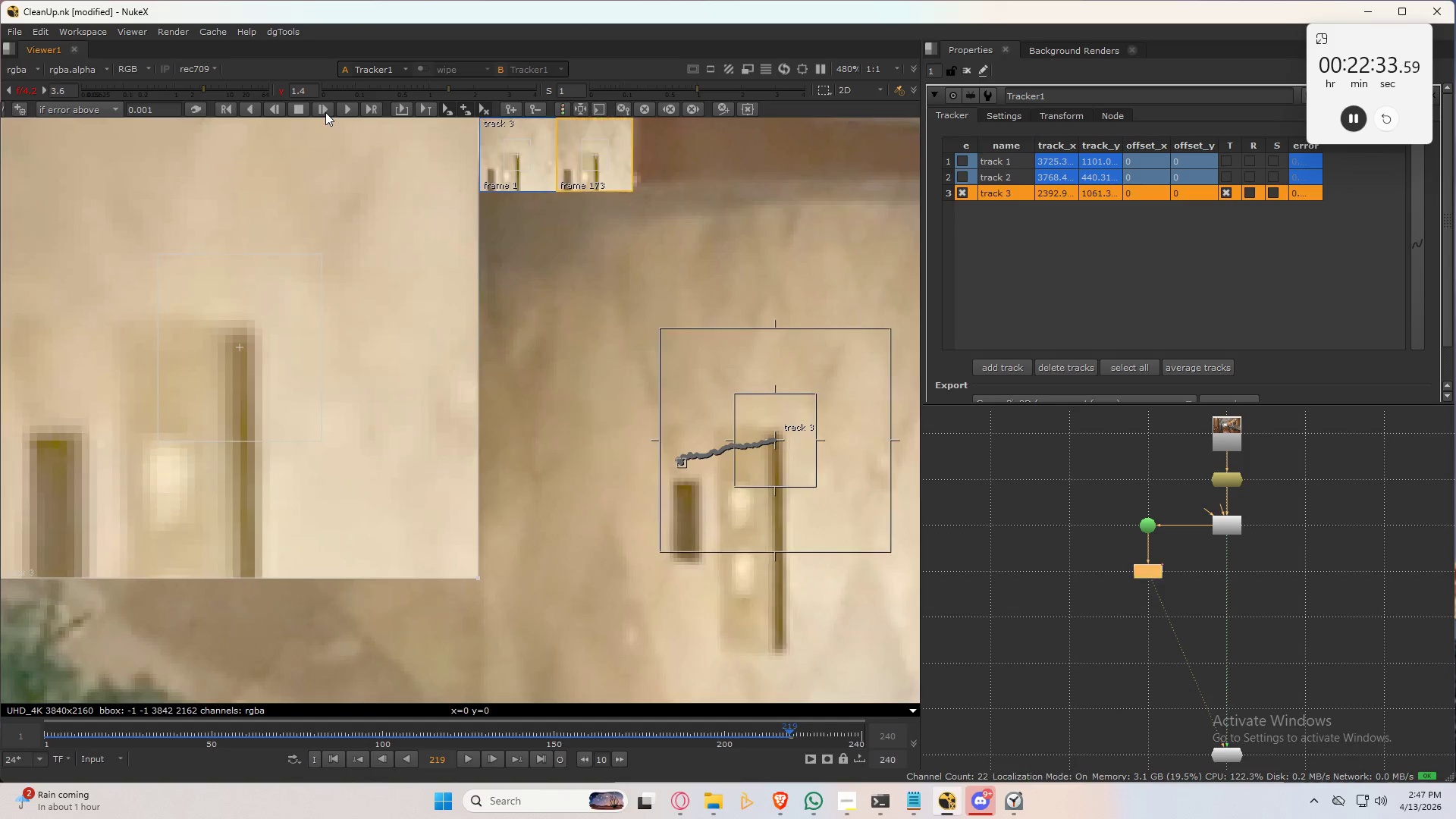 
left_click([325, 112])
 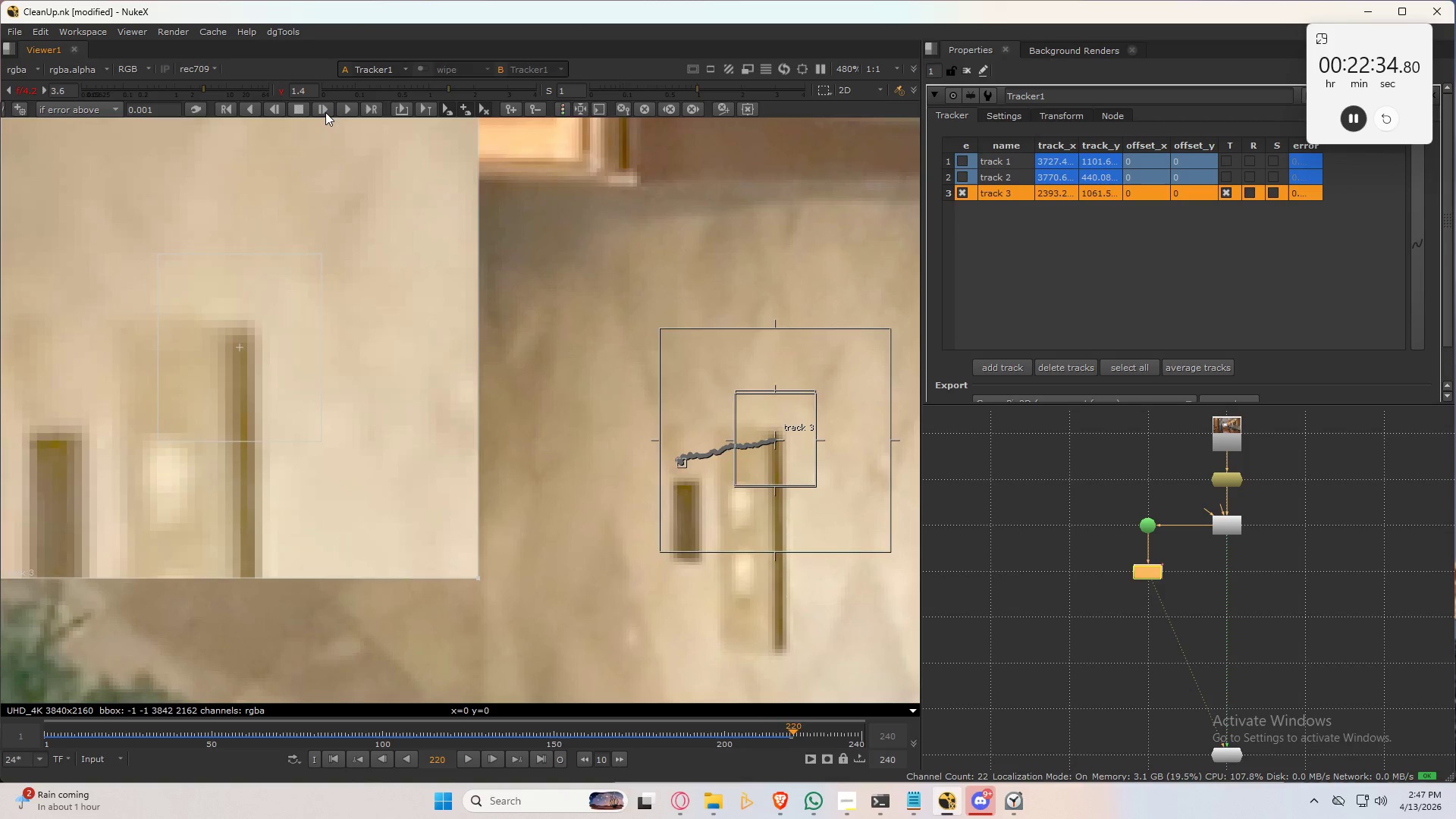 
left_click([325, 112])
 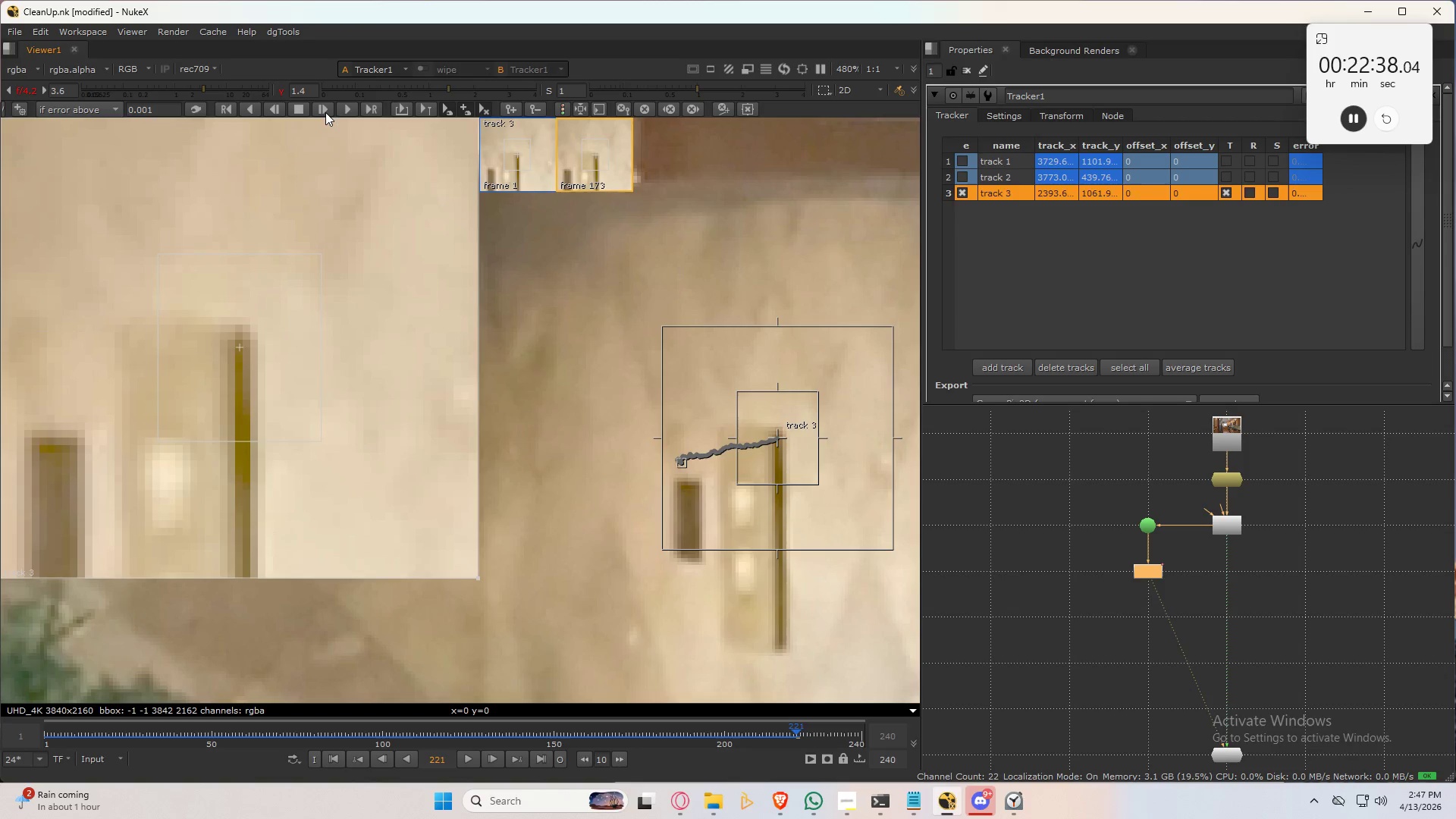 
left_click([325, 112])
 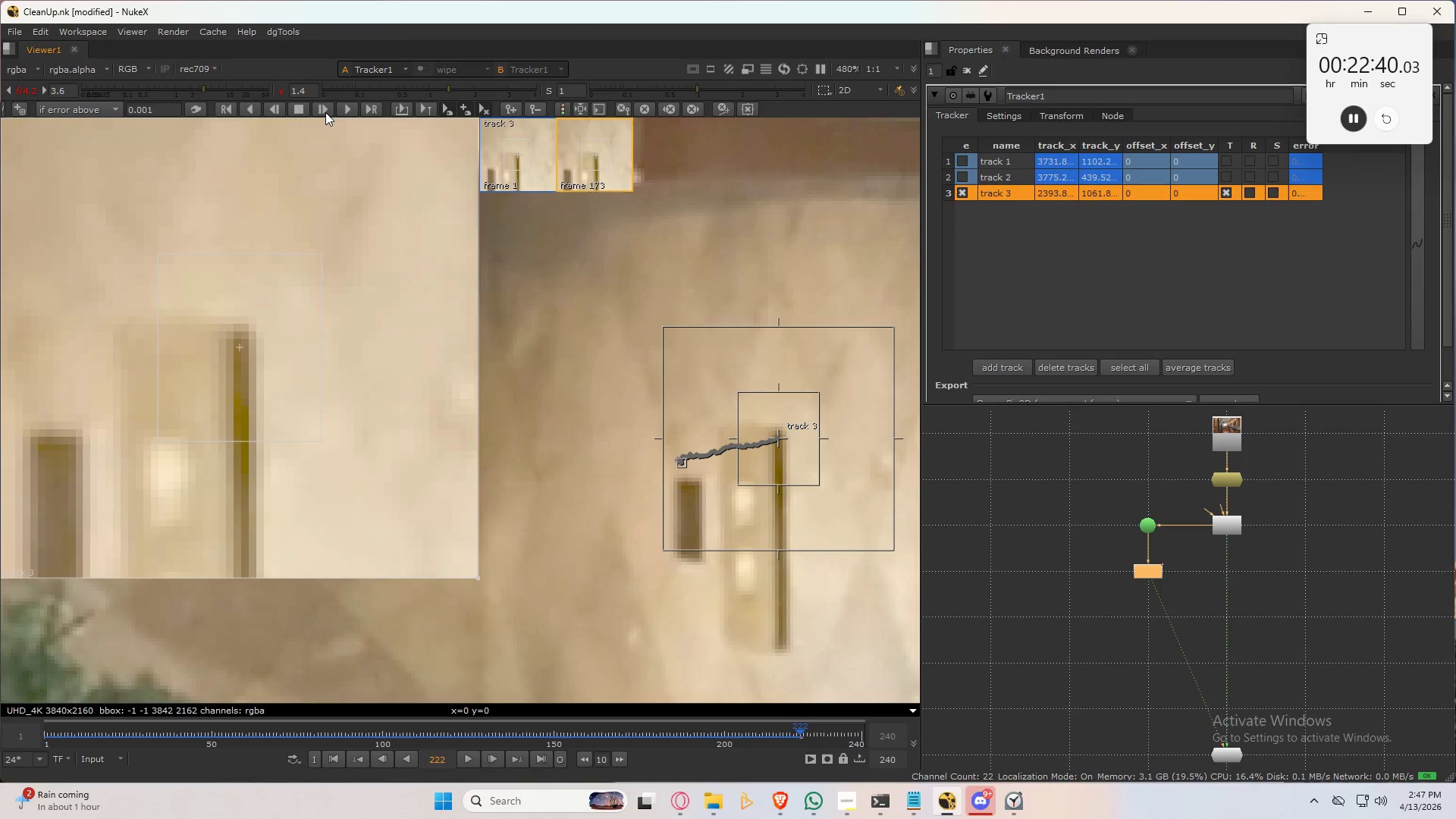 
left_click([325, 111])
 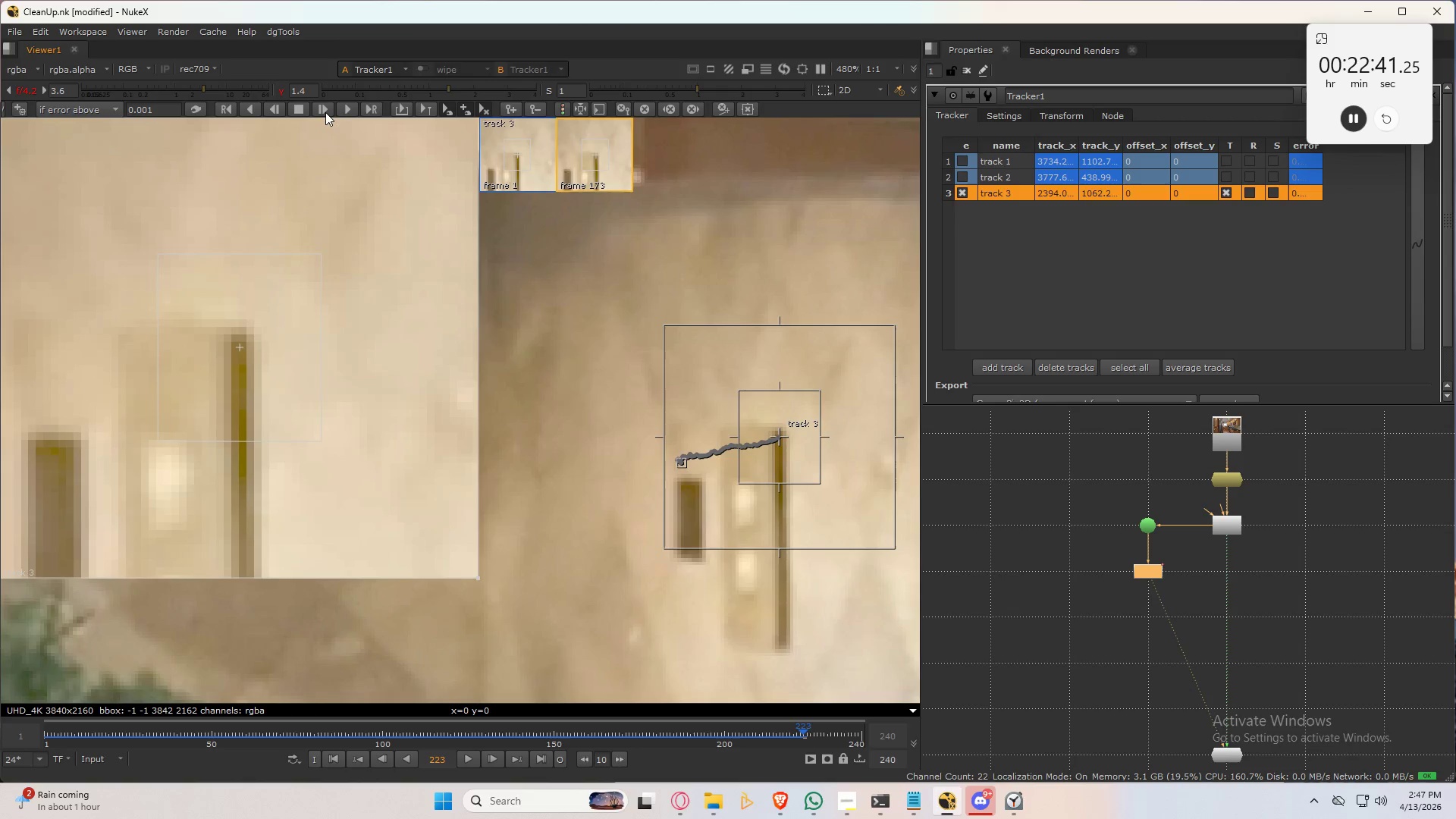 
left_click([325, 111])
 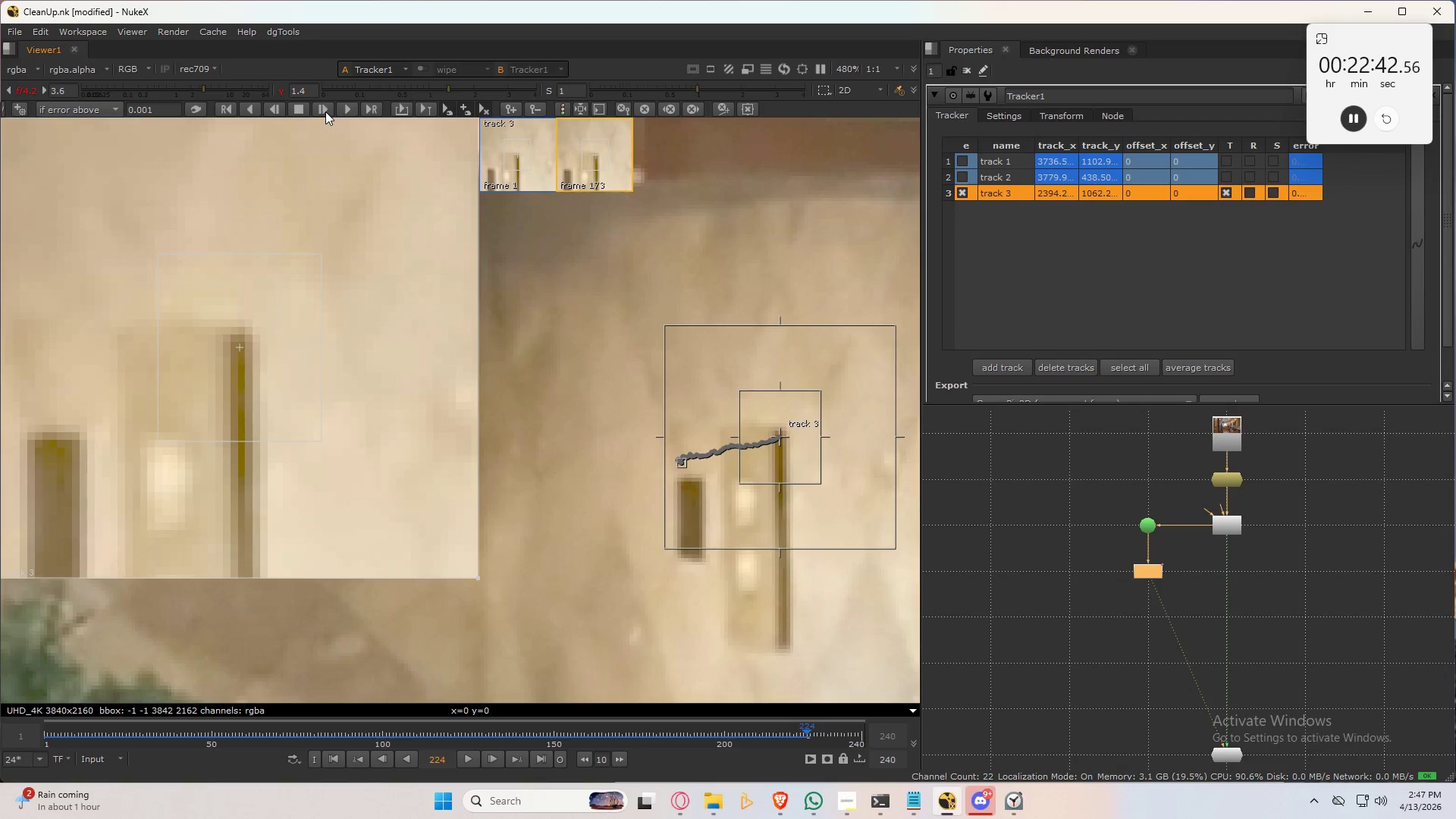 
left_click([325, 111])
 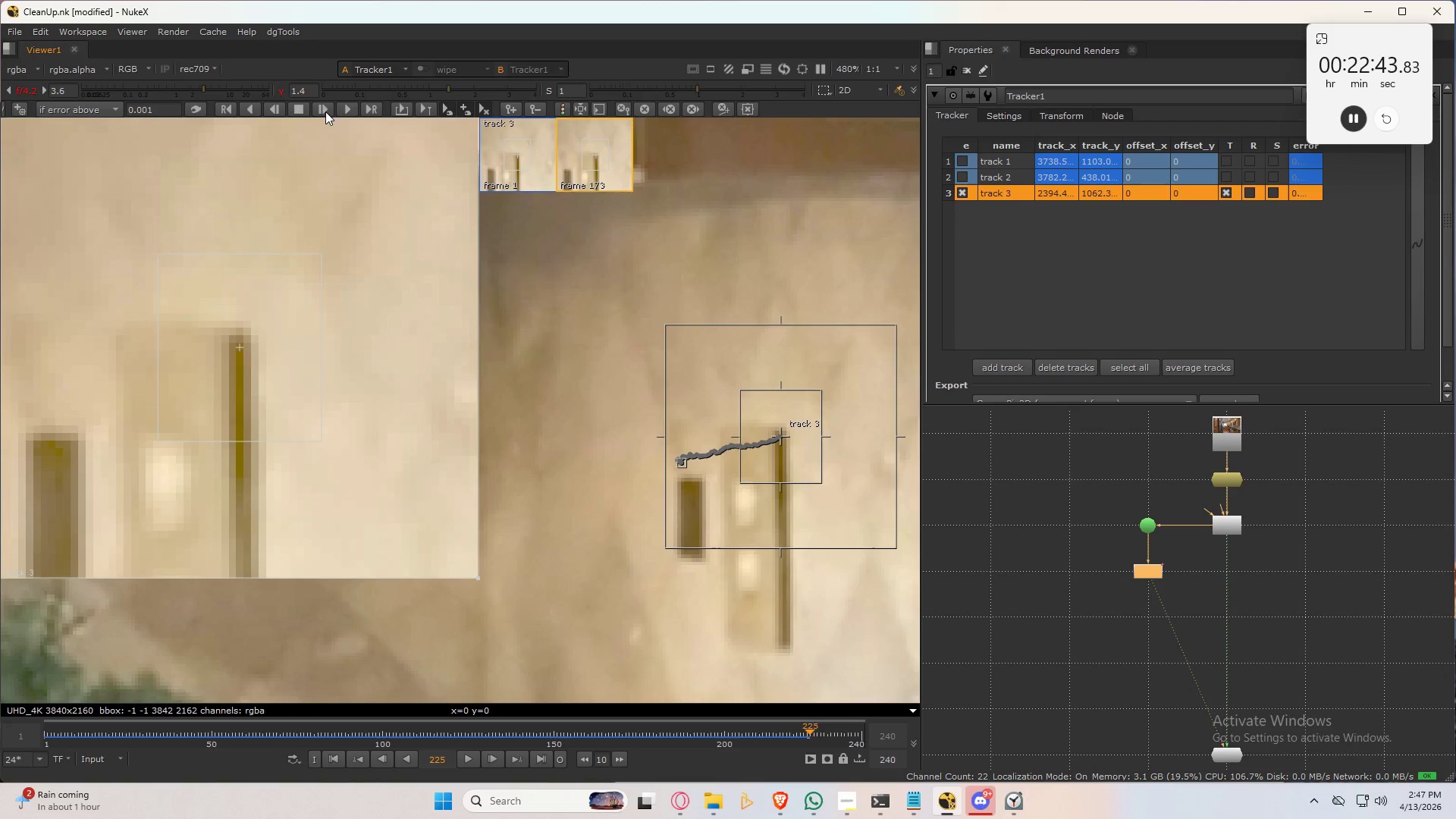 
left_click([325, 111])
 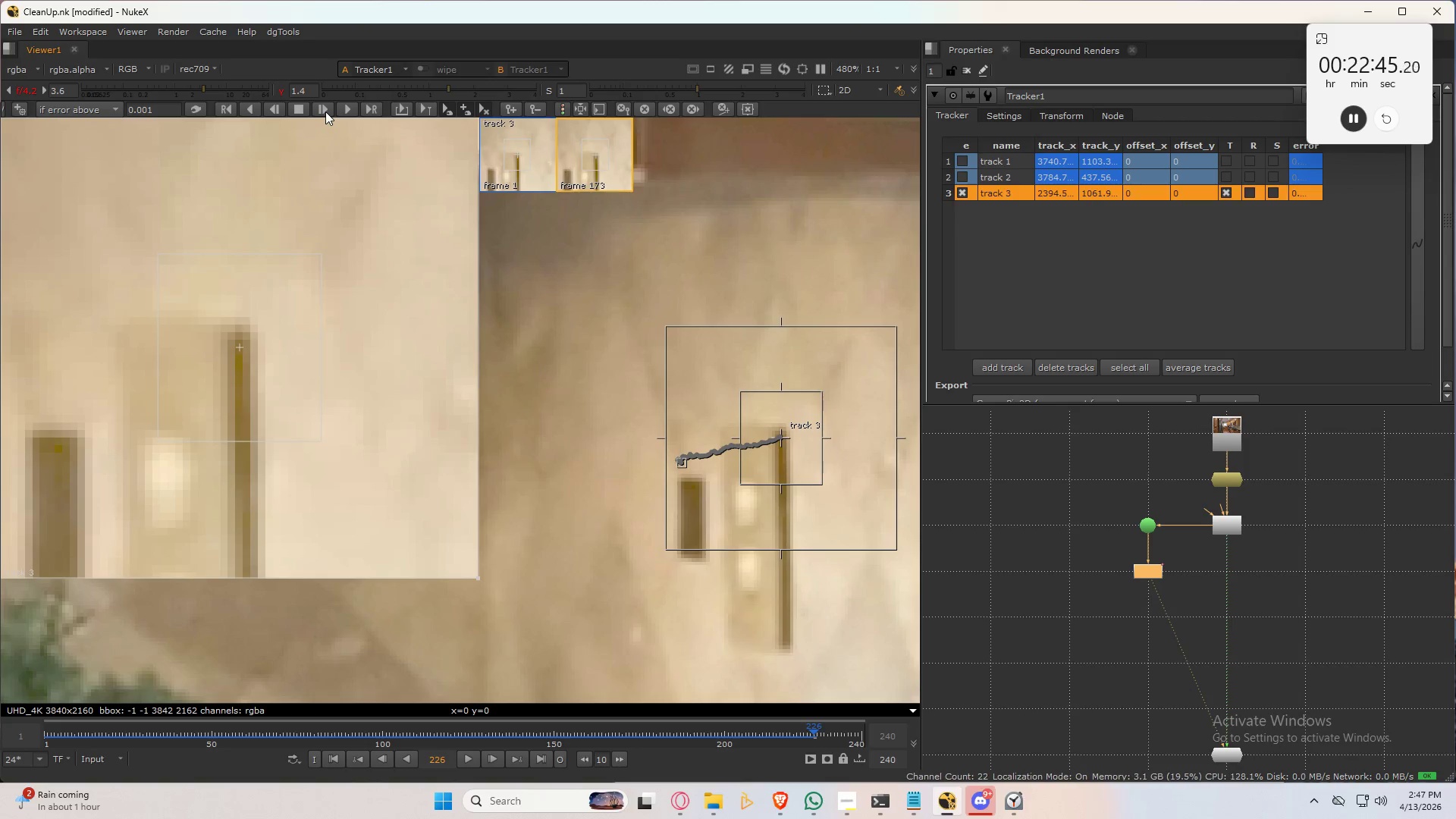 
left_click([325, 111])
 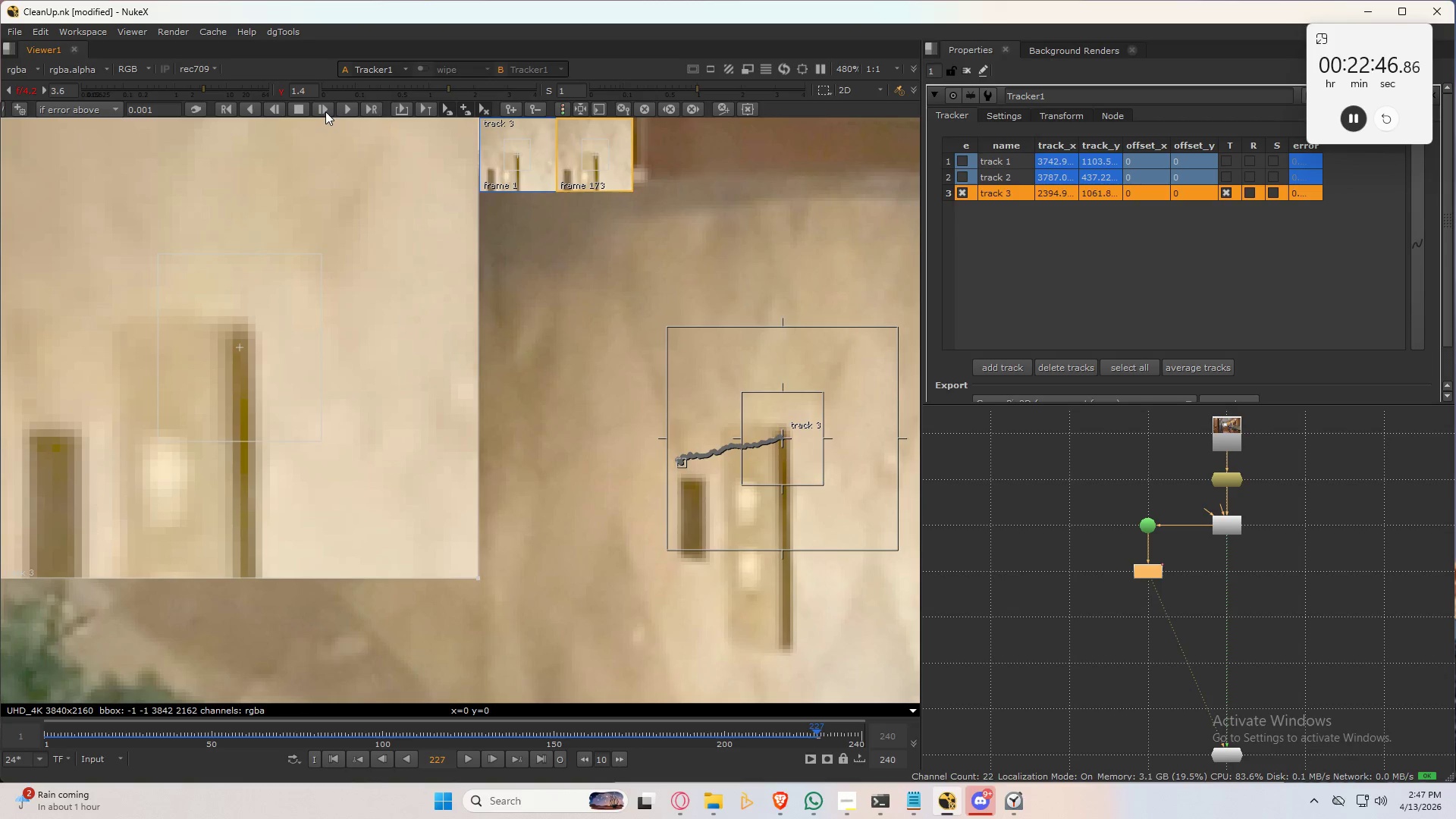 
left_click([325, 111])
 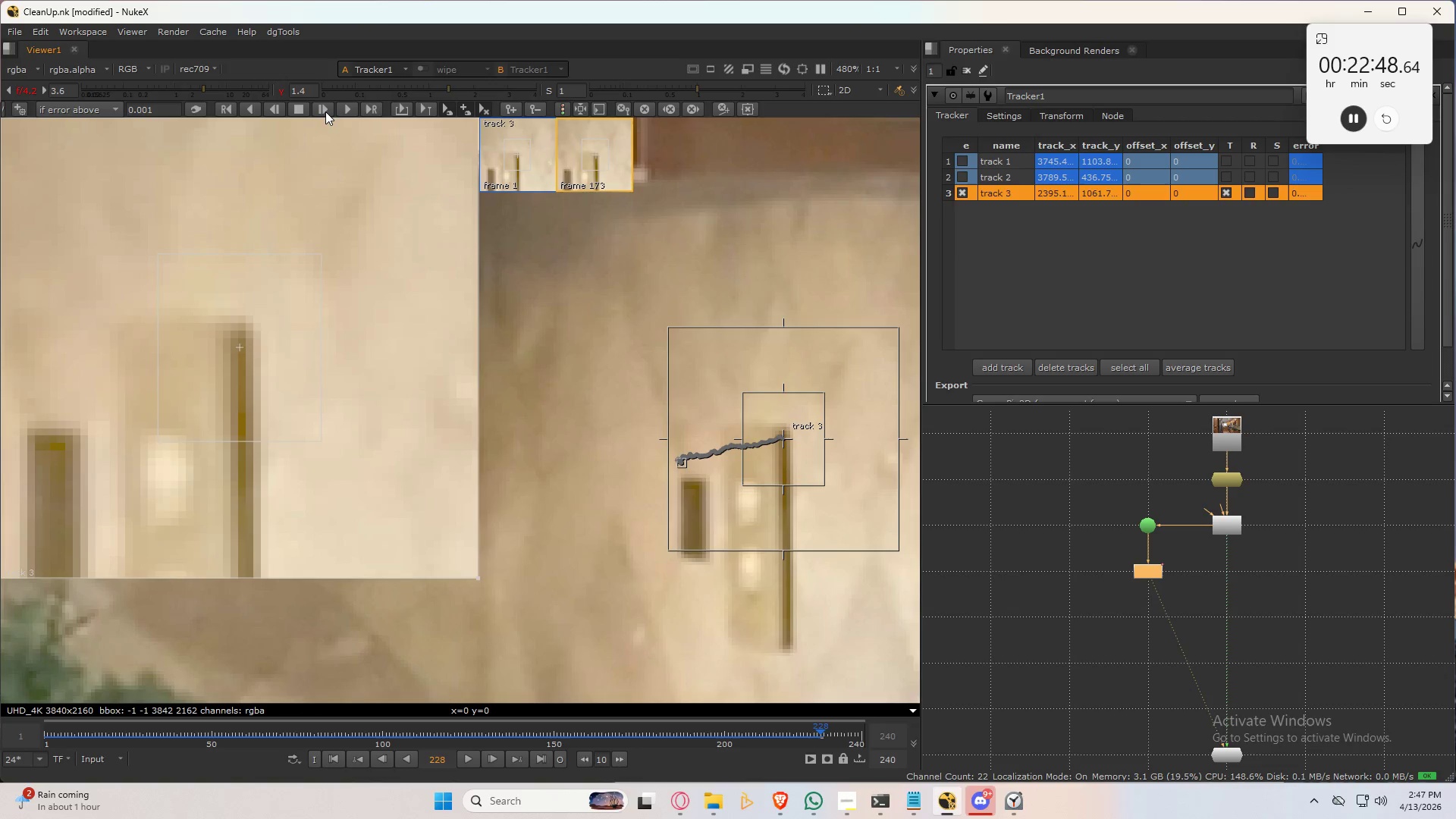 
left_click([325, 111])
 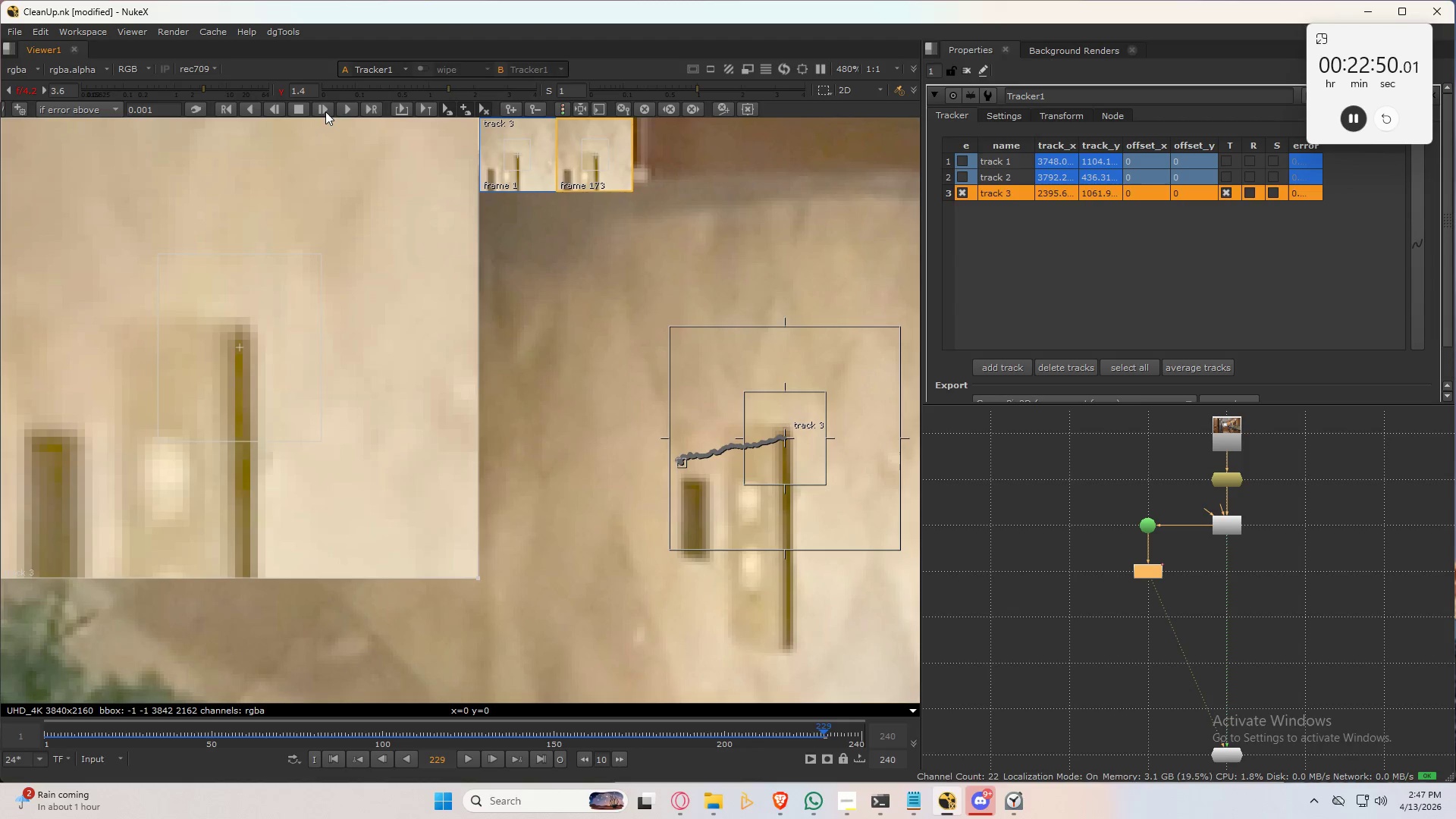 
left_click([325, 111])
 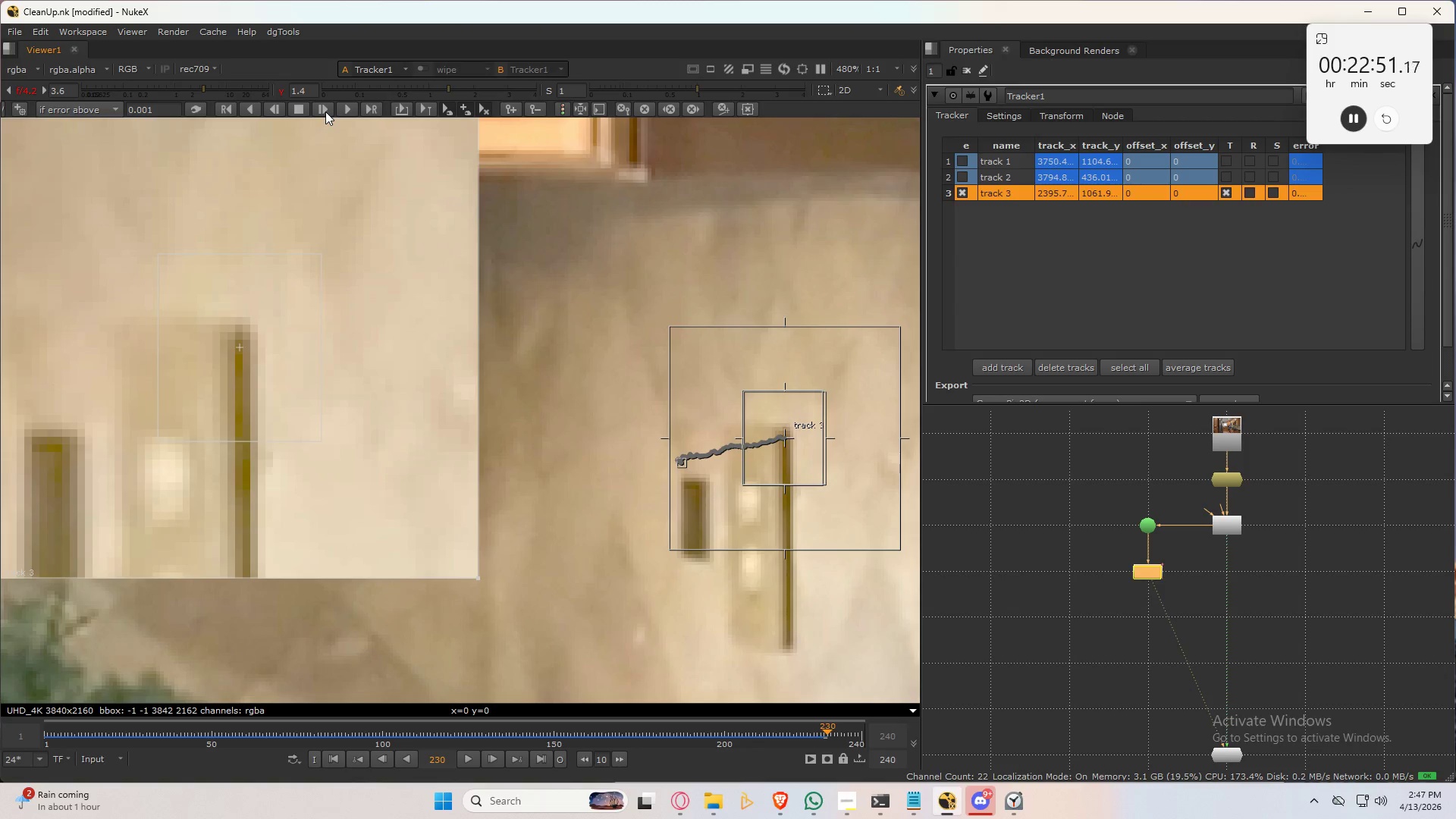 
left_click([325, 111])
 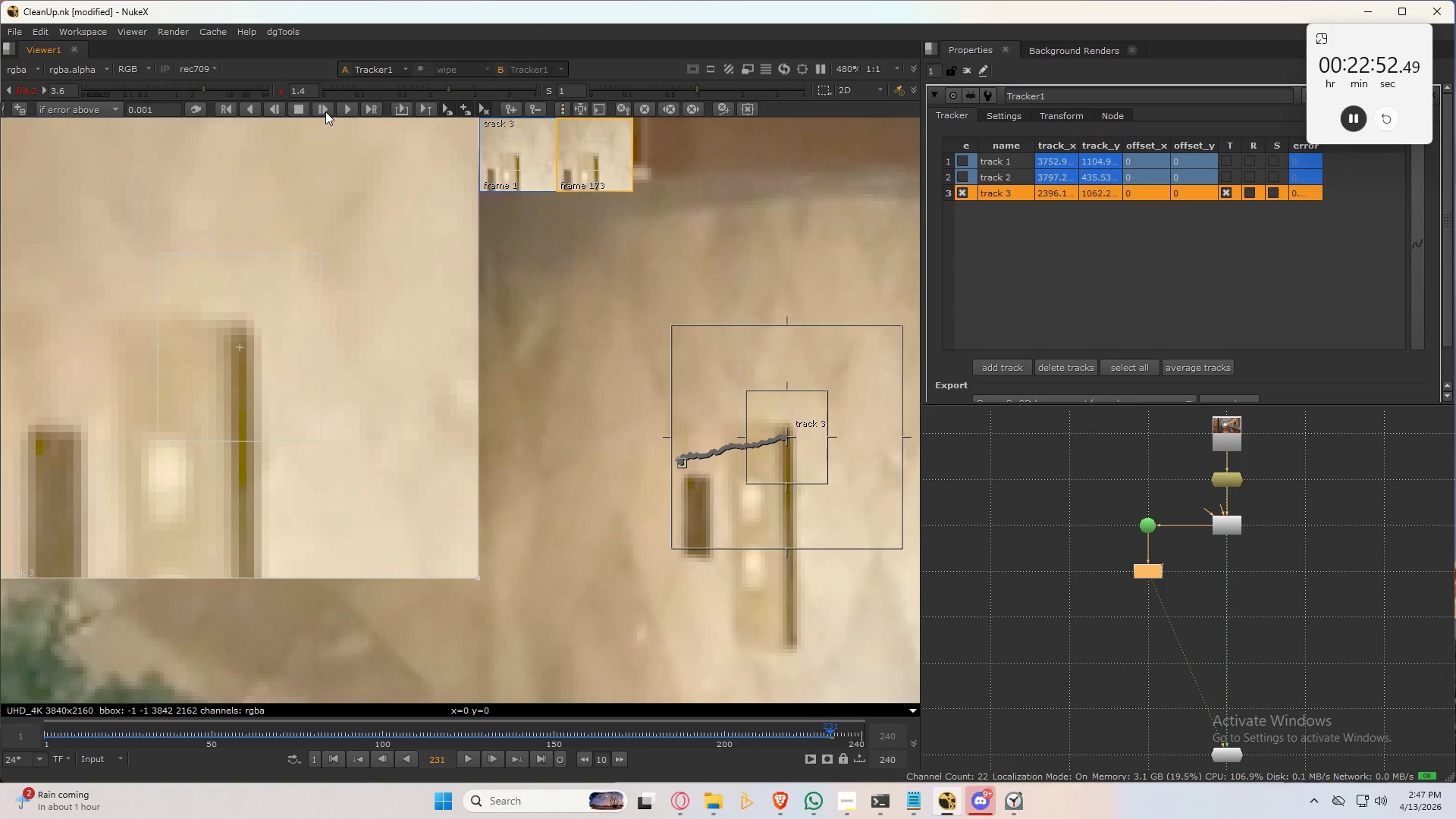 
left_click([325, 111])
 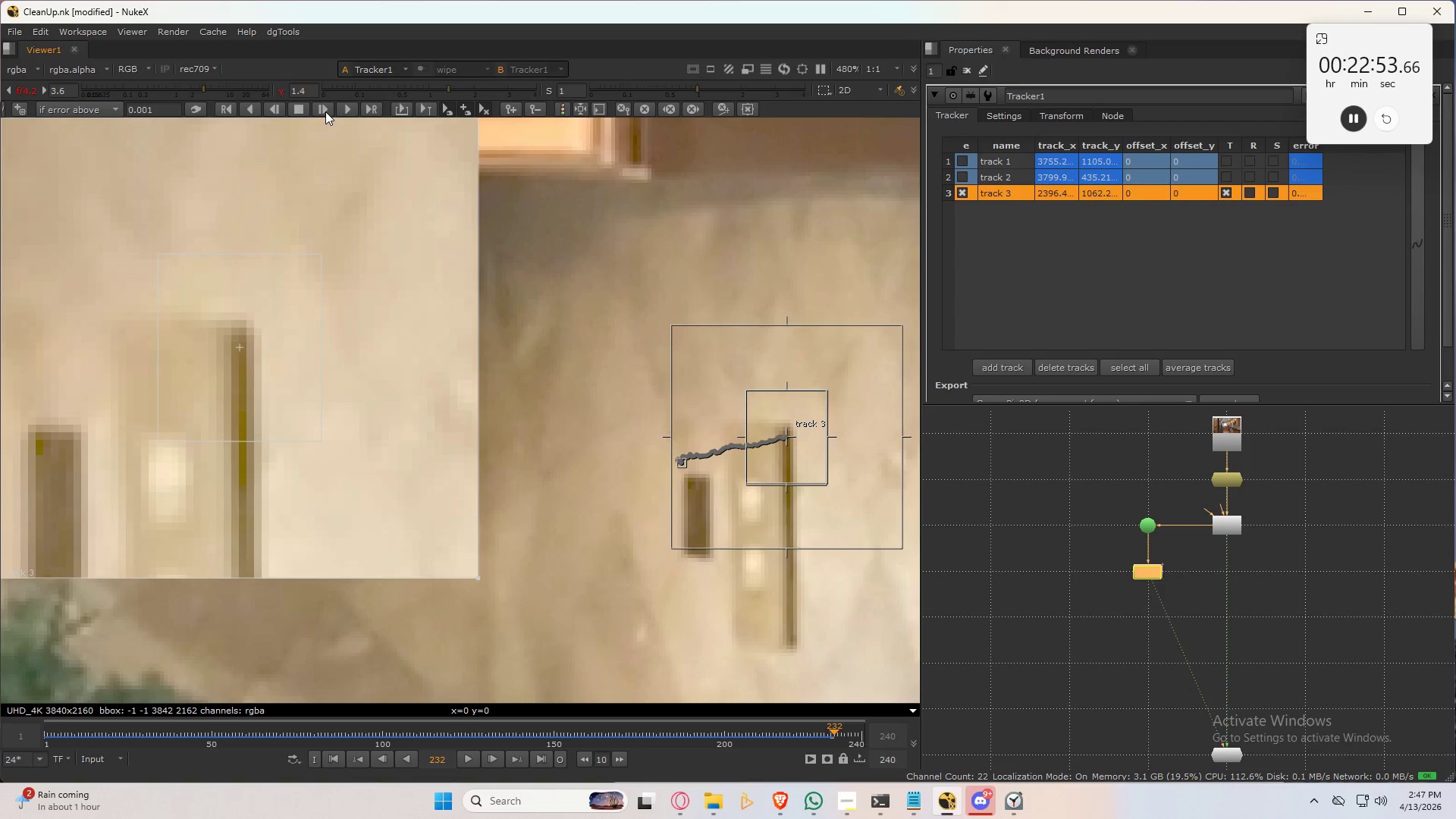 
left_click([325, 111])
 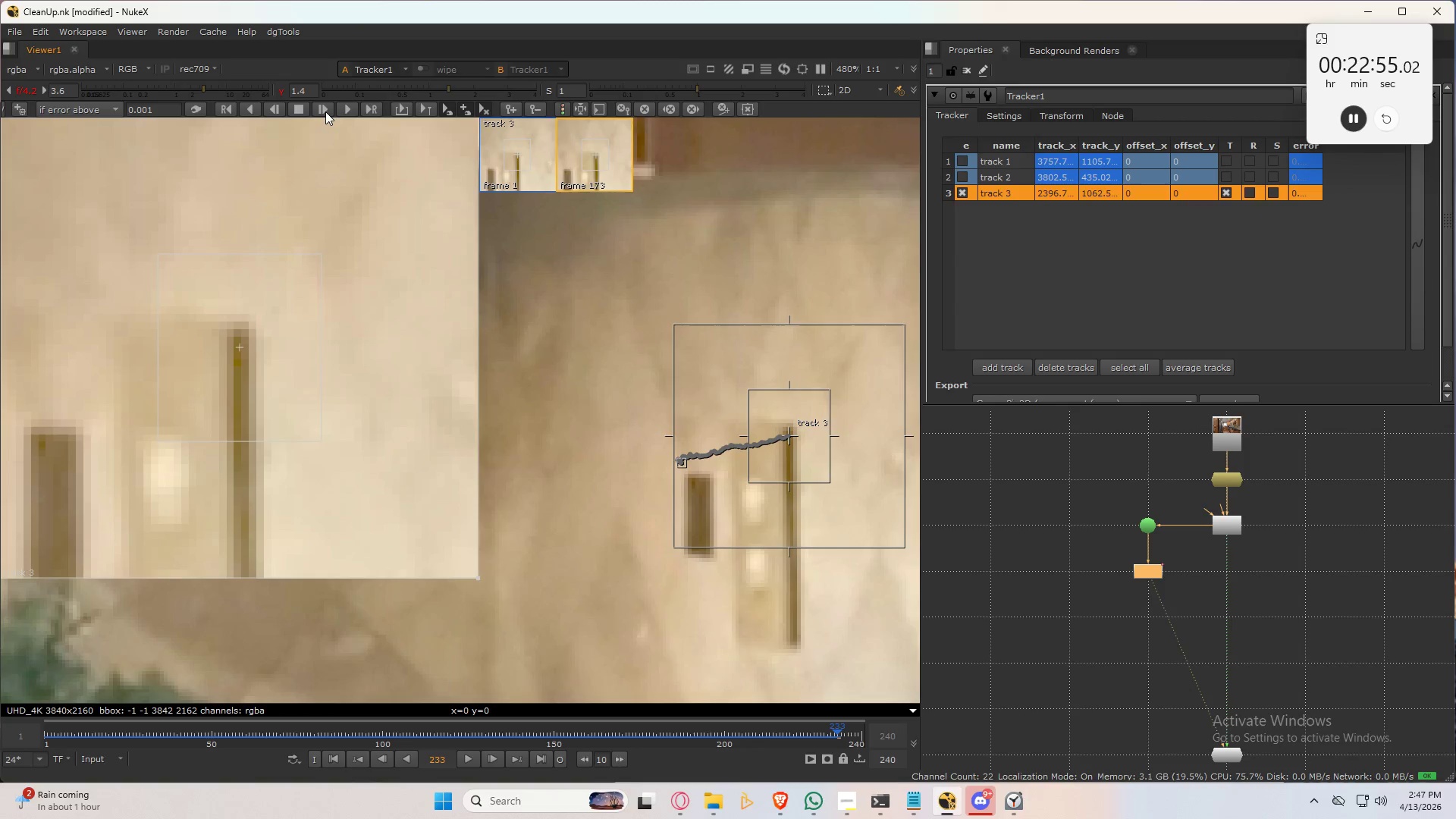 
left_click([325, 111])
 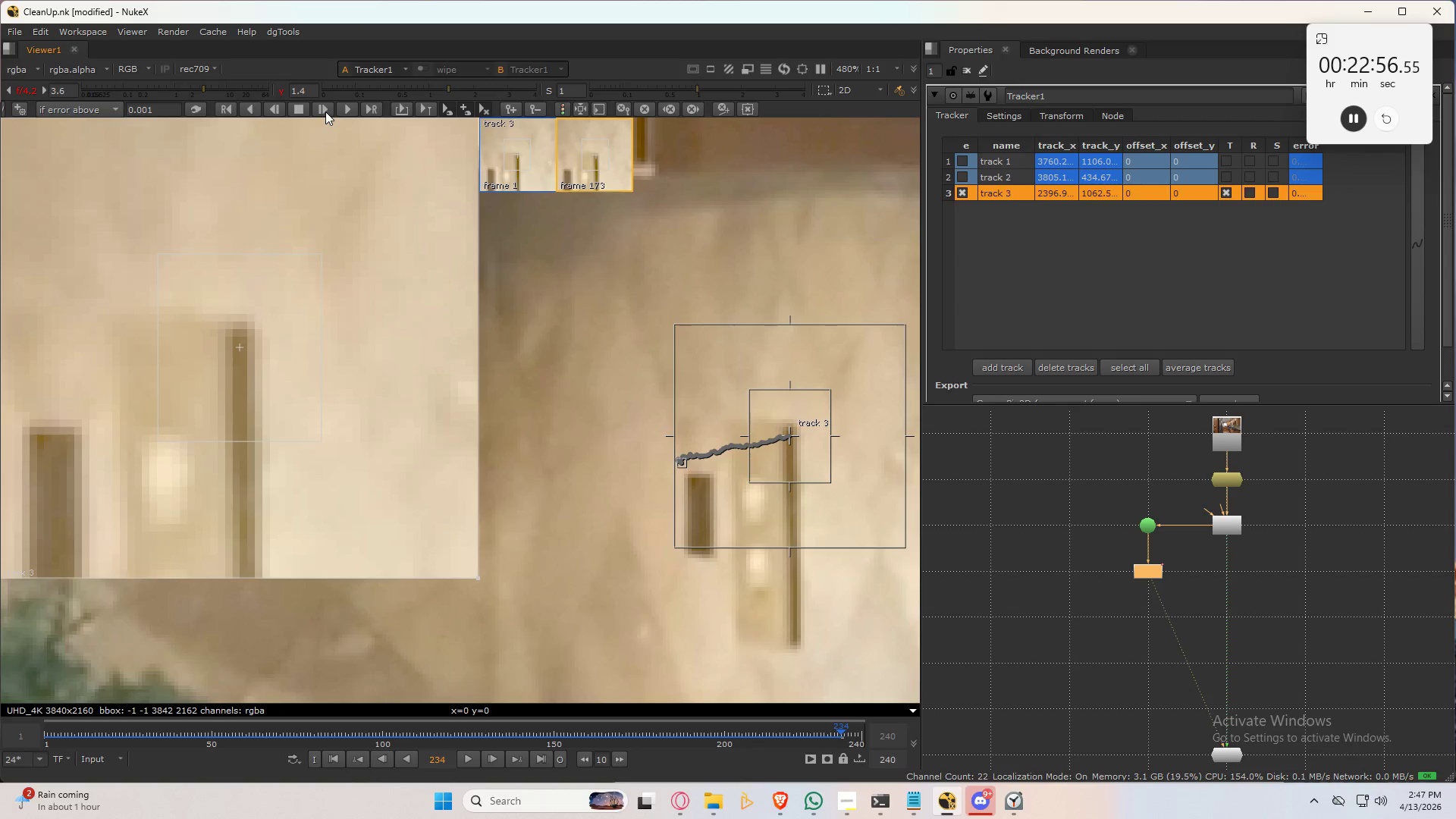 
left_click([325, 111])
 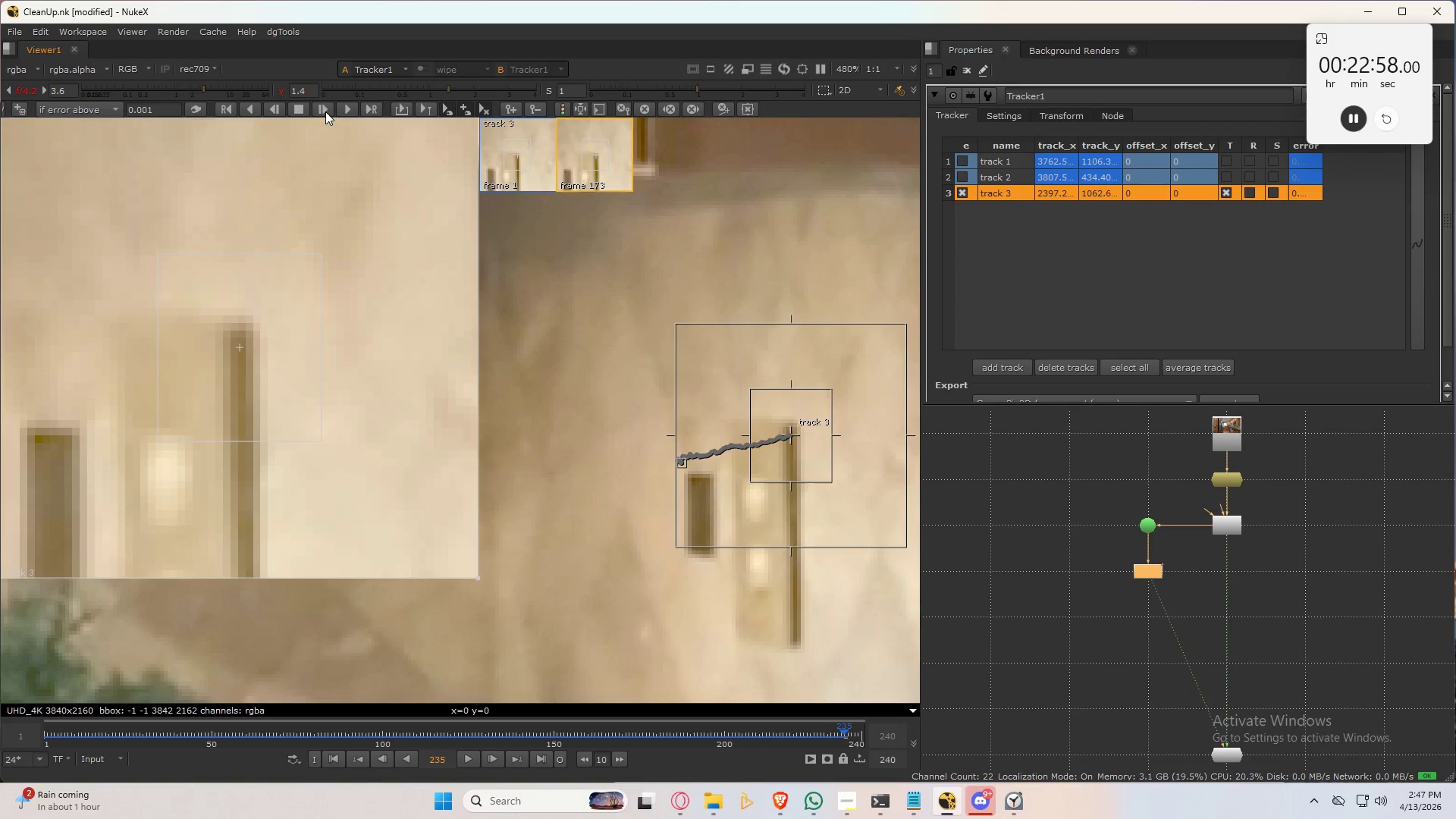 
left_click([325, 111])
 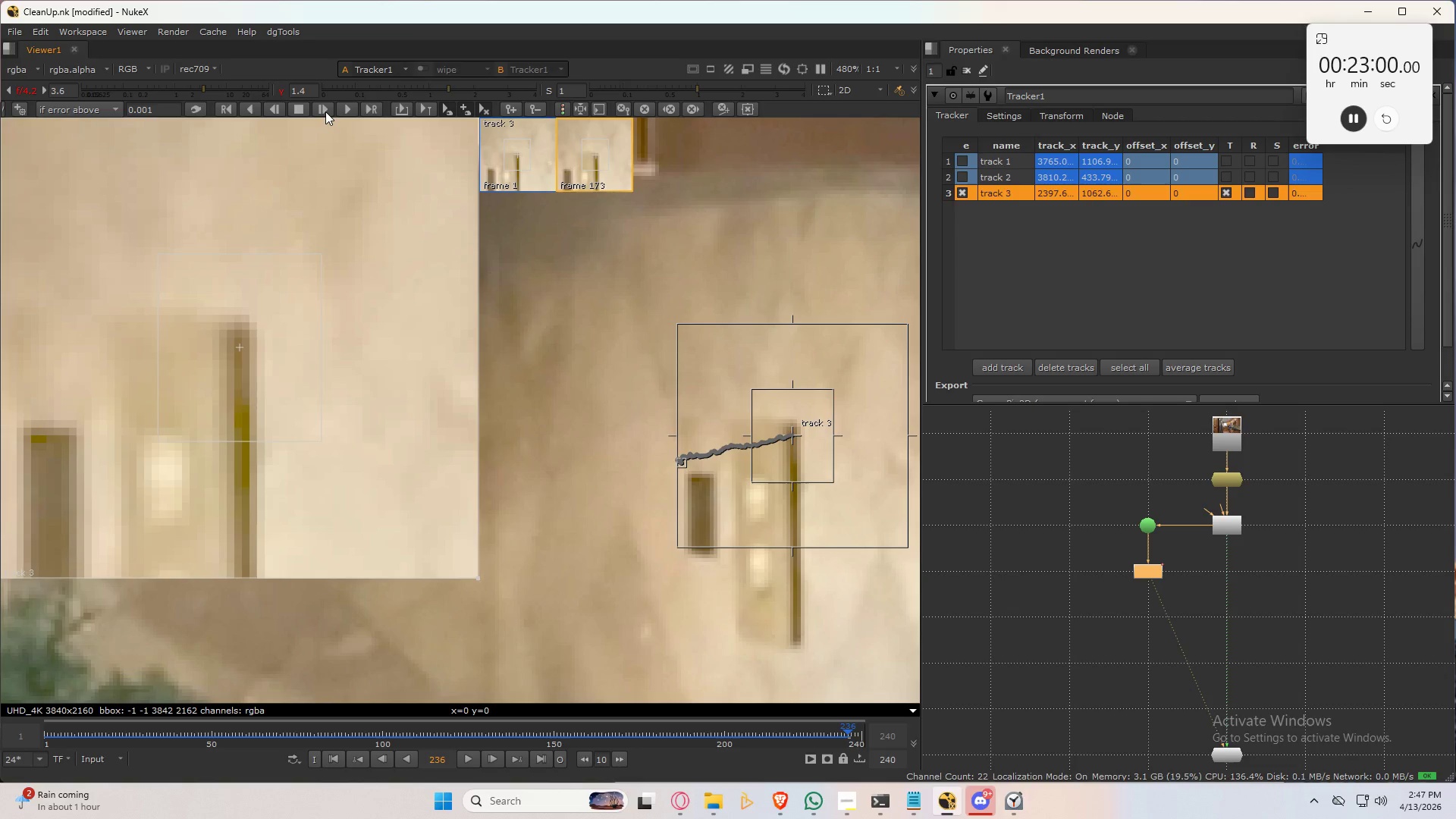 
left_click([325, 111])
 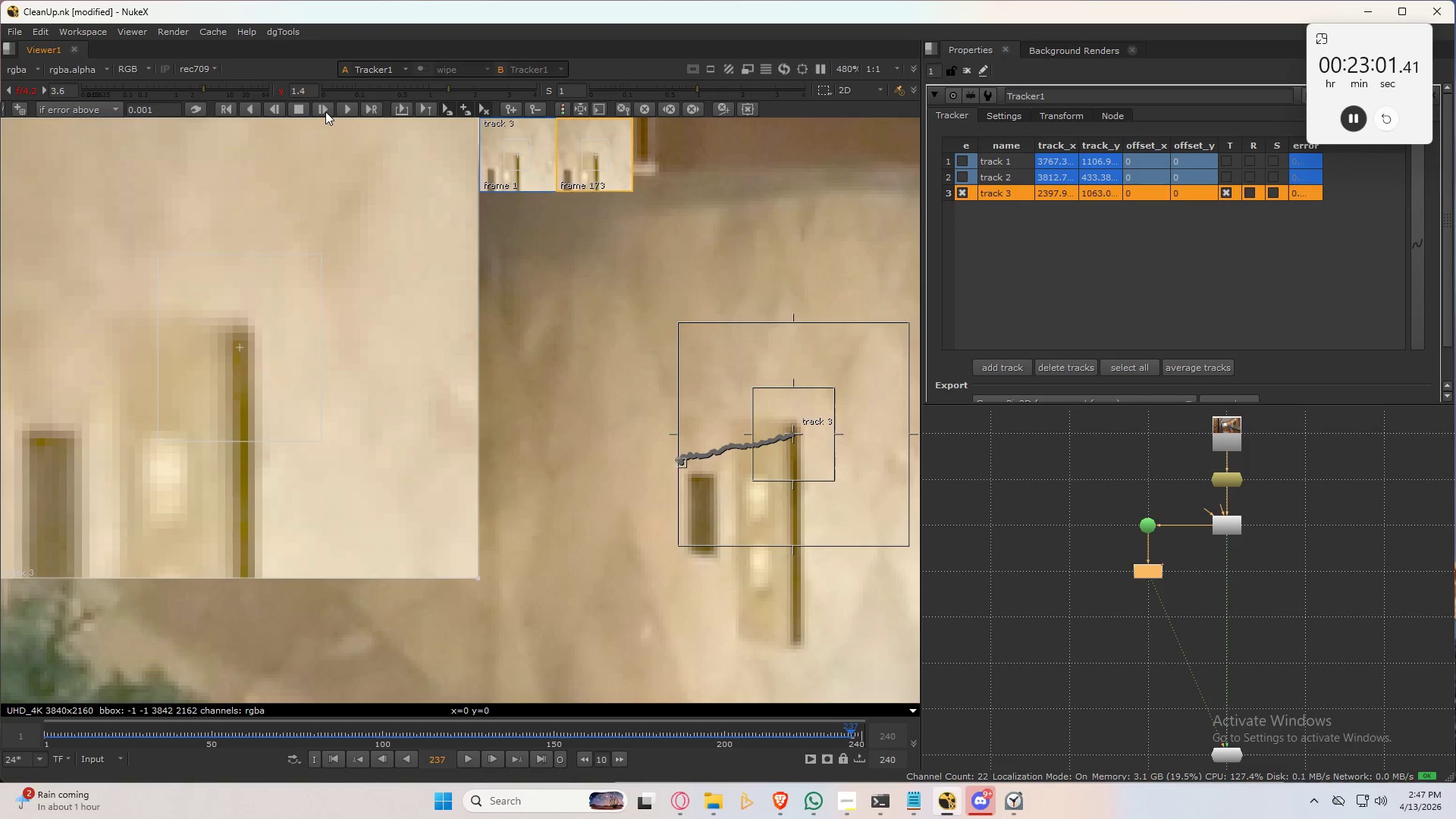 
left_click([325, 111])
 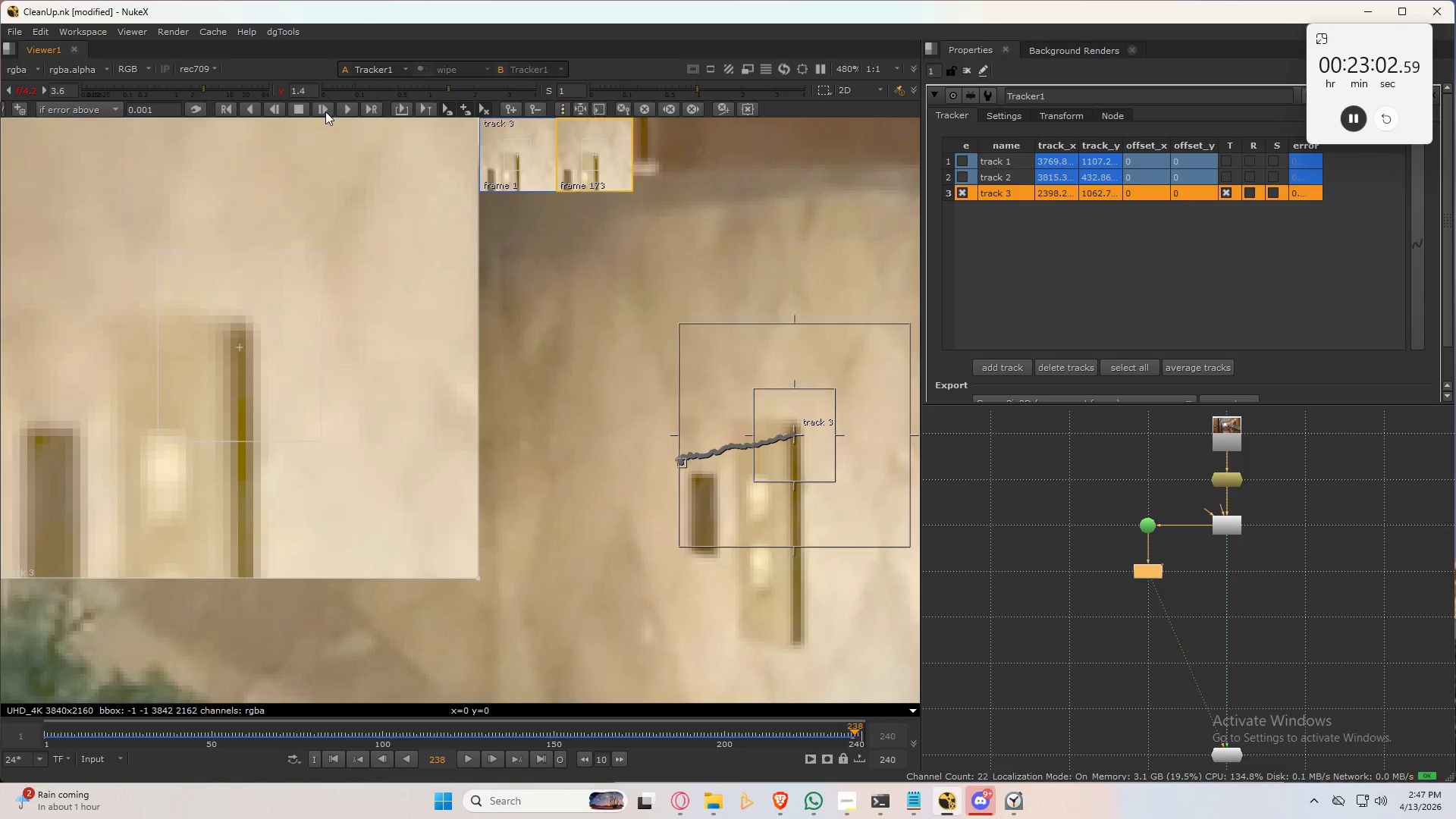 
left_click([325, 111])
 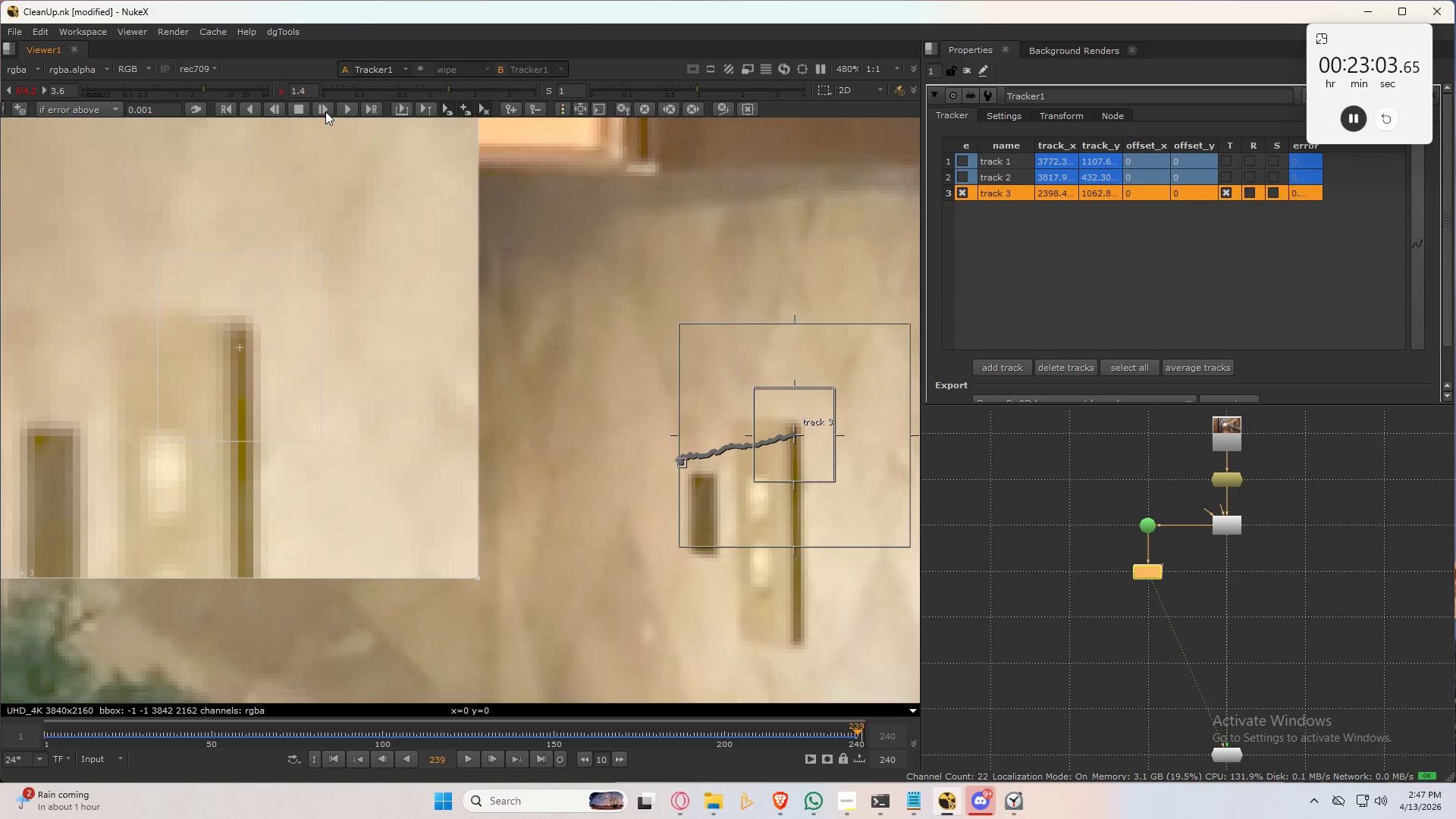 
left_click([325, 111])
 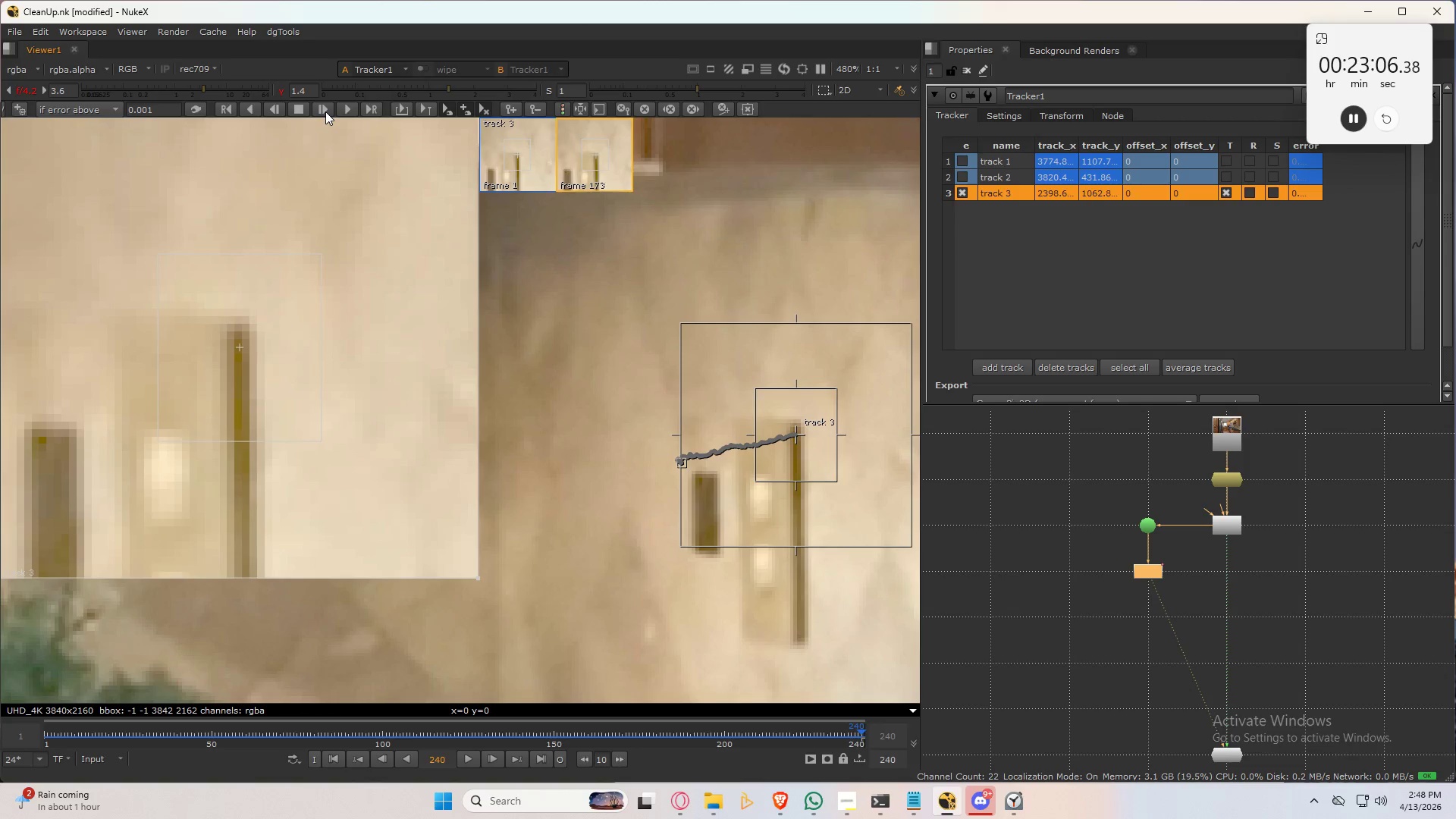 
scroll: coordinate [781, 441], scroll_direction: down, amount: 6.0
 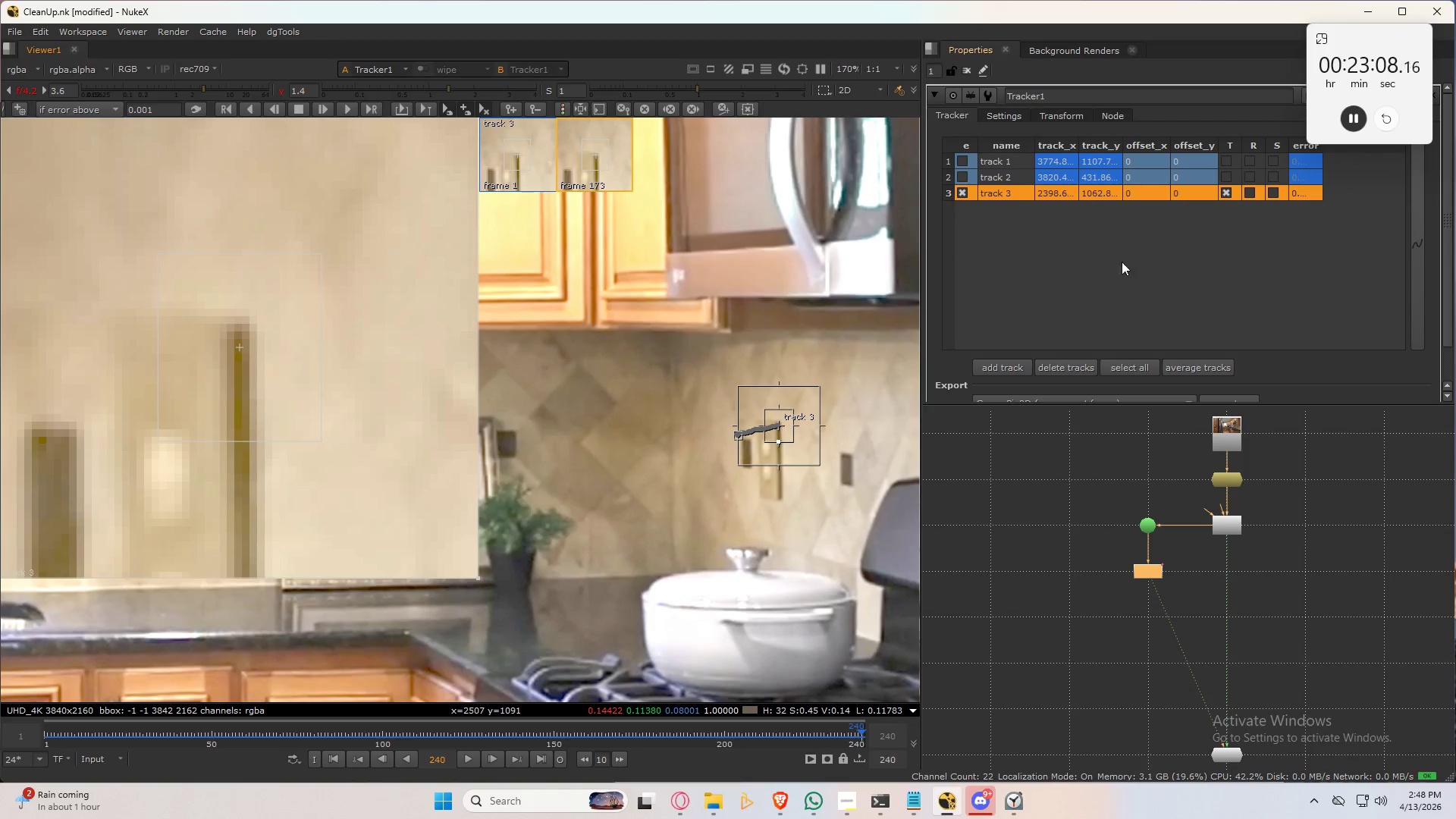 
left_click([1141, 267])
 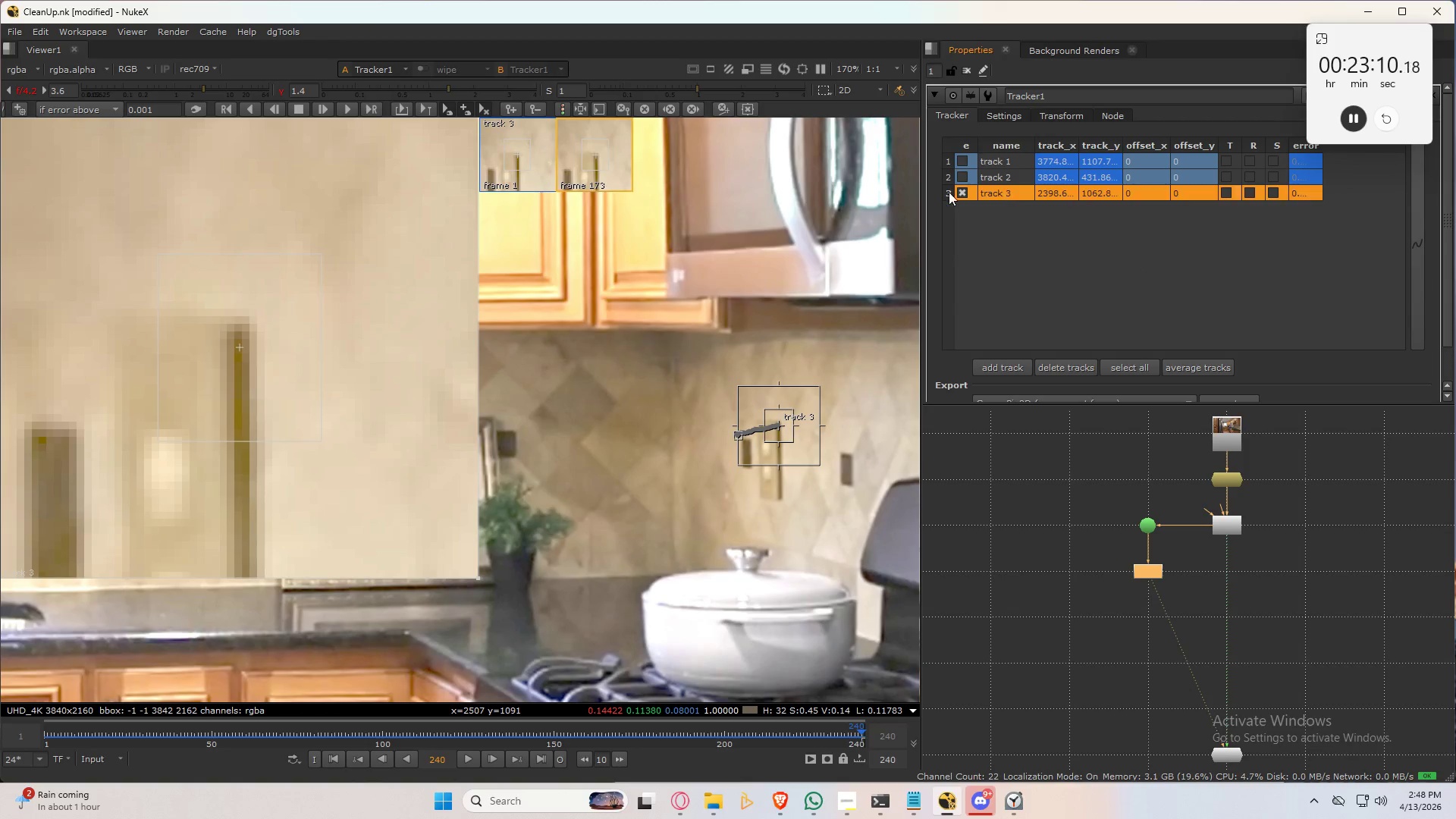 
left_click([966, 192])
 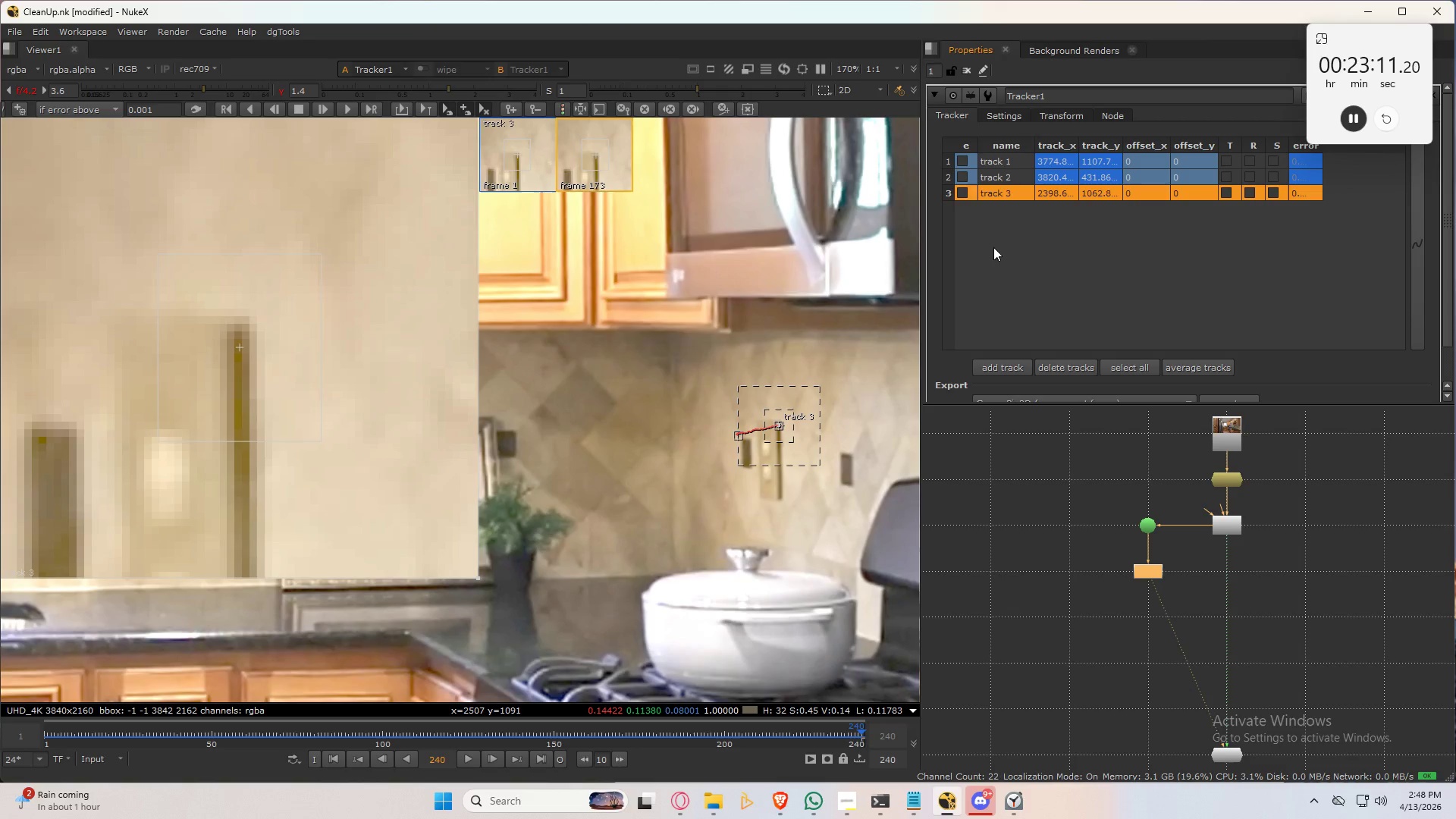 
left_click([1010, 268])
 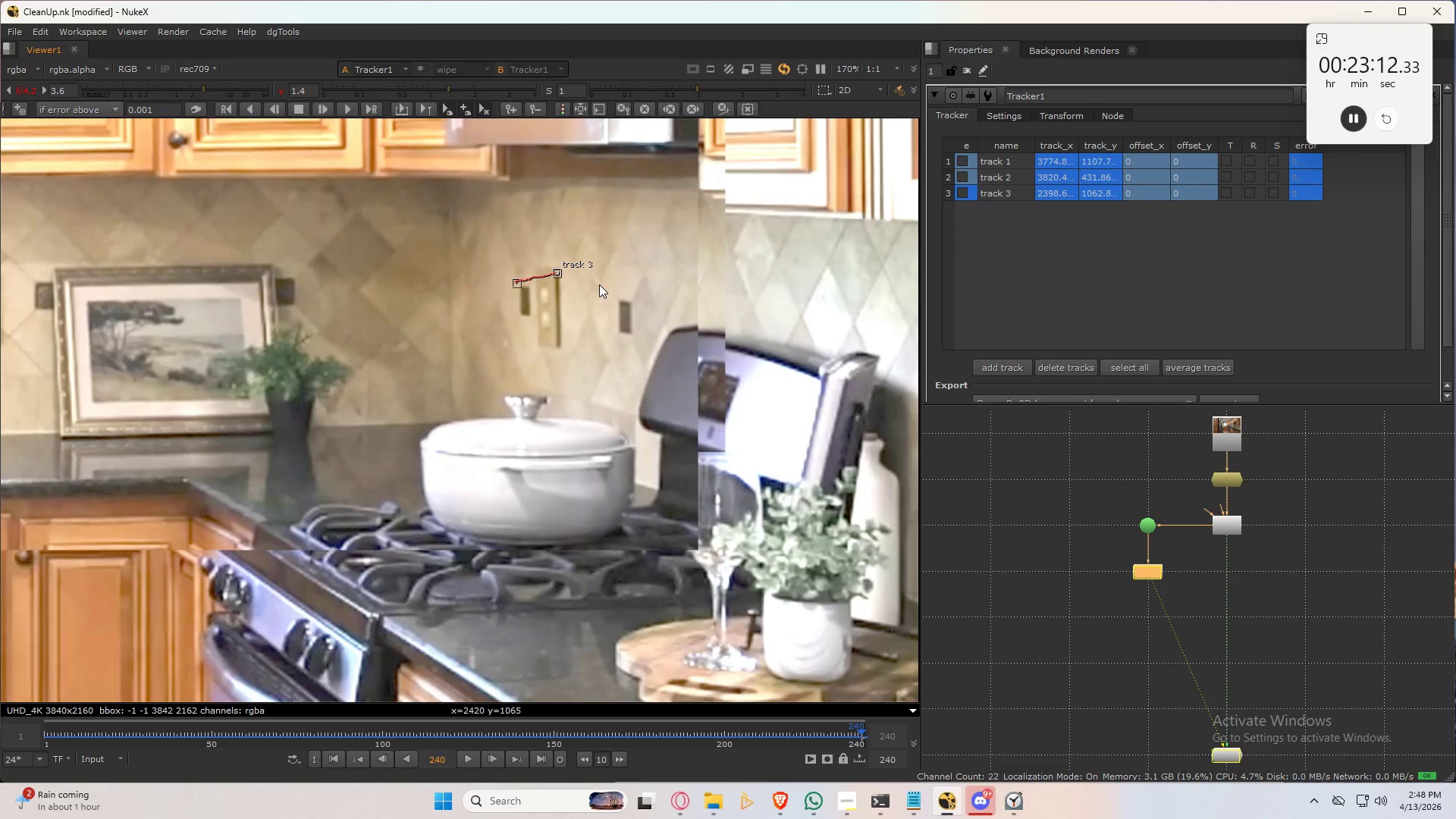 
scroll: coordinate [537, 334], scroll_direction: down, amount: 8.0
 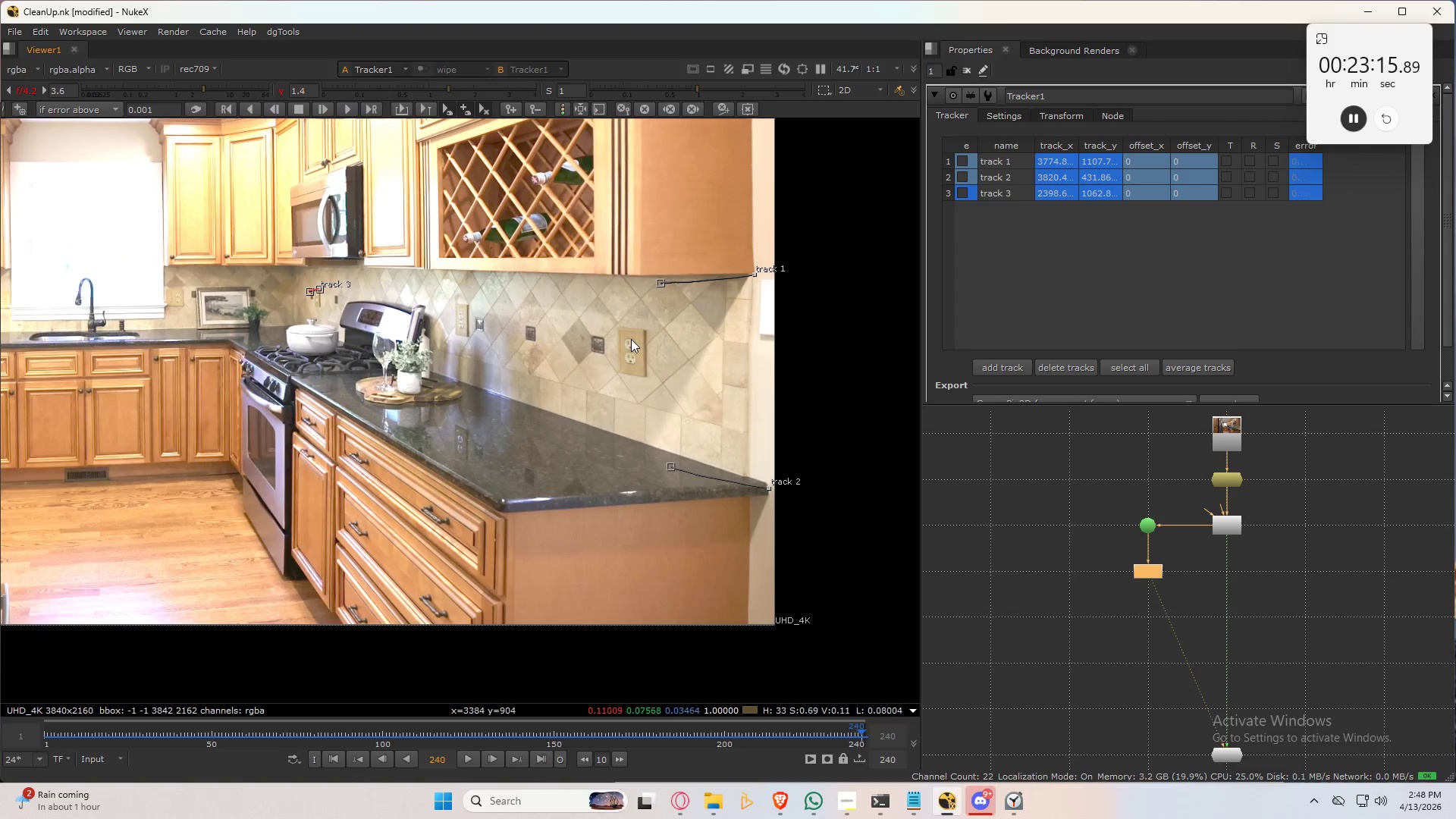 
scroll: coordinate [648, 338], scroll_direction: up, amount: 7.0
 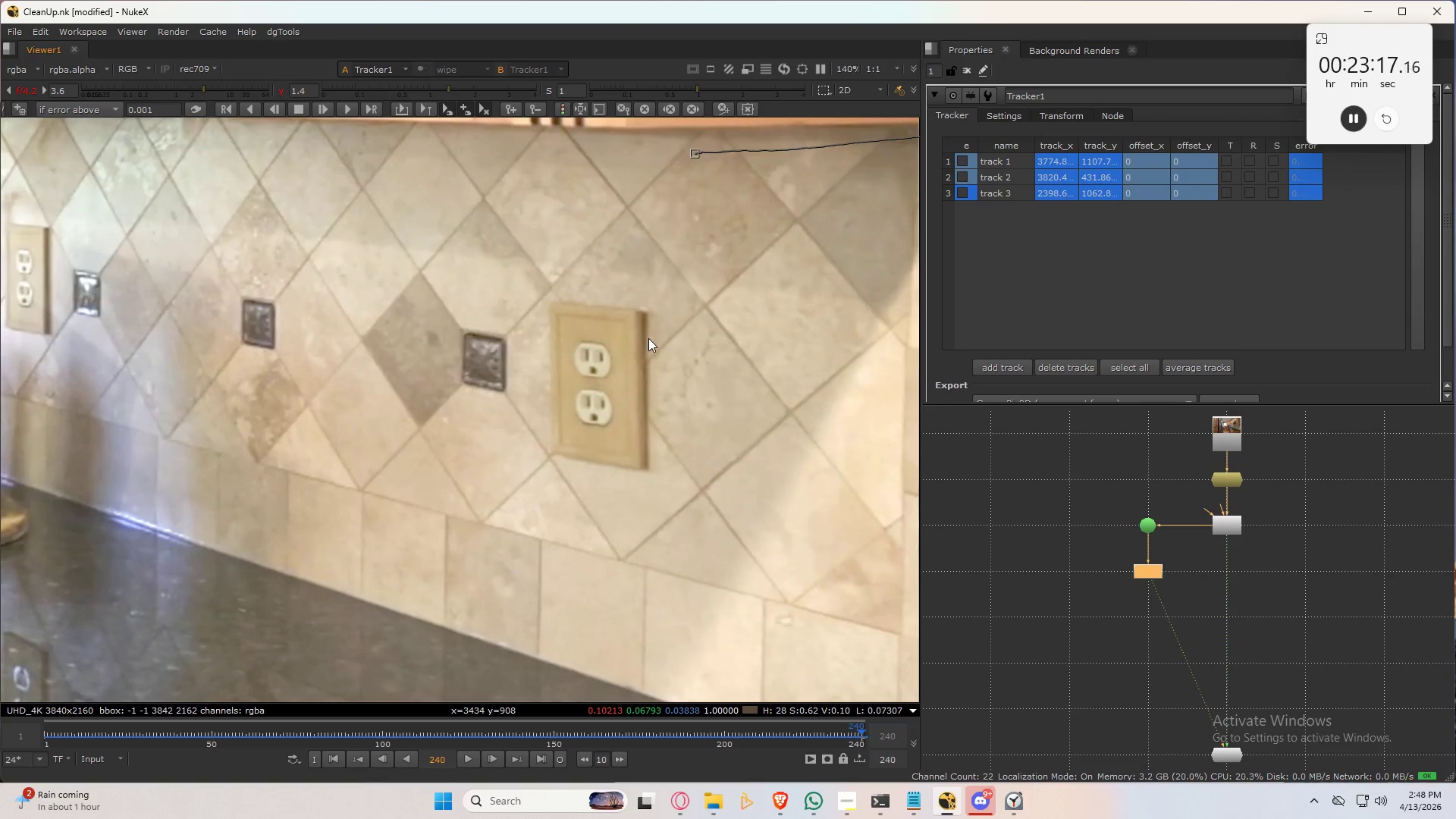 
scroll: coordinate [648, 338], scroll_direction: down, amount: 4.0
 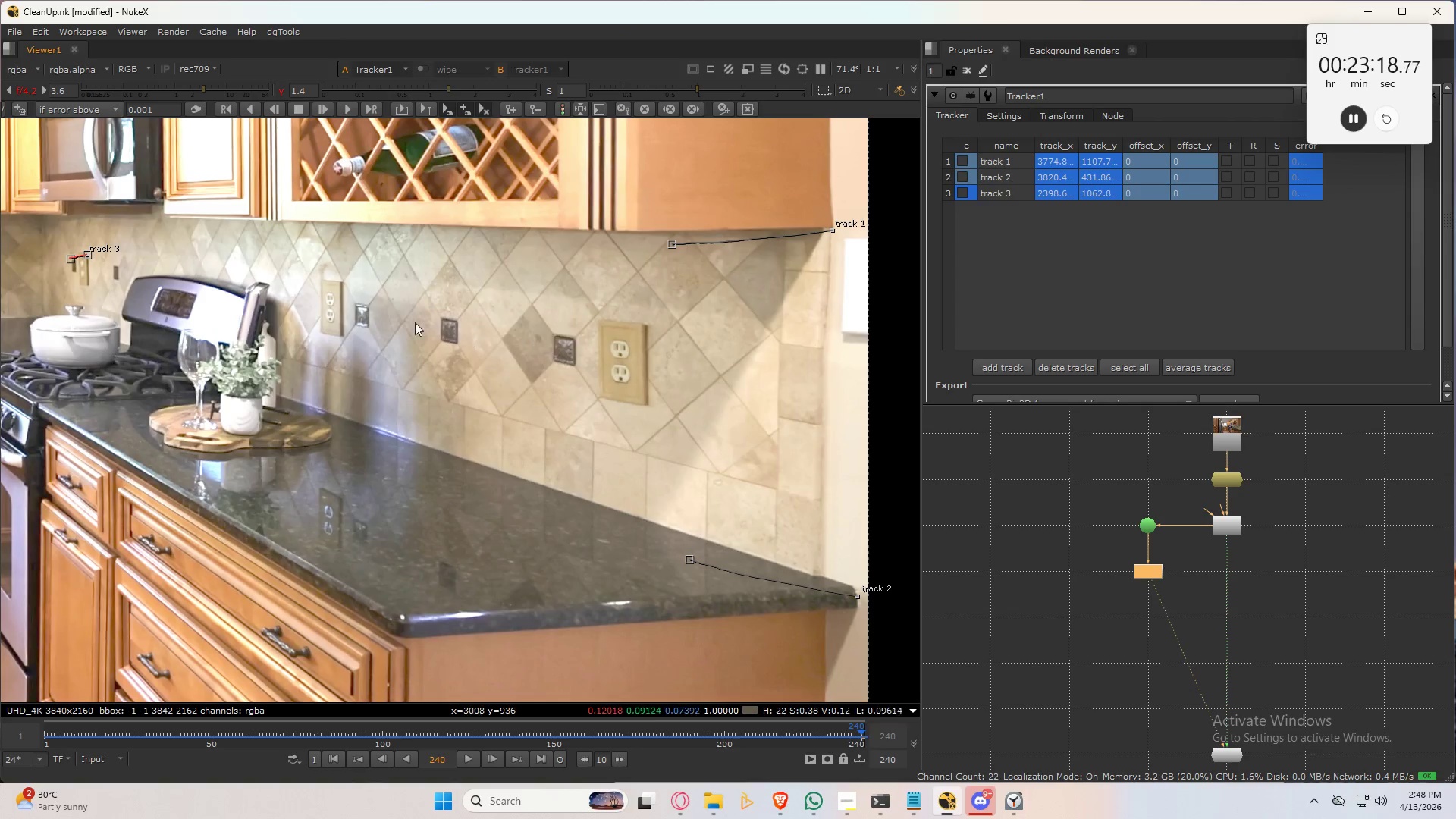 
scroll: coordinate [334, 306], scroll_direction: up, amount: 6.0
 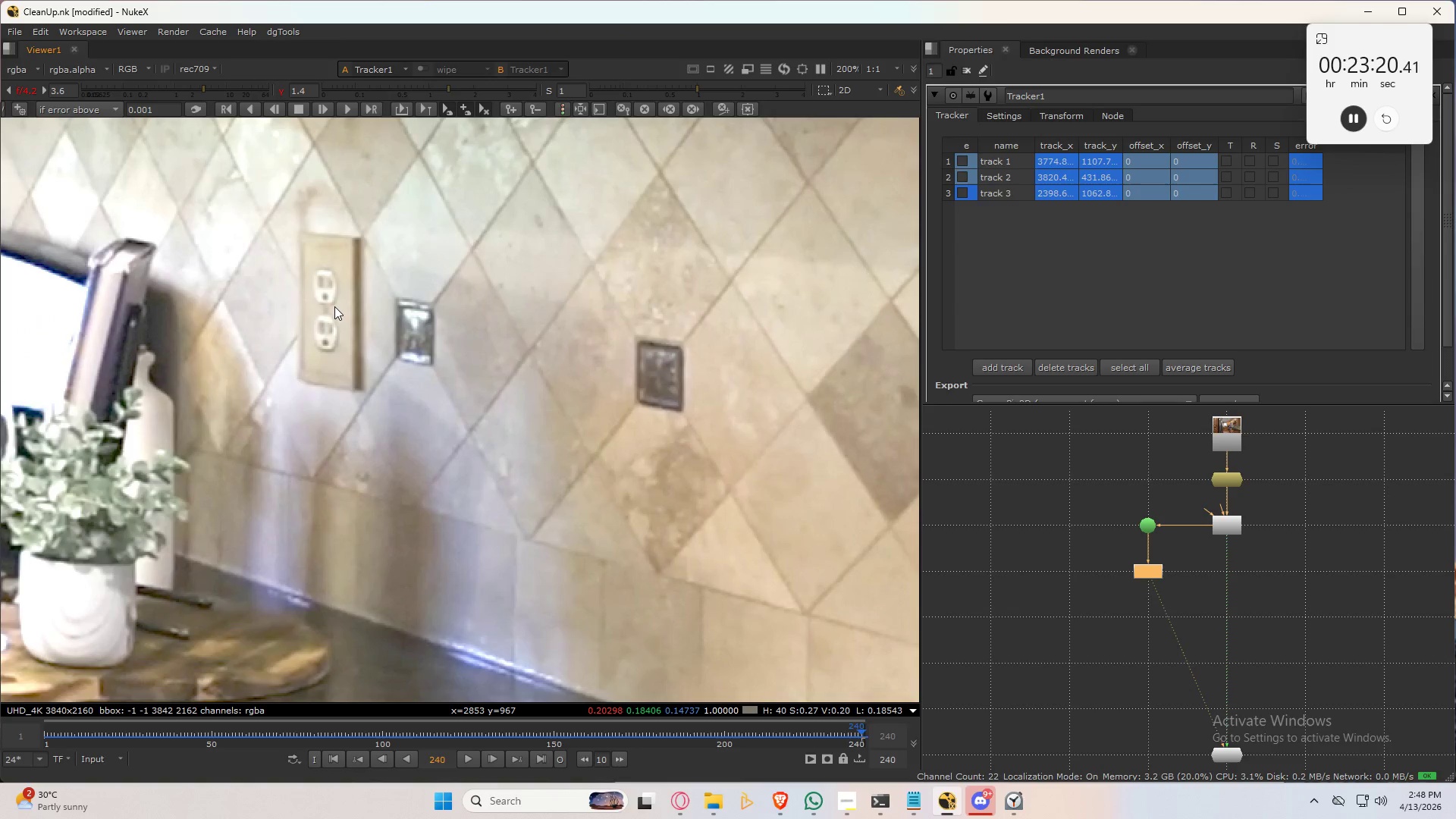 
scroll: coordinate [334, 306], scroll_direction: down, amount: 5.0
 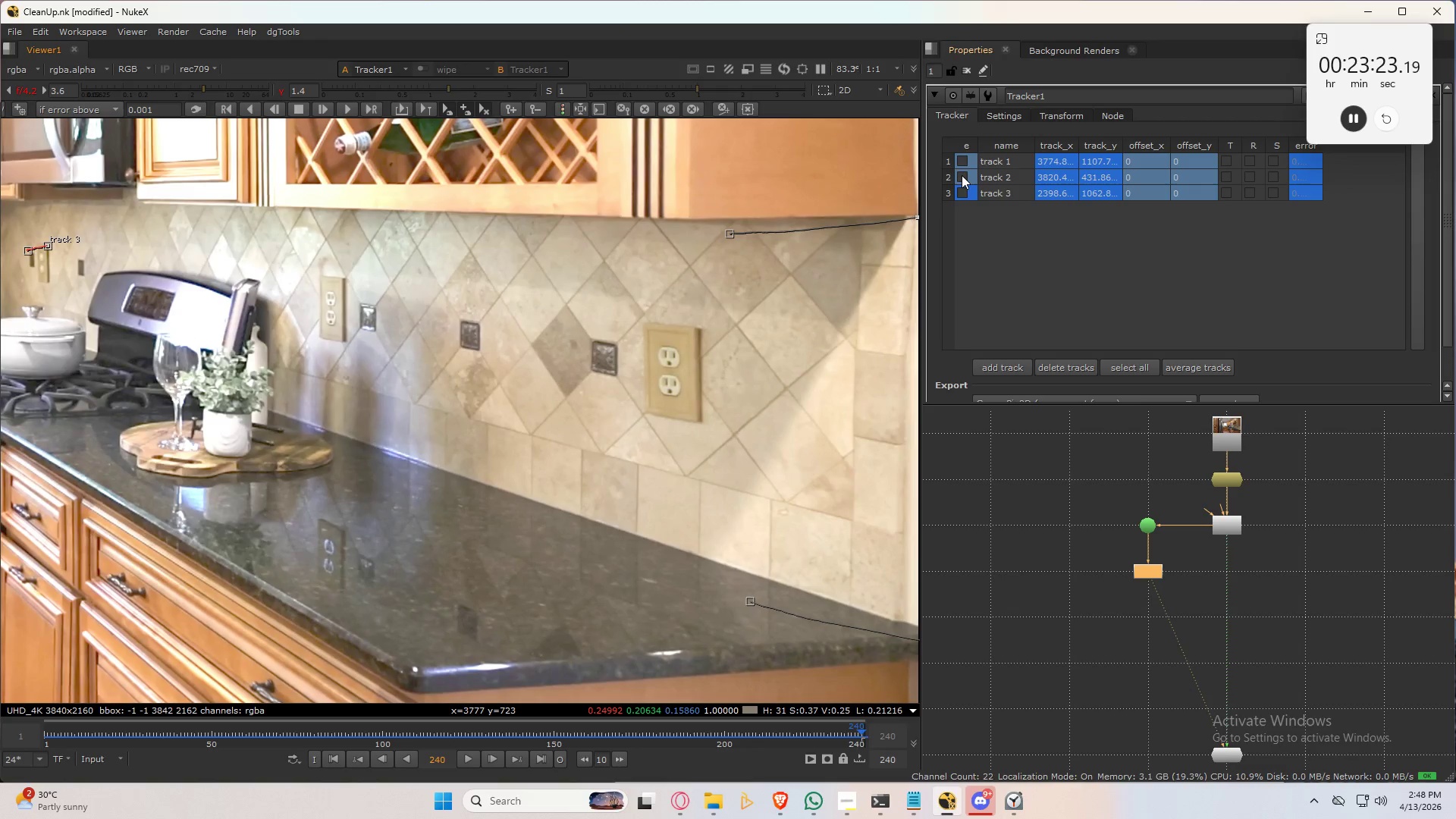 
left_click([963, 178])
 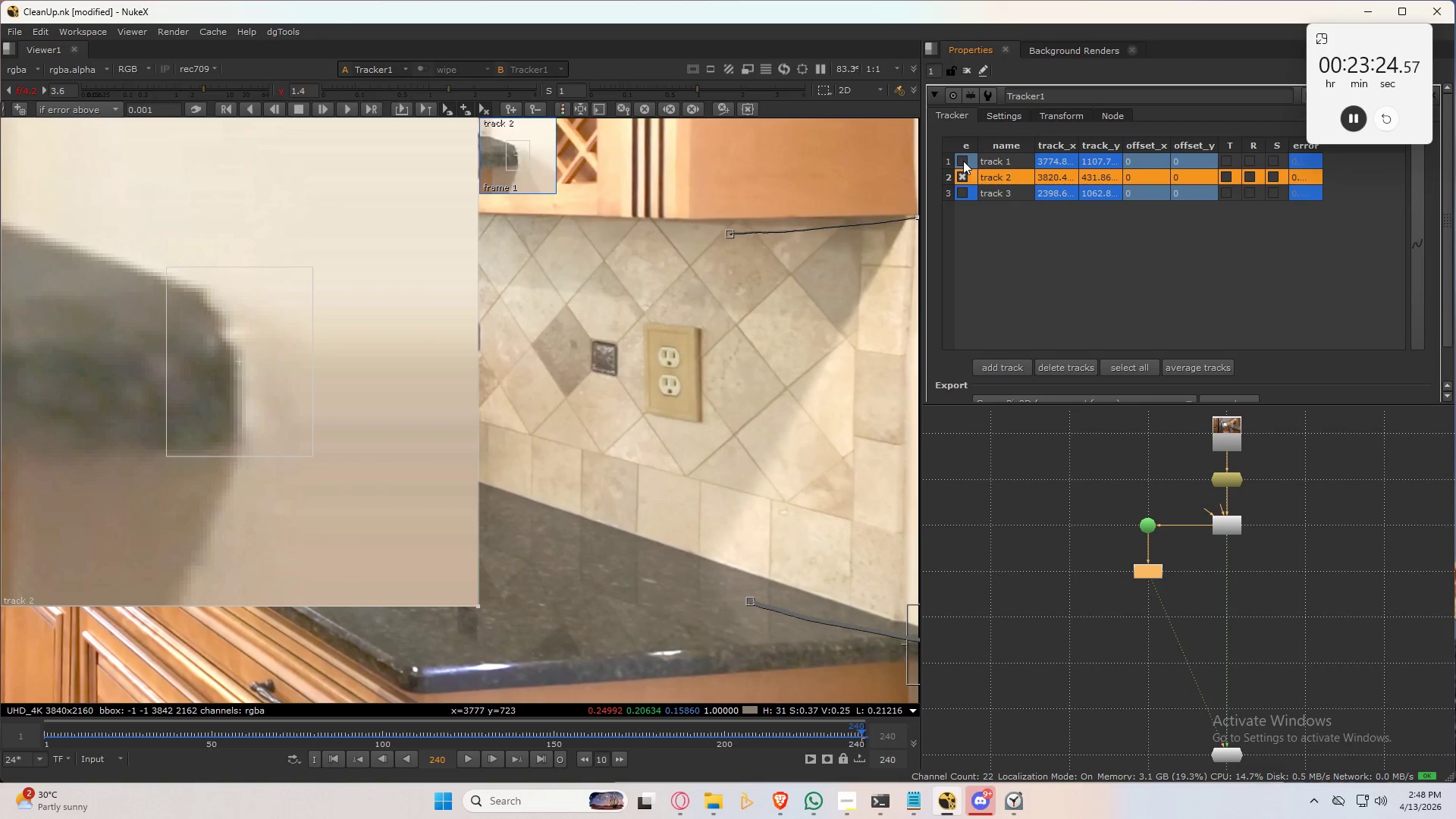 
left_click([963, 160])
 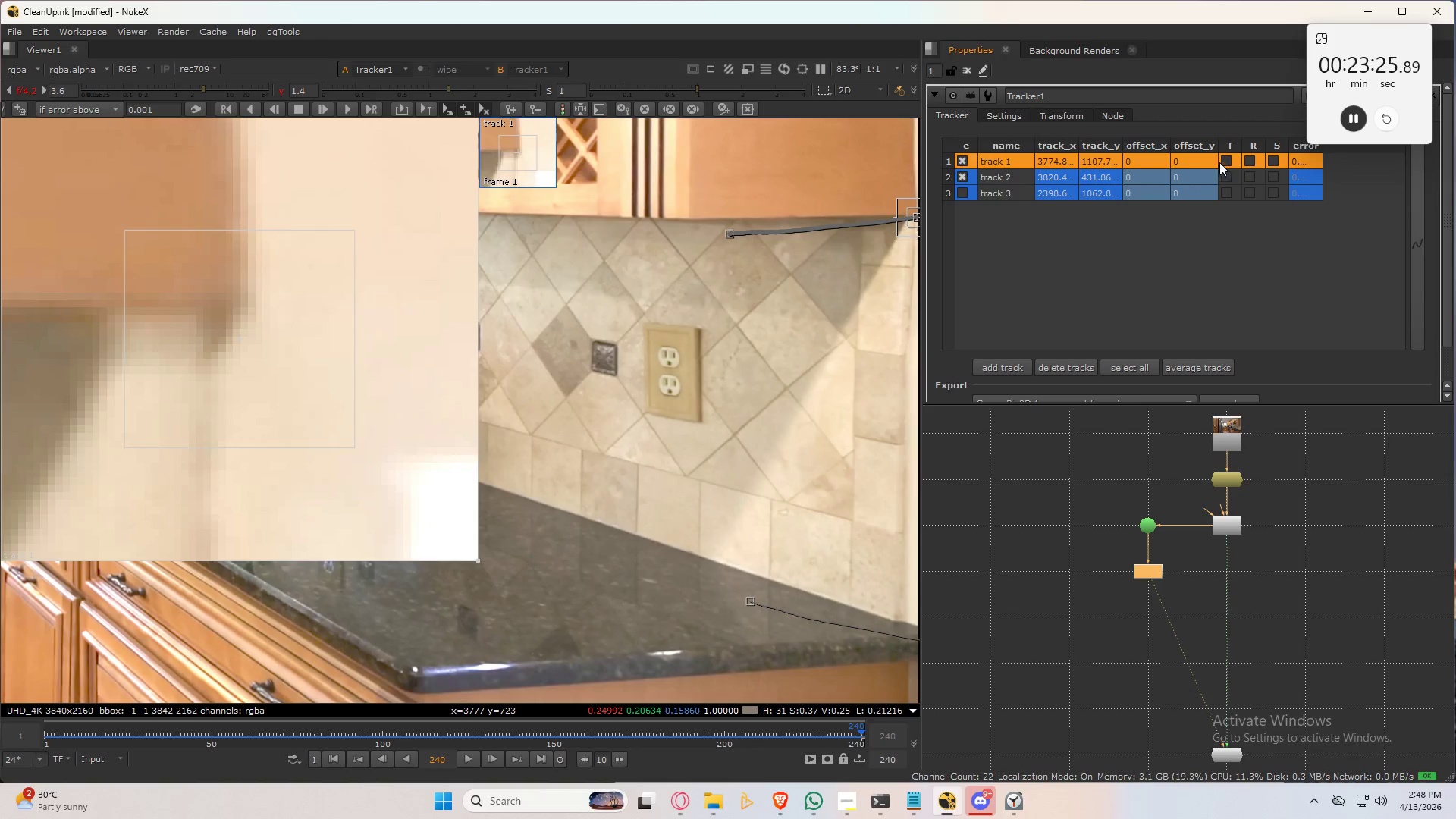 
left_click([1226, 158])
 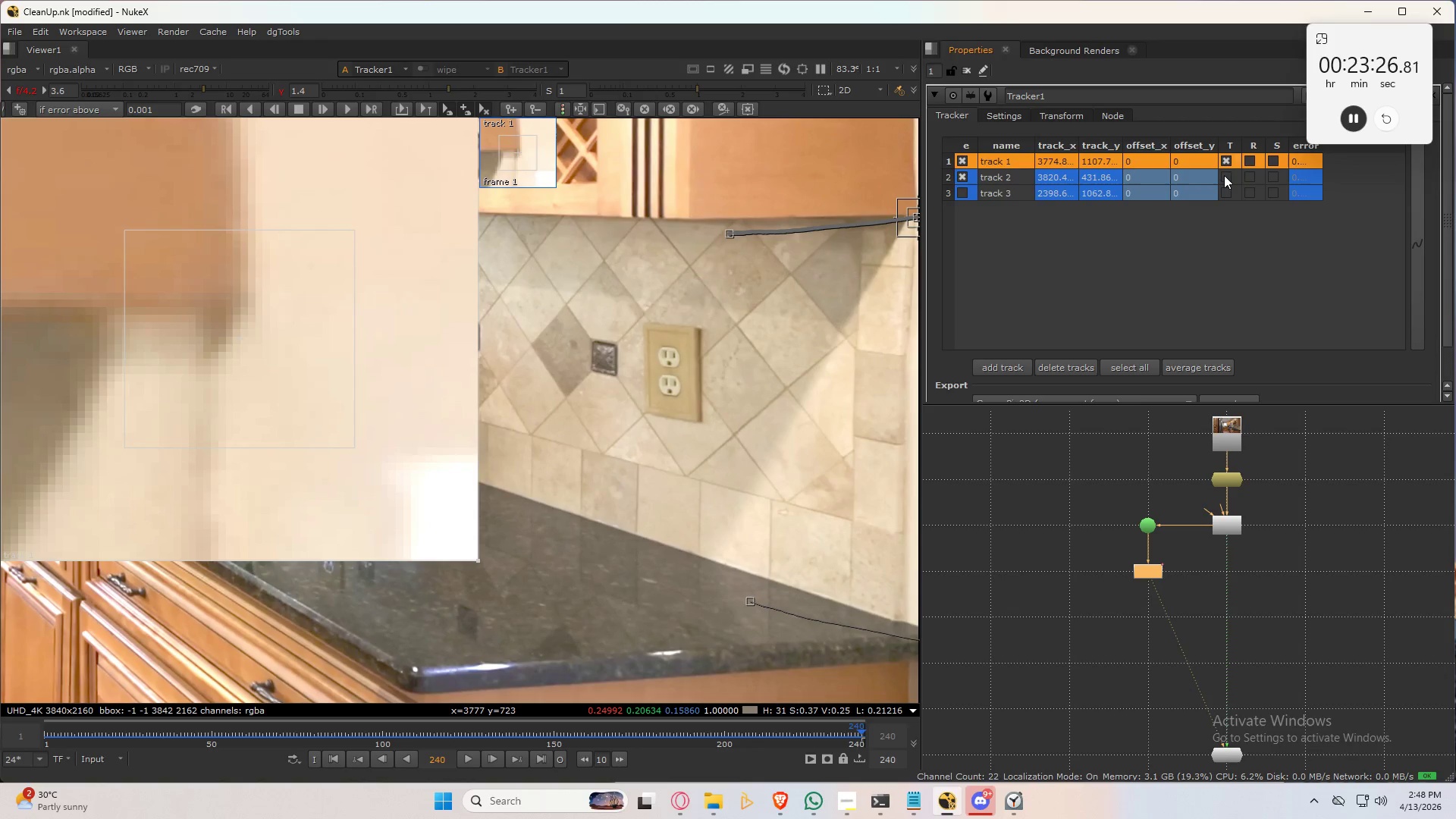 
left_click([1224, 176])
 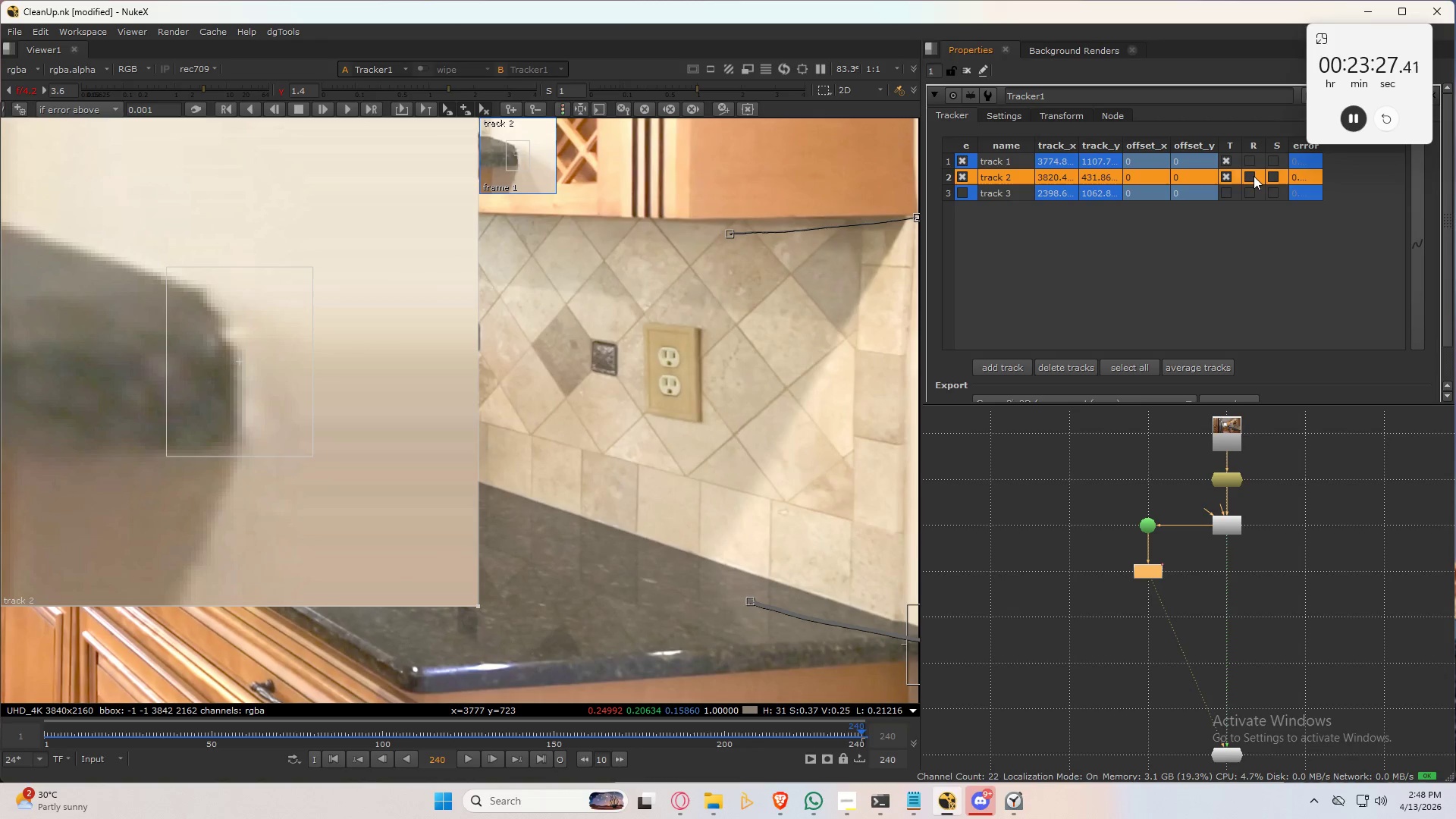 
left_click([1254, 176])
 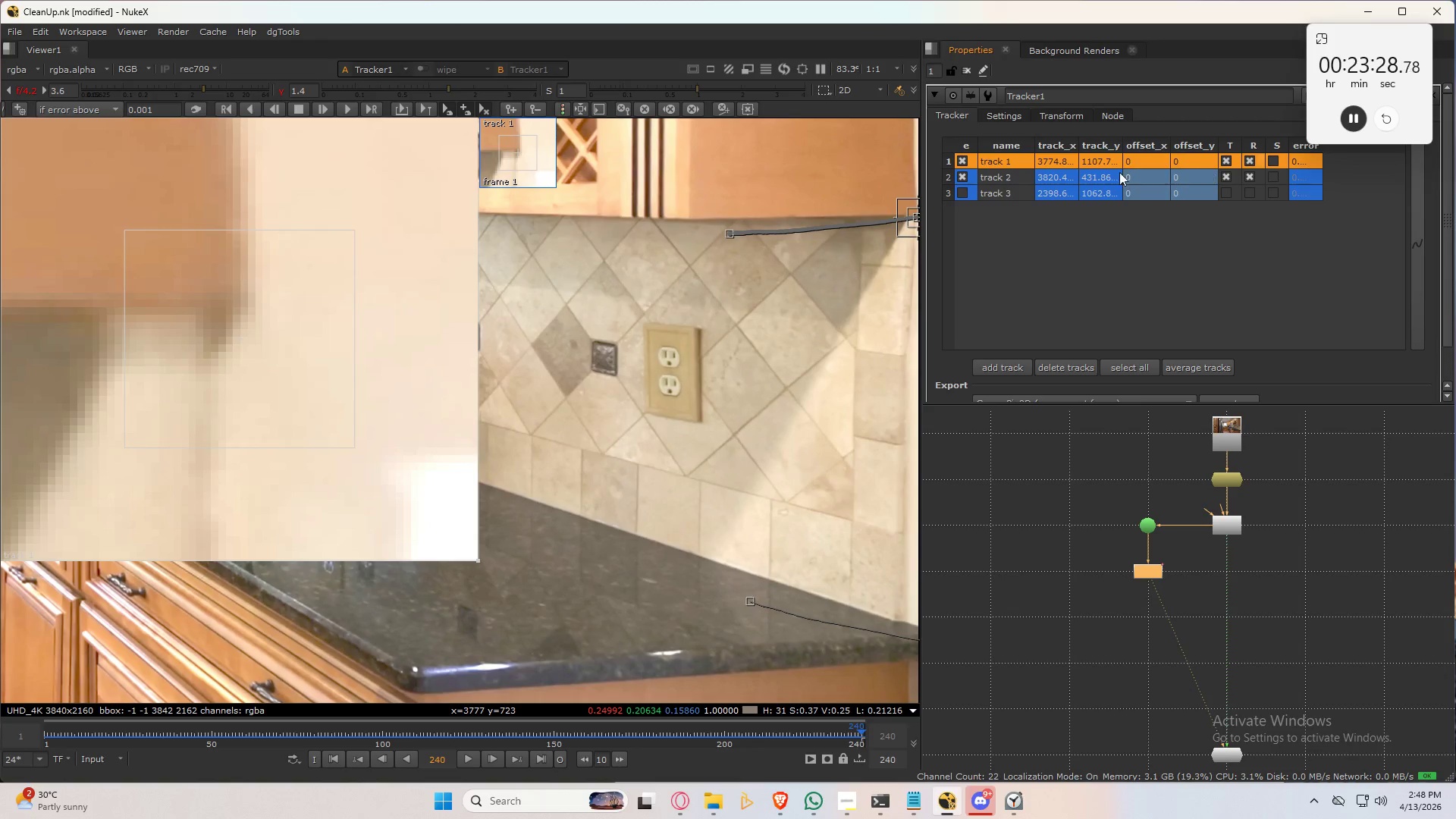 
hold_key(key=ShiftLeft, duration=0.38)
left_click([1099, 174])
 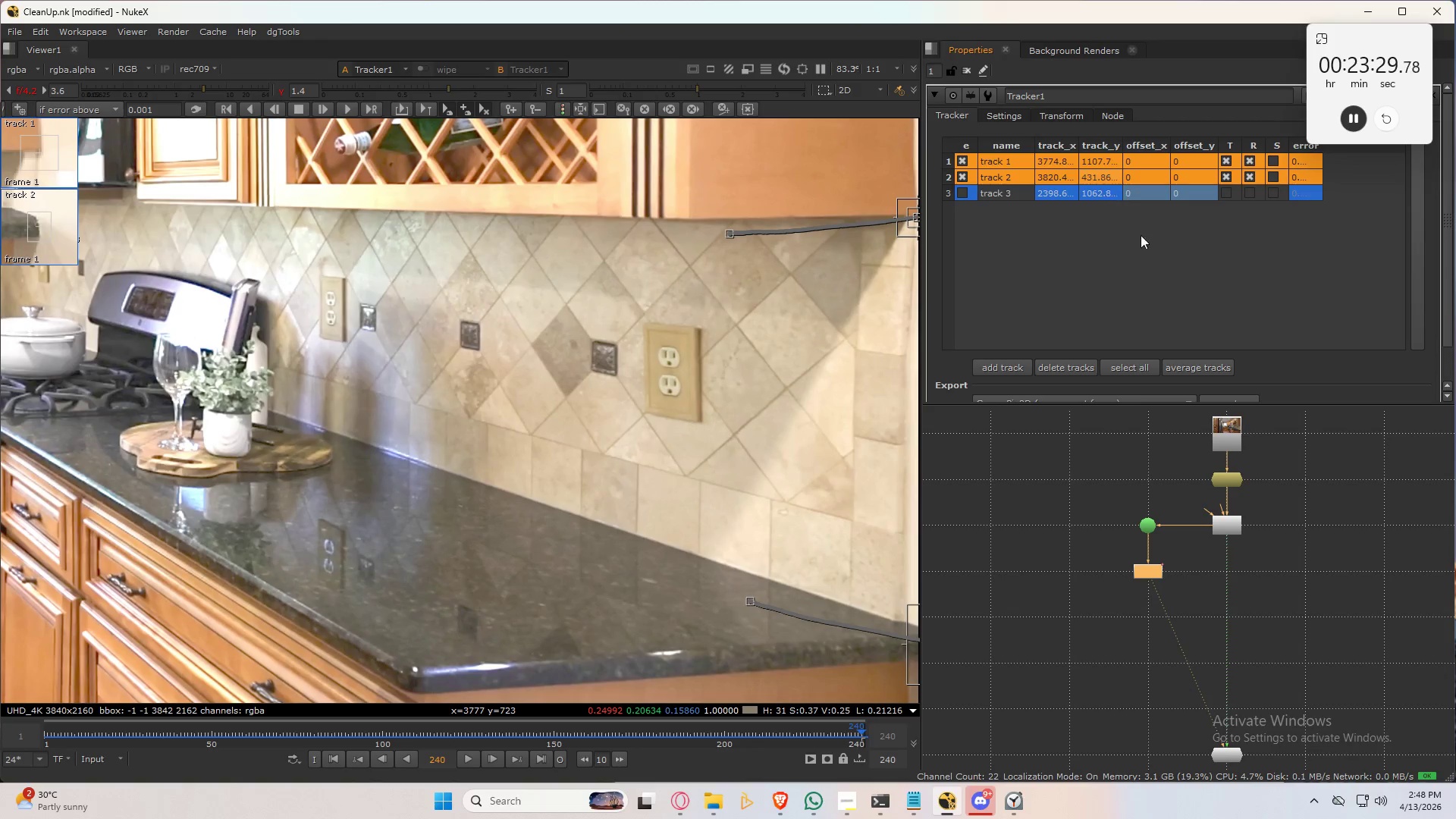 
scroll: coordinate [1146, 293], scroll_direction: down, amount: 3.0
 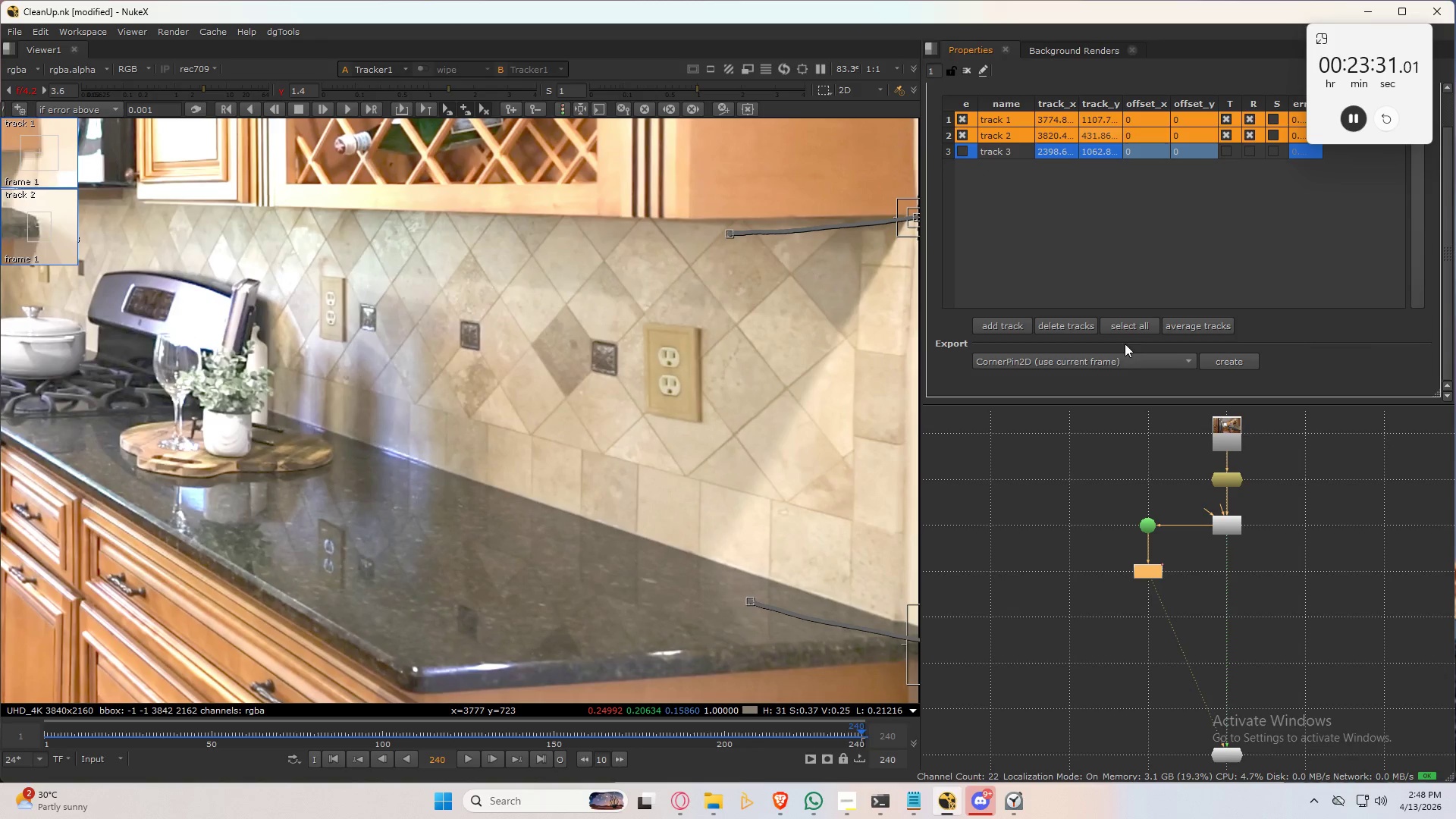 
left_click([1144, 364])
 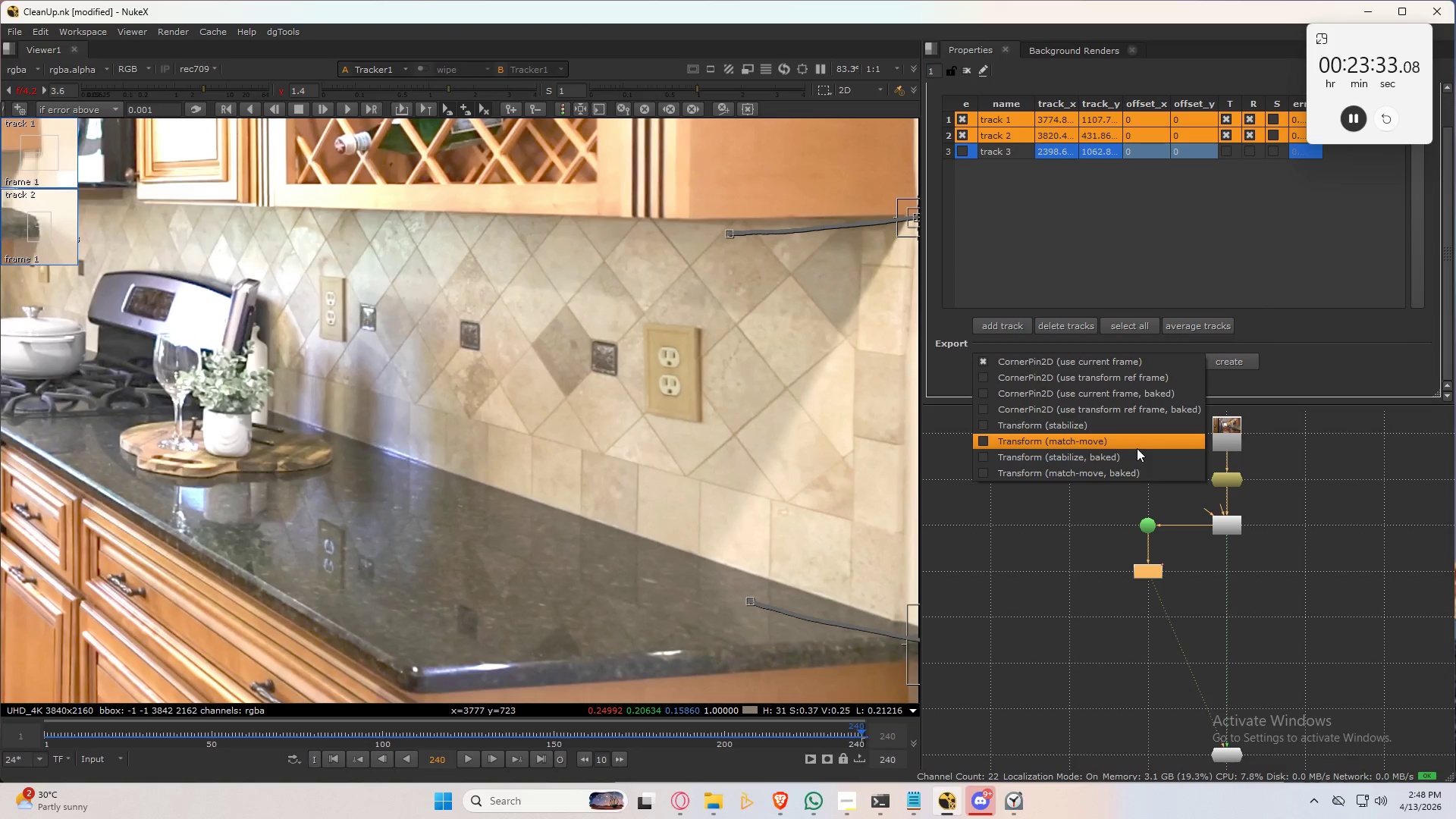 
left_click([1138, 446])
 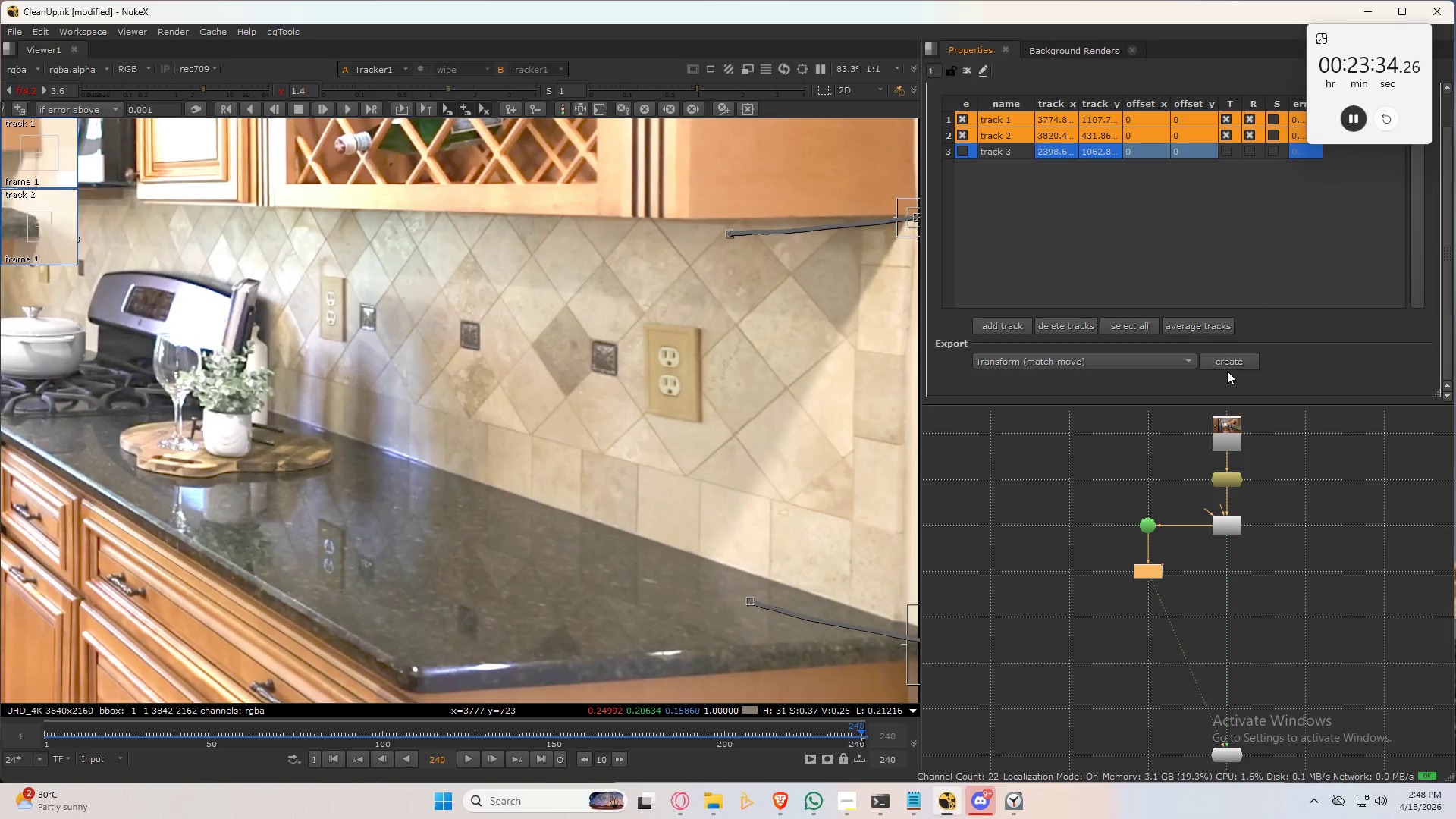 
left_click([1227, 362])
 